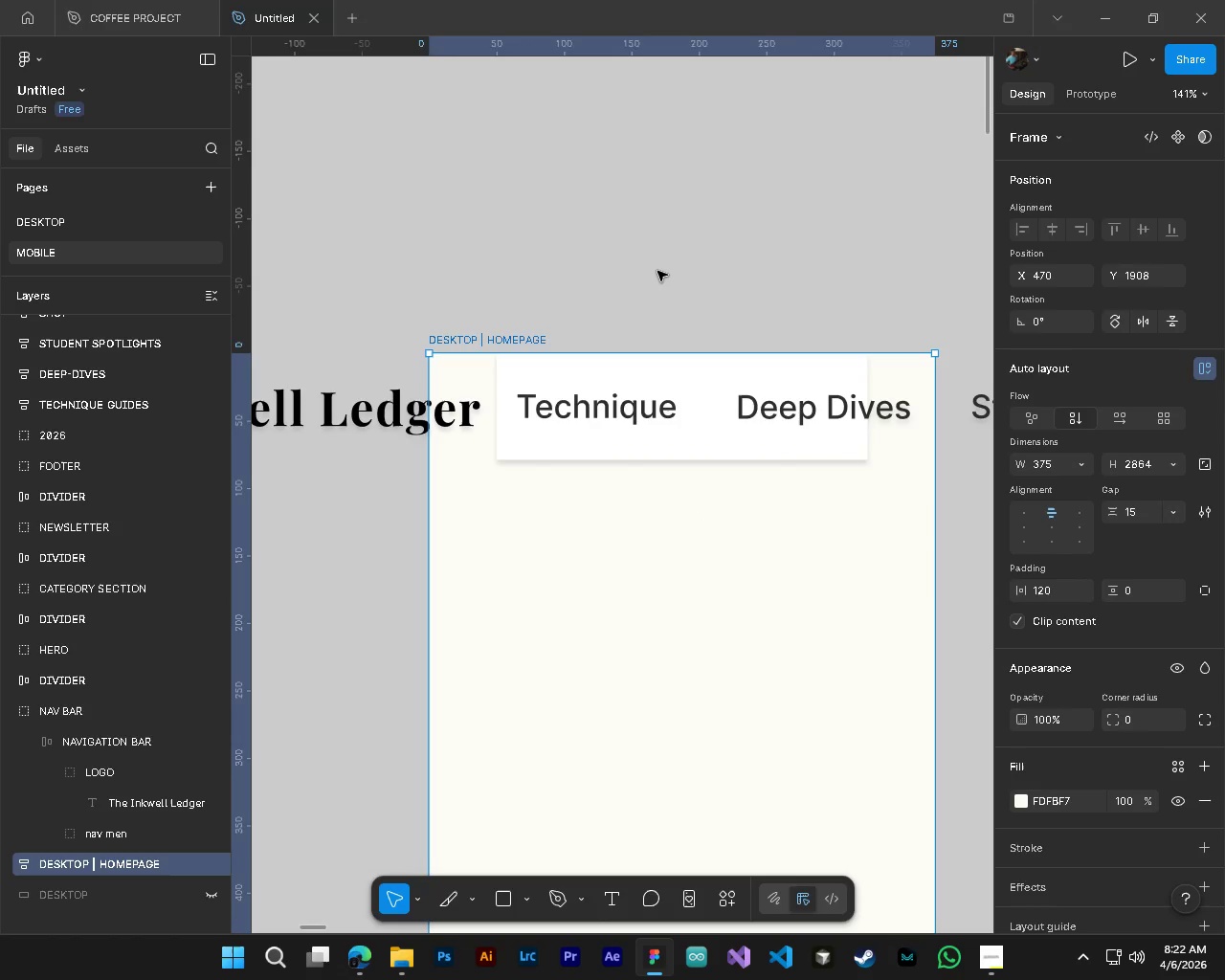 
scroll: coordinate [724, 461], scroll_direction: up, amount: 9.0
 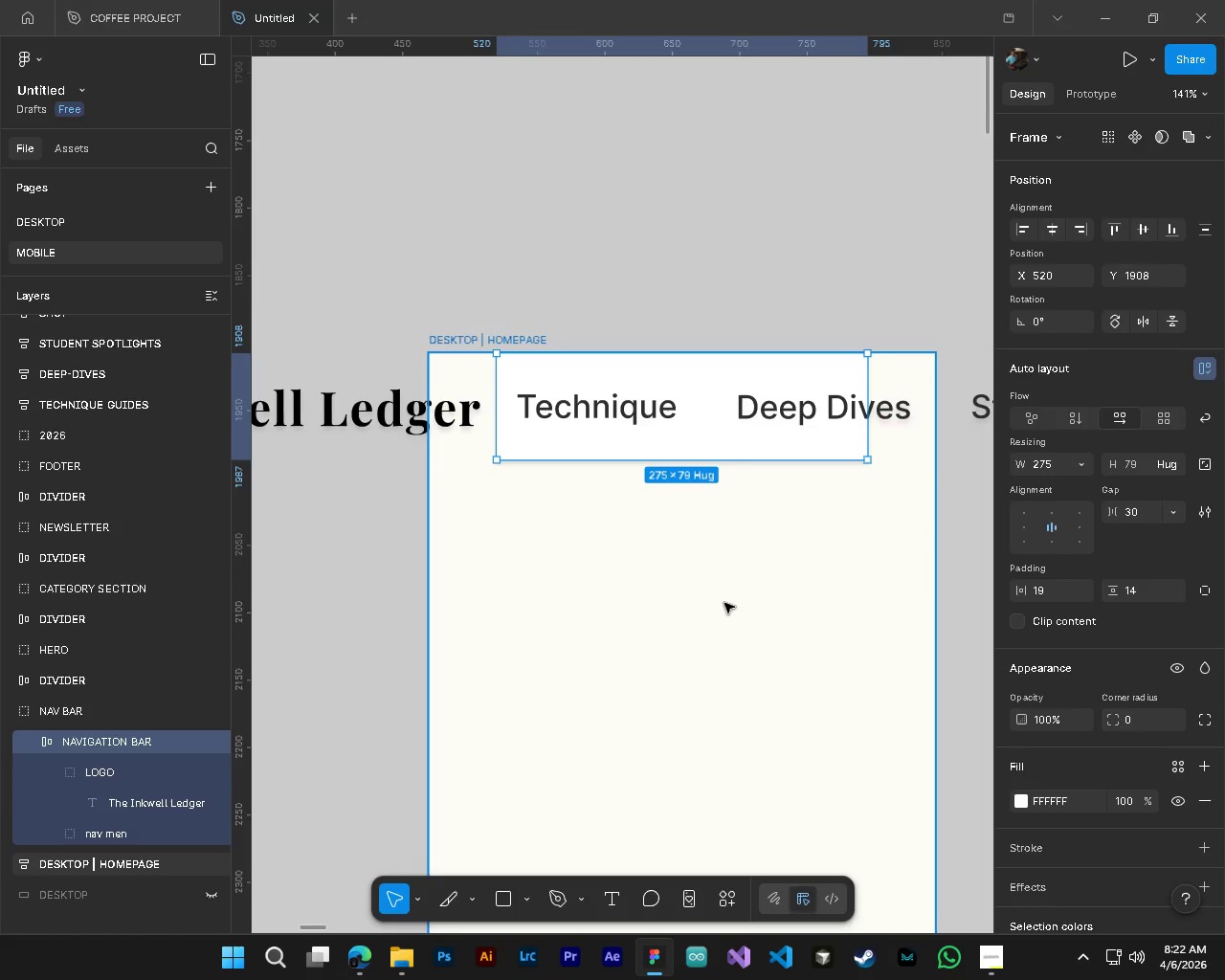 
left_click([657, 266])
 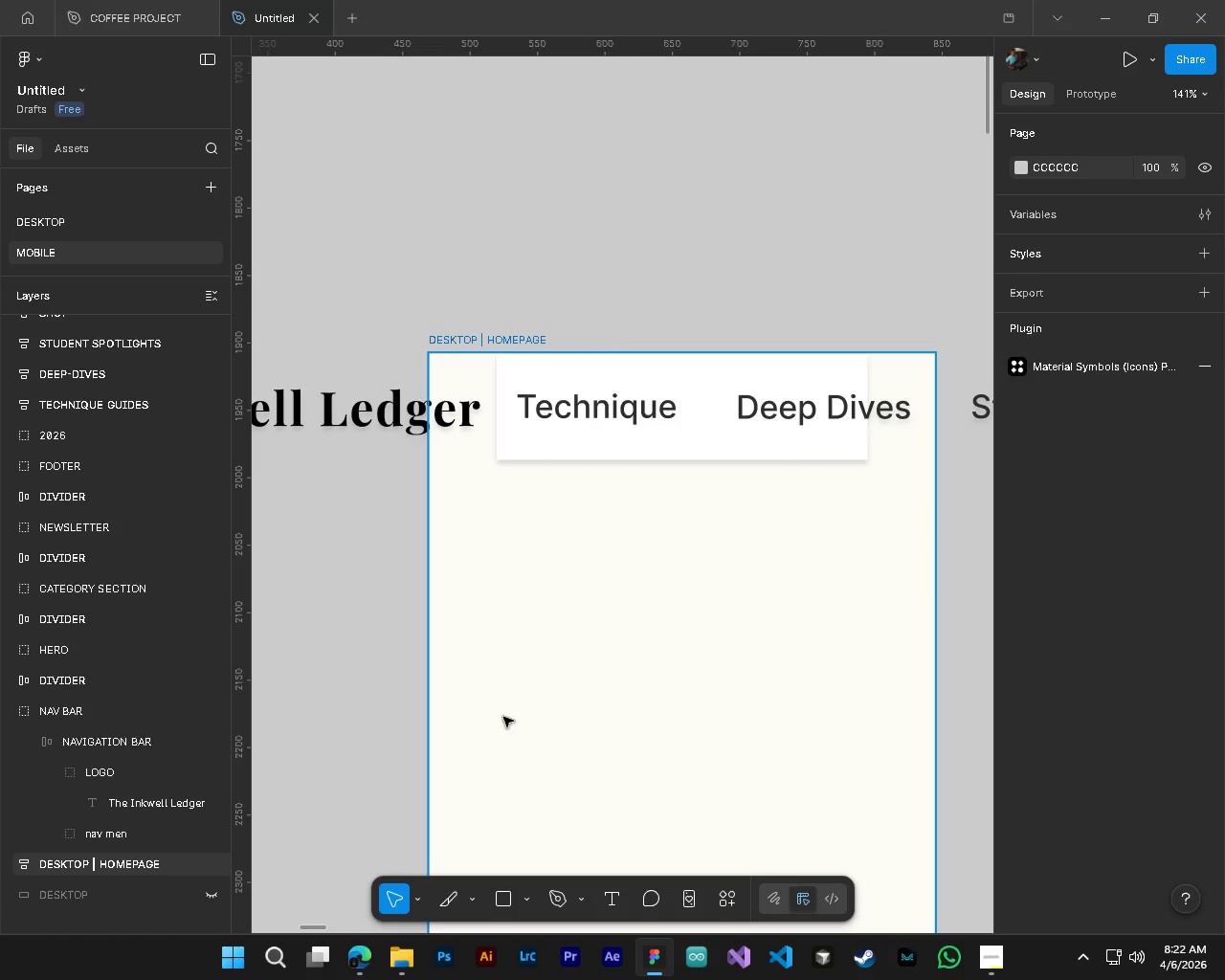 
key(Alt+AltLeft)
 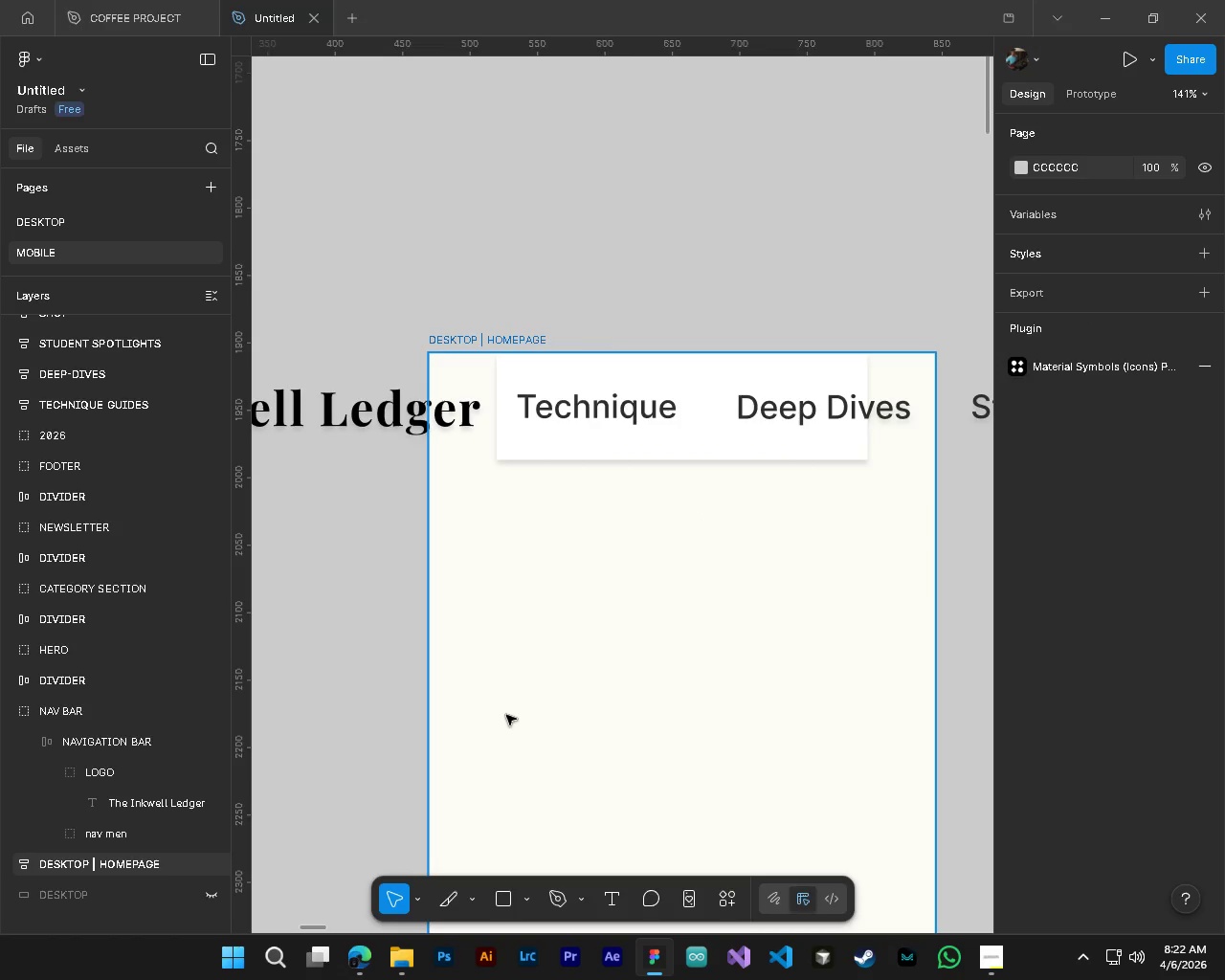 
hold_key(key=ControlLeft, duration=1.14)
 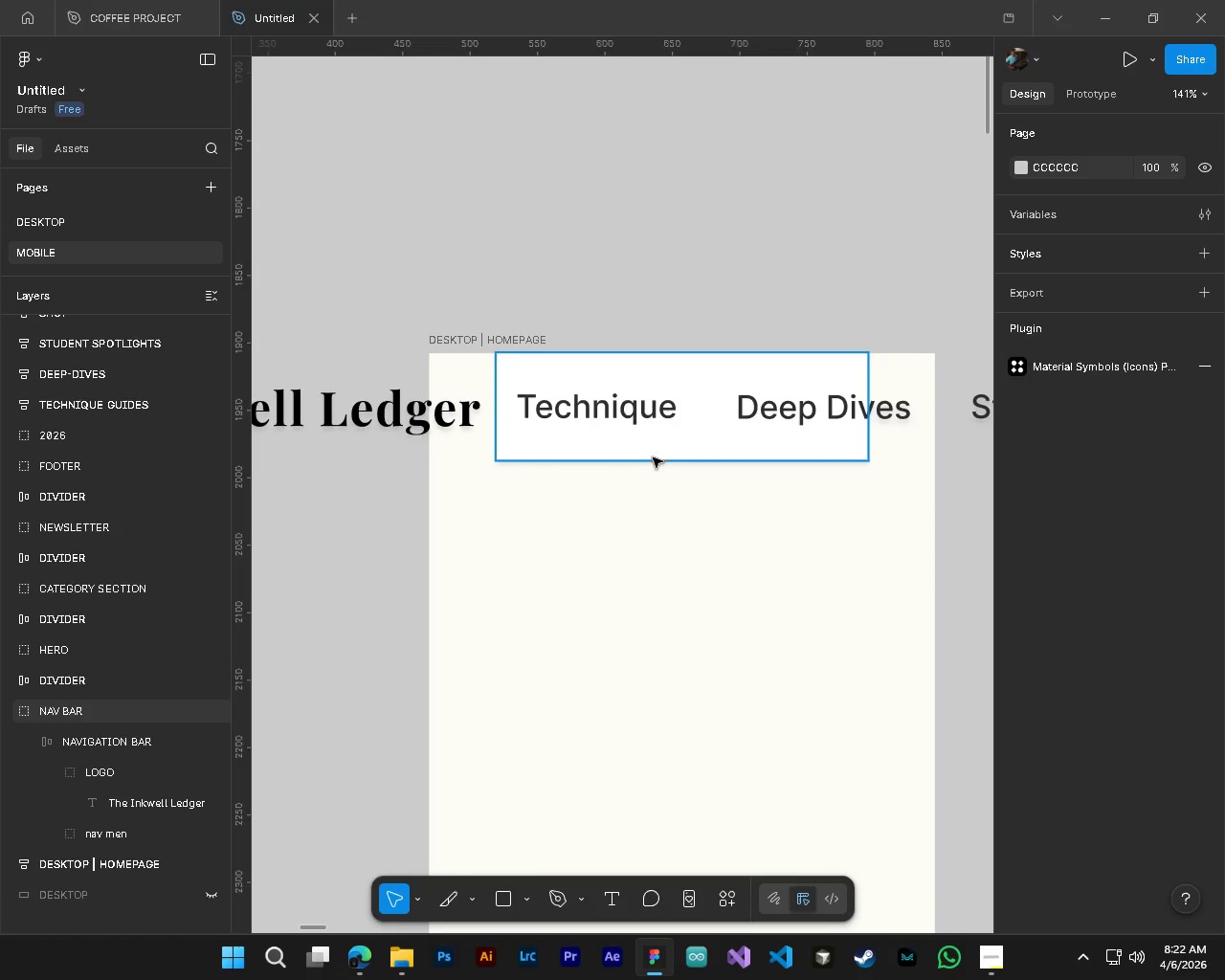 
hold_key(key=AltLeft, duration=1.0)
 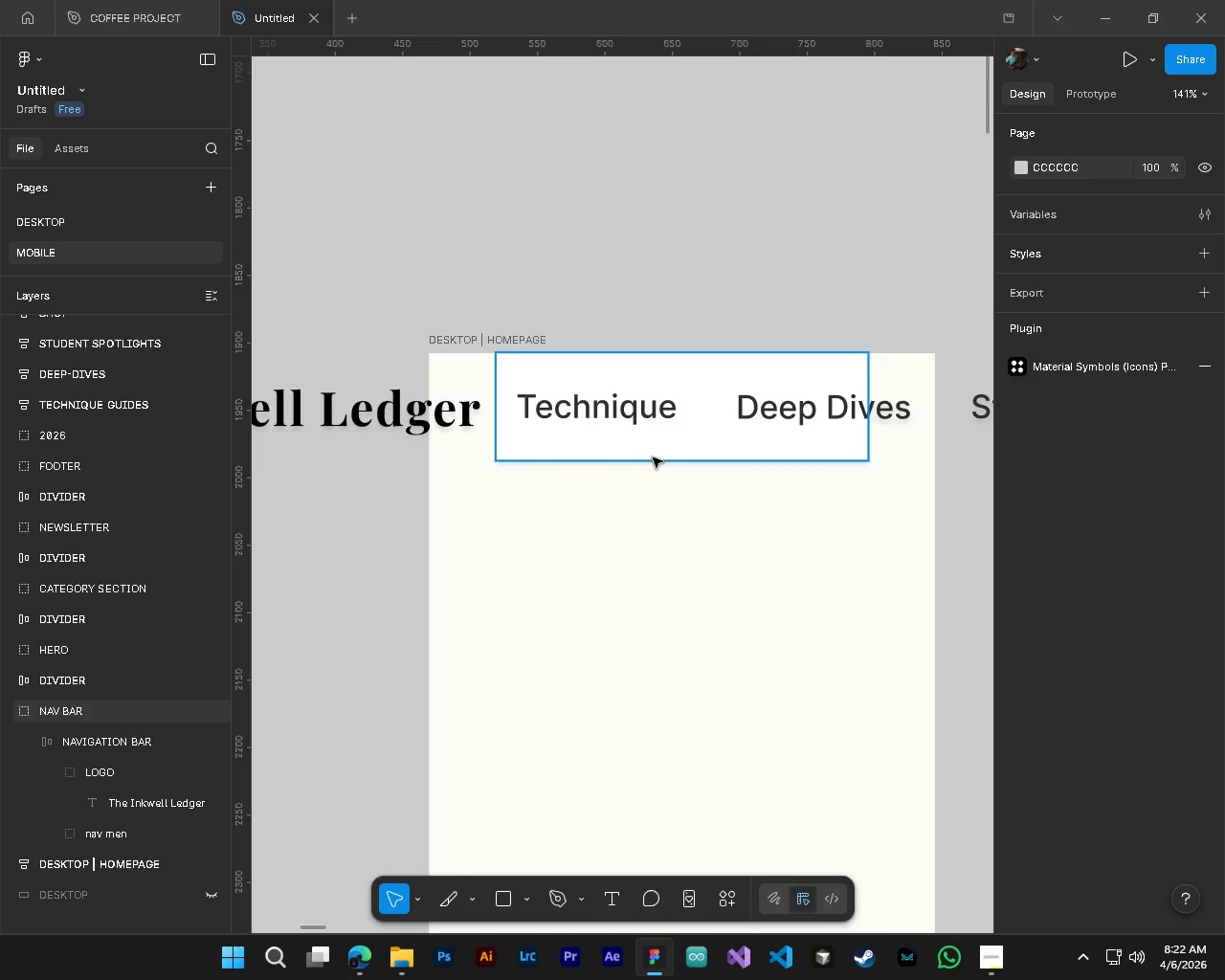 
hold_key(key=AltLeft, duration=3.69)
left_click([653, 457])
 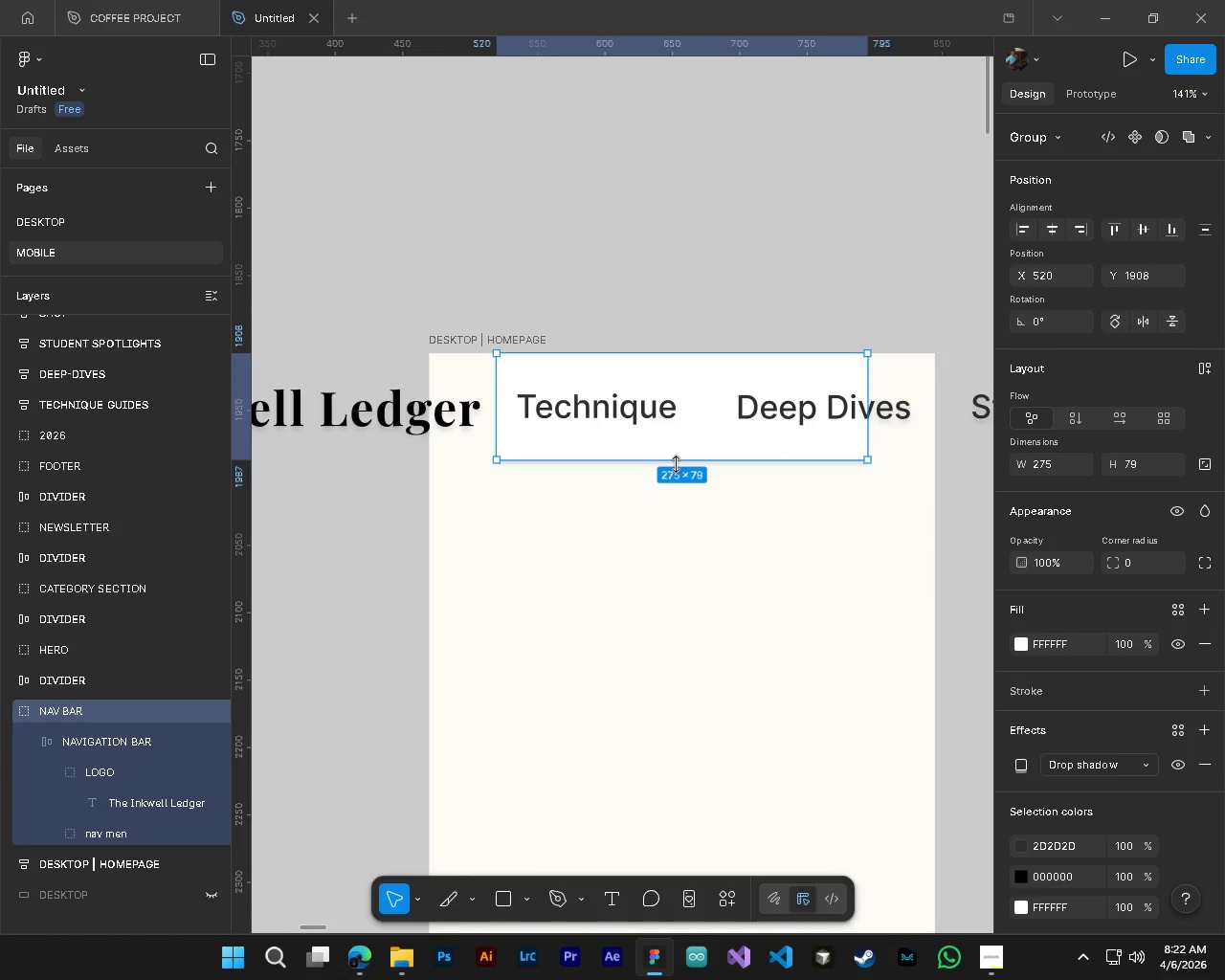 
left_click_drag(start_coordinate=[676, 464], to_coordinate=[679, 423])
 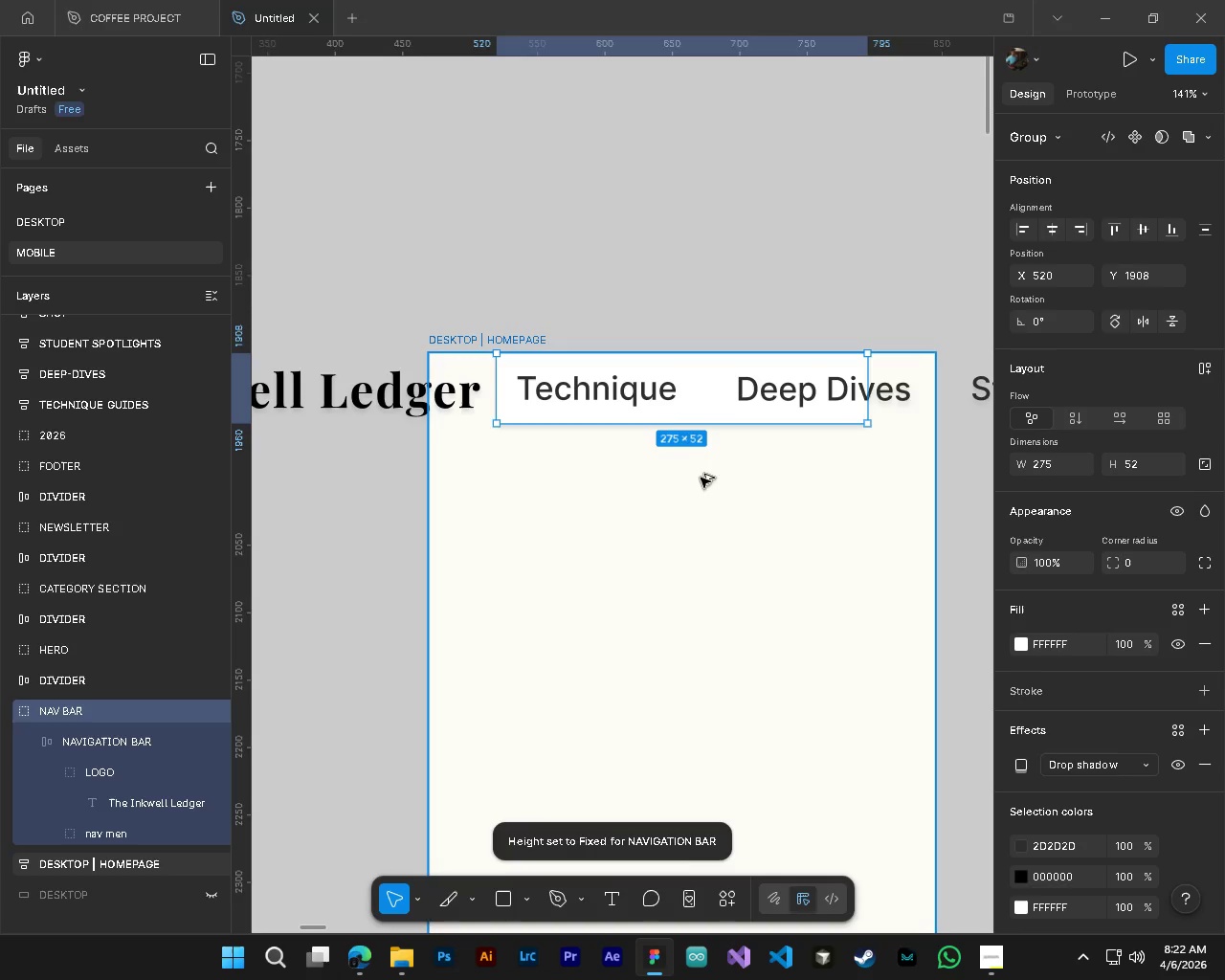 
hold_key(key=ControlLeft, duration=0.59)
hold_key(key=AltLeft, duration=0.48)
scroll: coordinate [714, 501], scroll_direction: down, amount: 5.0
 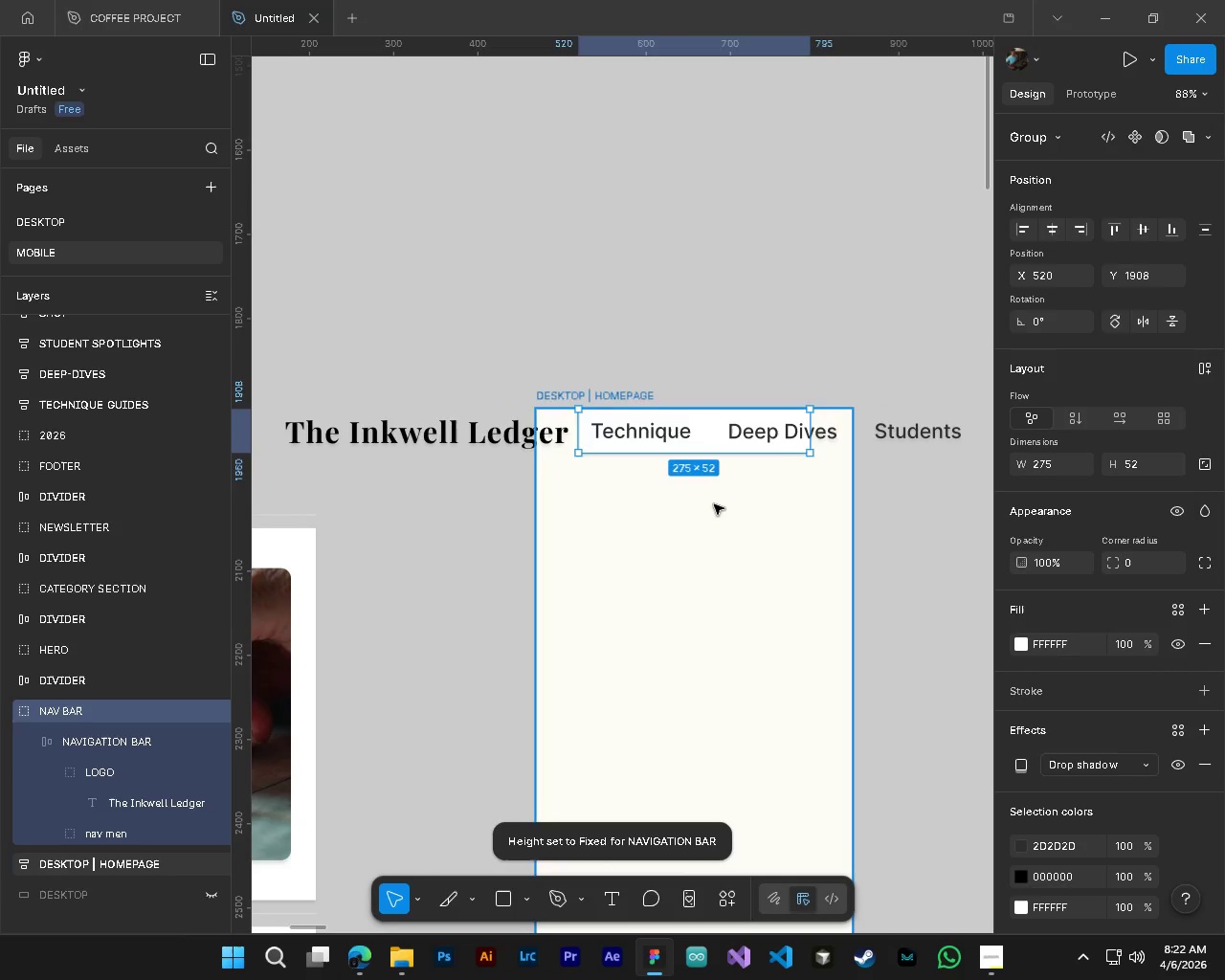 
hold_key(key=AltLeft, duration=0.45)
hold_key(key=ControlLeft, duration=0.48)
scroll: coordinate [714, 504], scroll_direction: down, amount: 5.0
 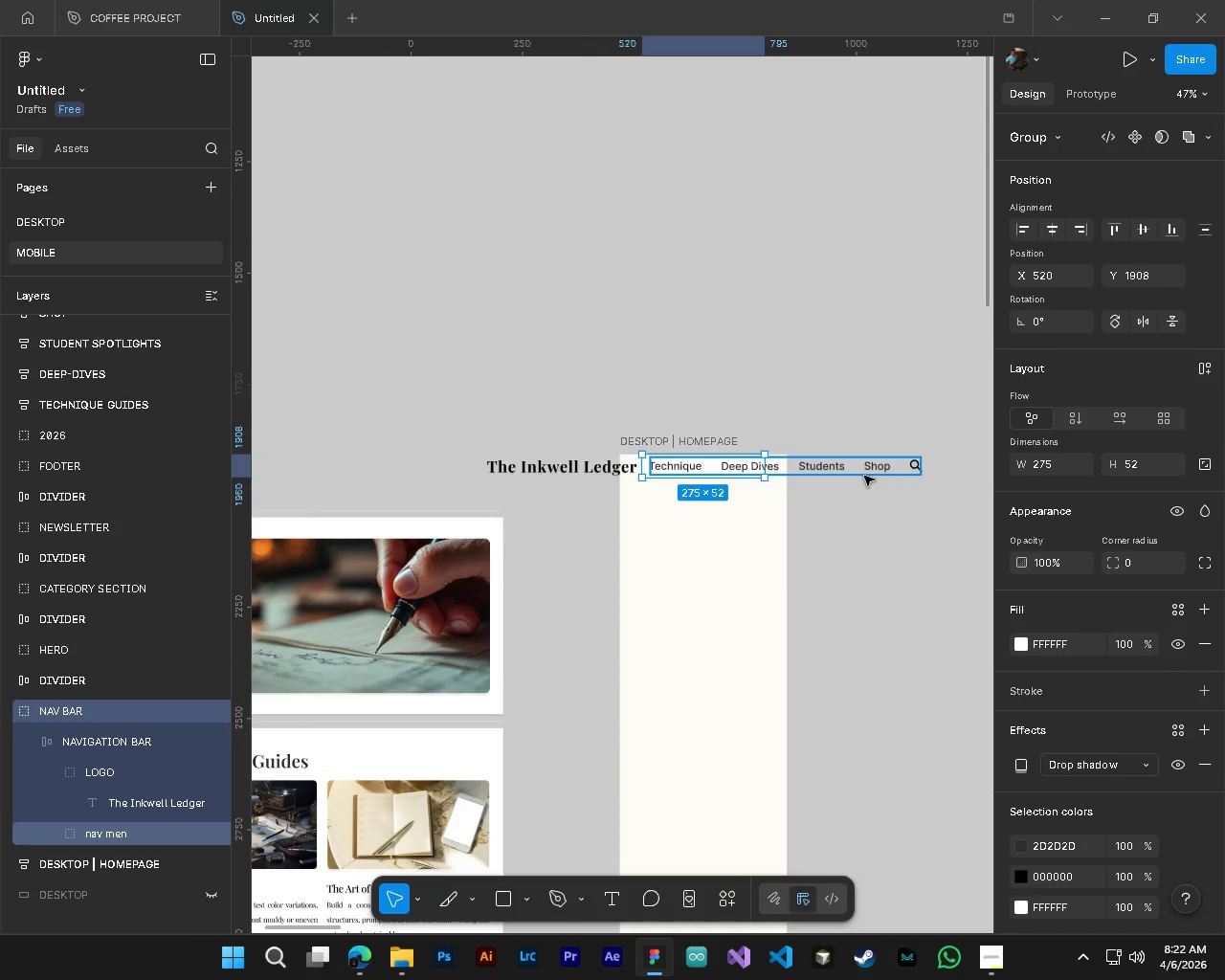 
wait(8.04)
 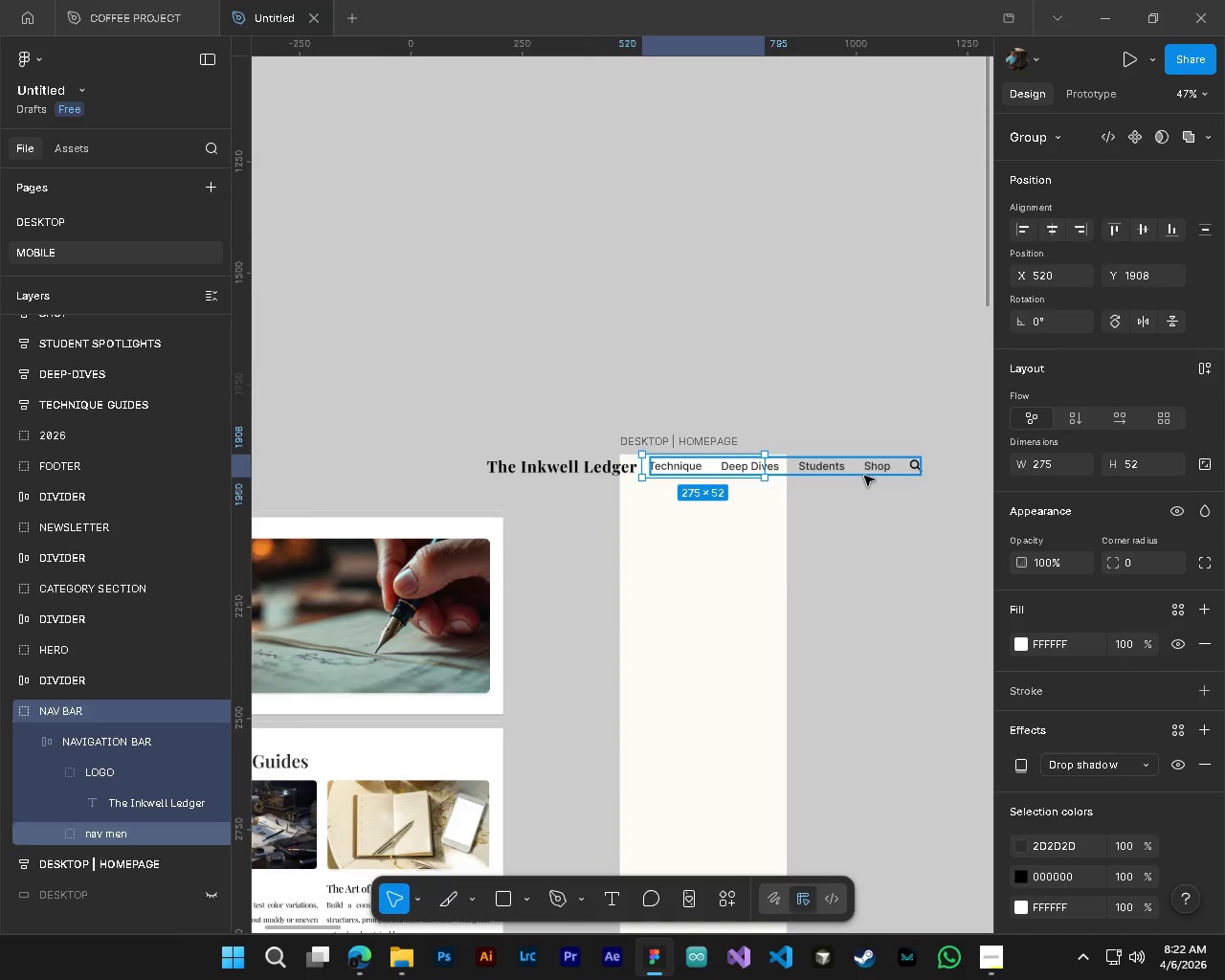 
key(Alt+AltLeft)
 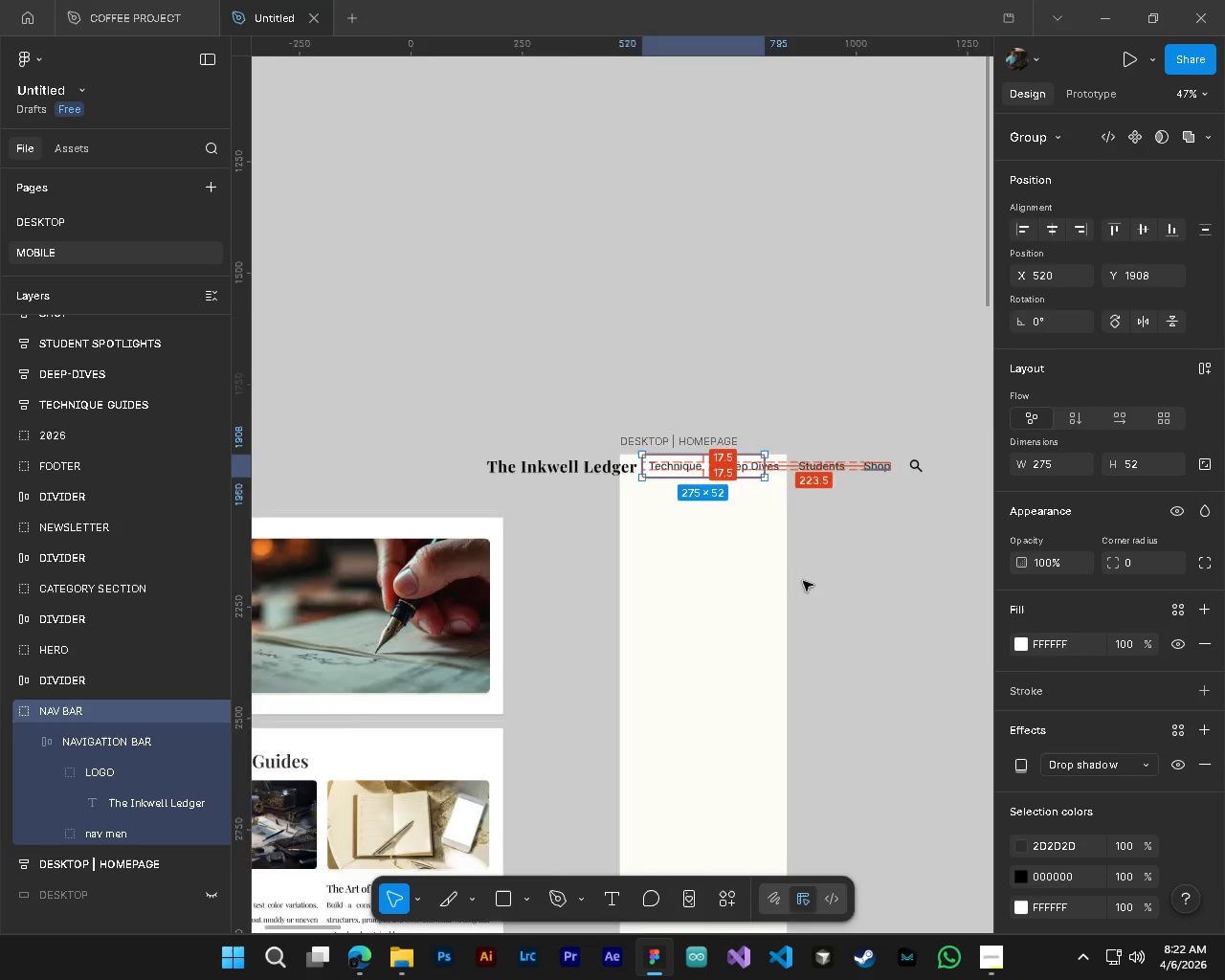 
hold_key(key=ControlLeft, duration=0.62)
 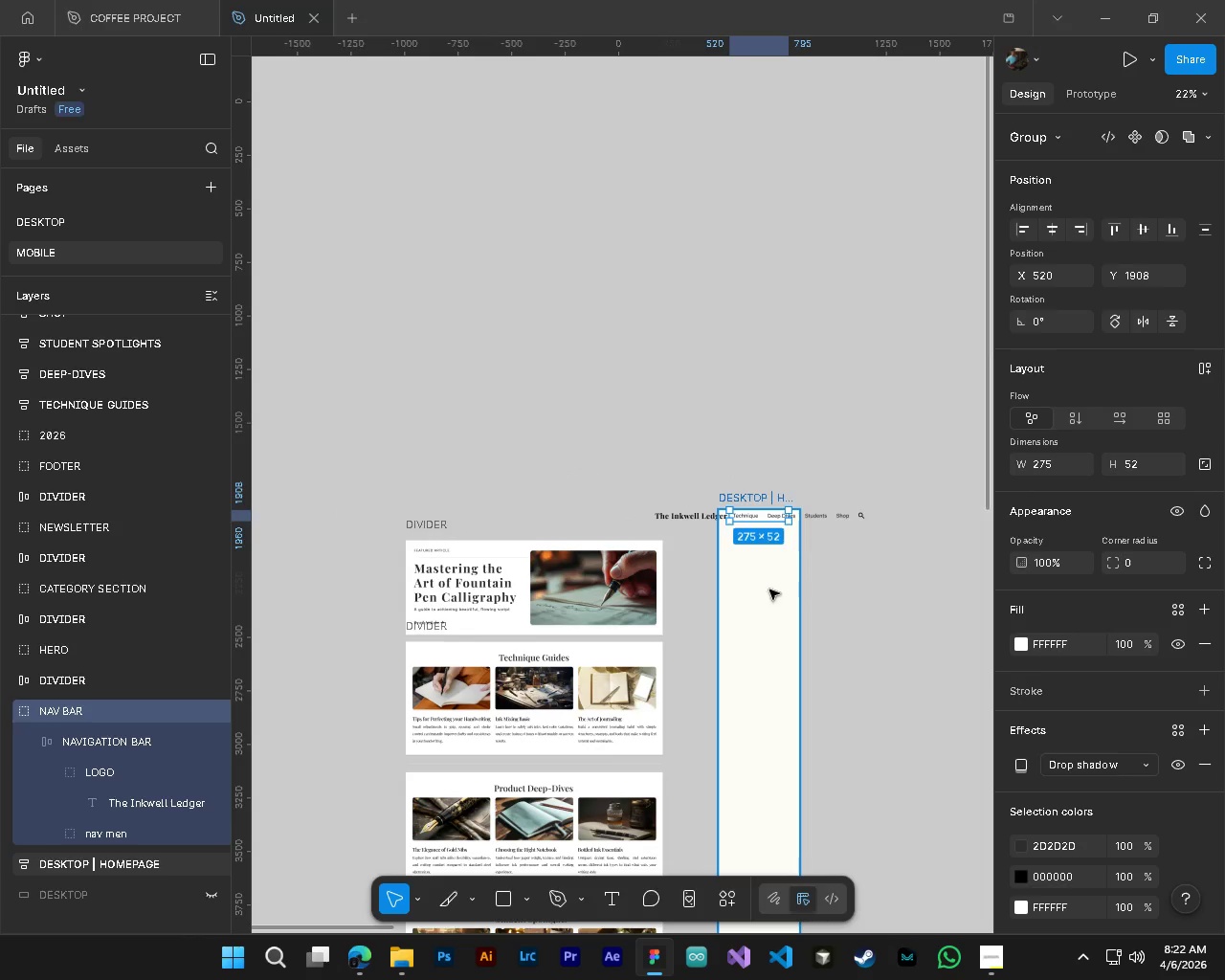 
key(Alt+Control+AltLeft)
 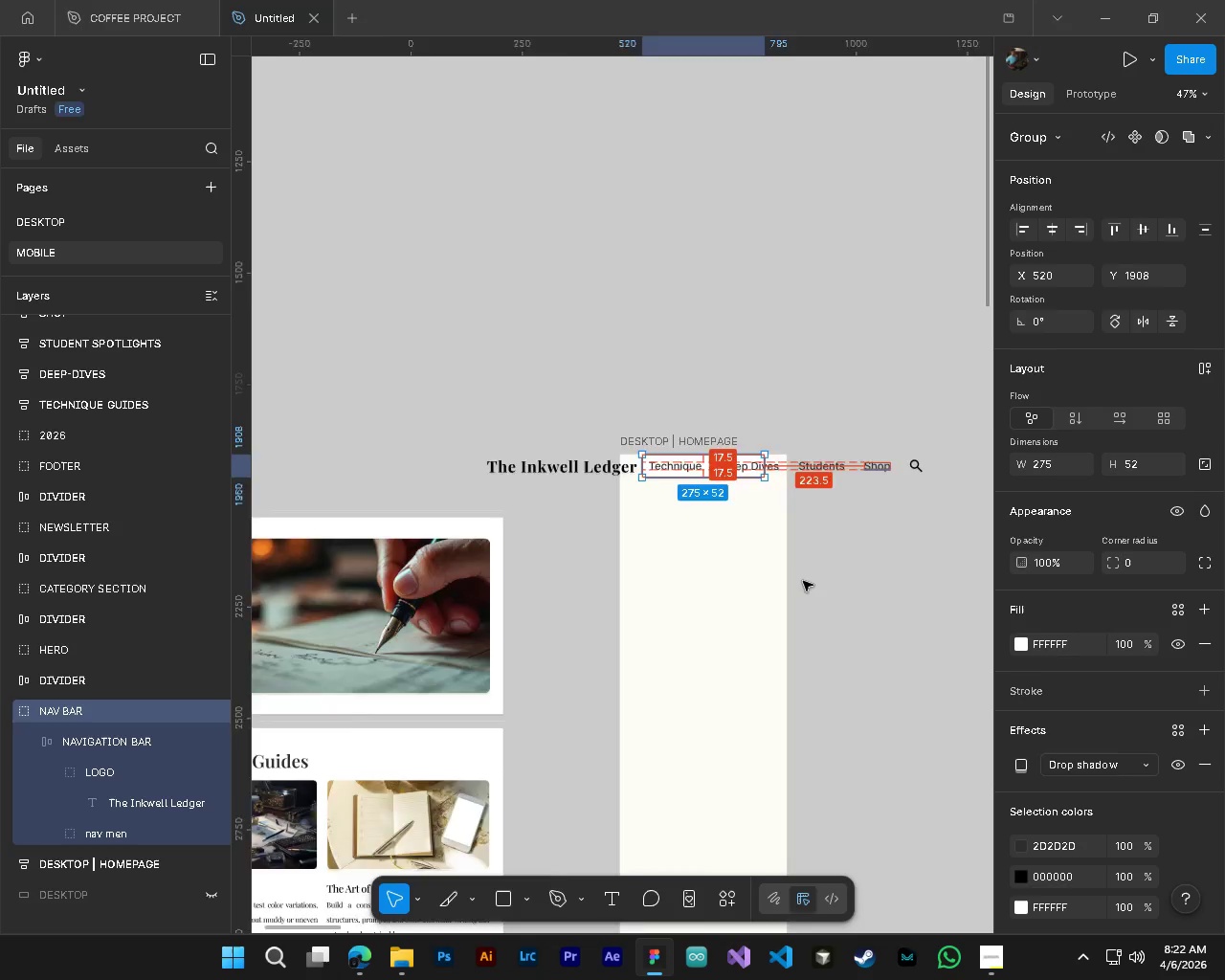 
key(Alt+Control+AltLeft)
 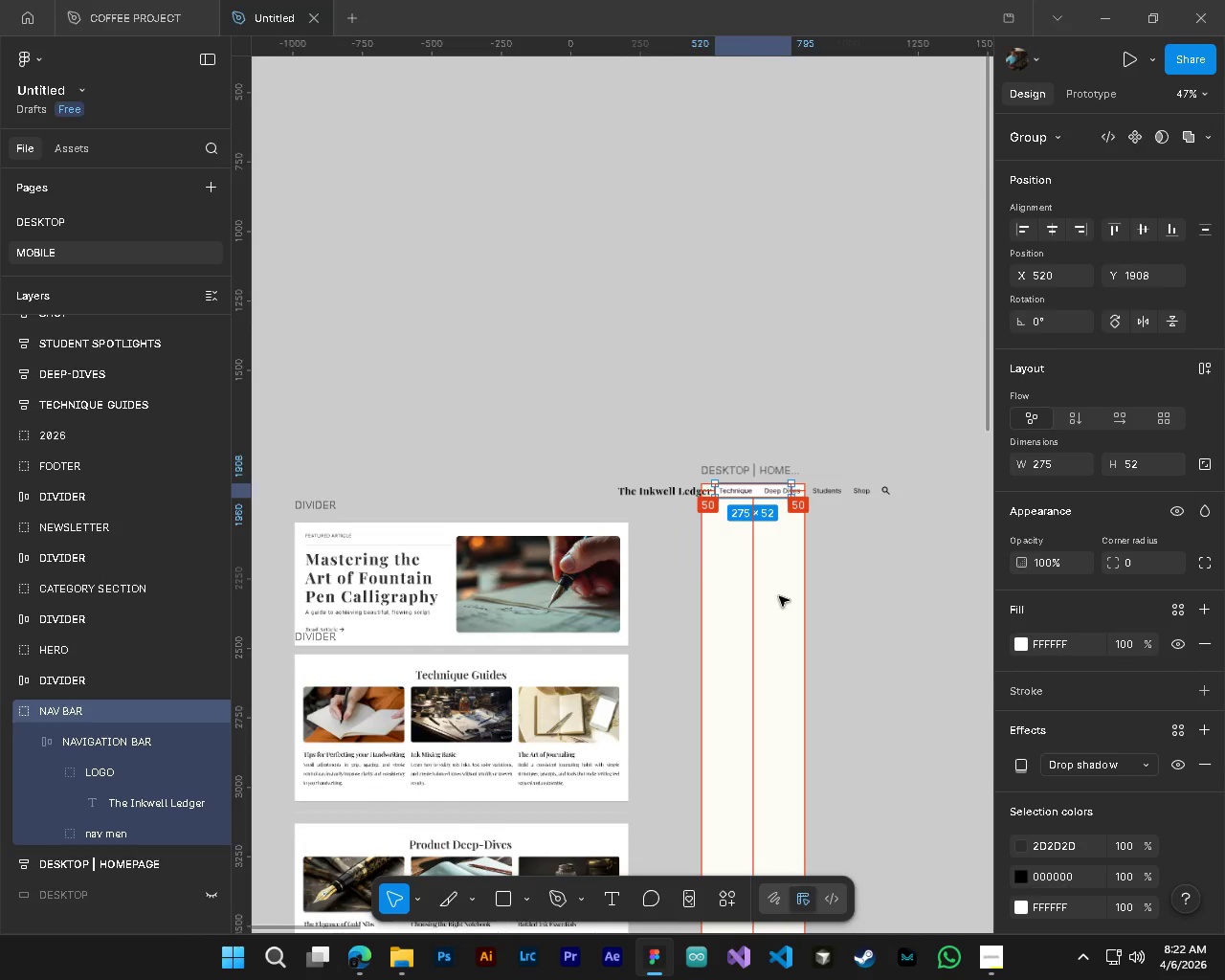 
key(Alt+Control+AltLeft)
 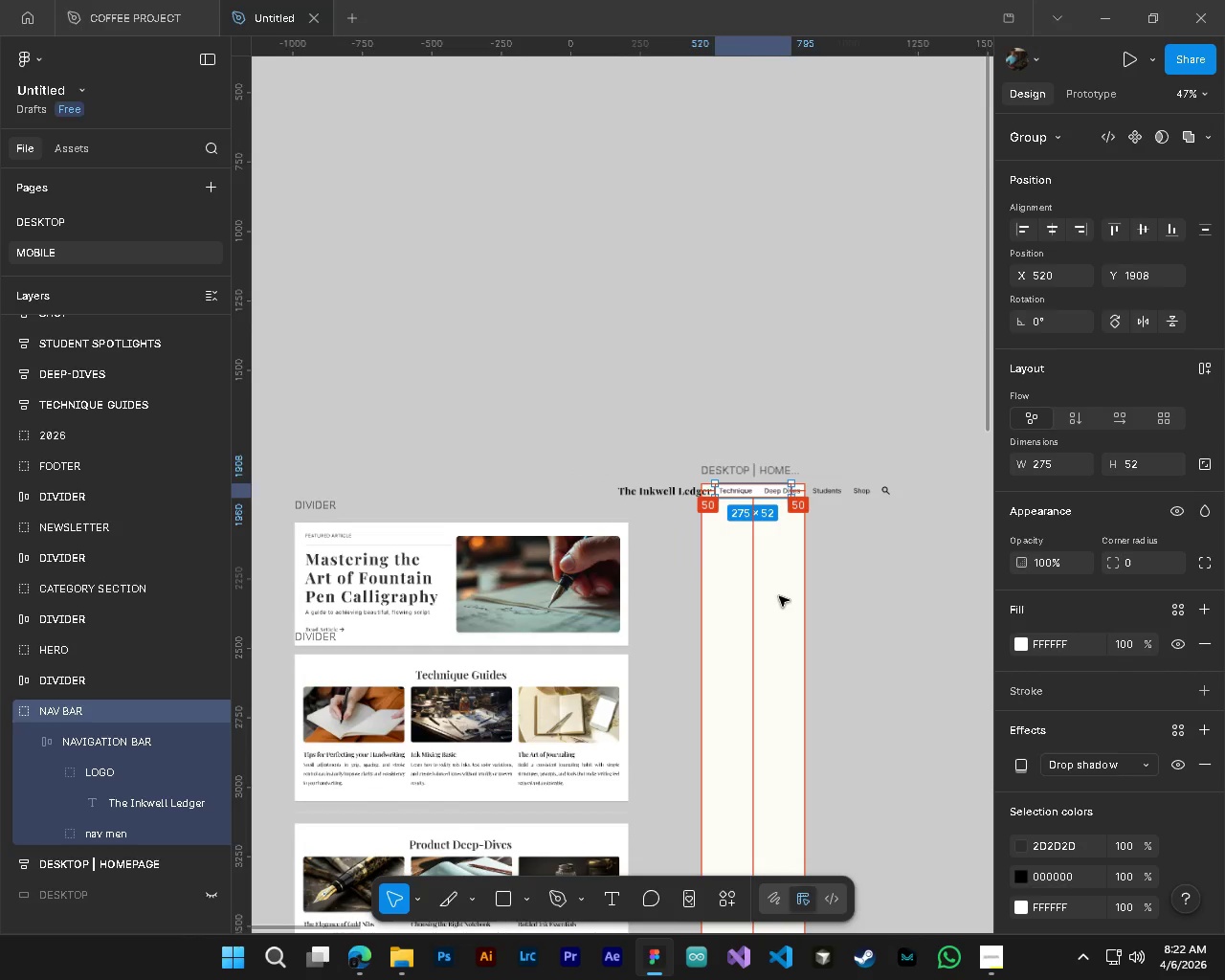 
key(Alt+Control+AltLeft)
 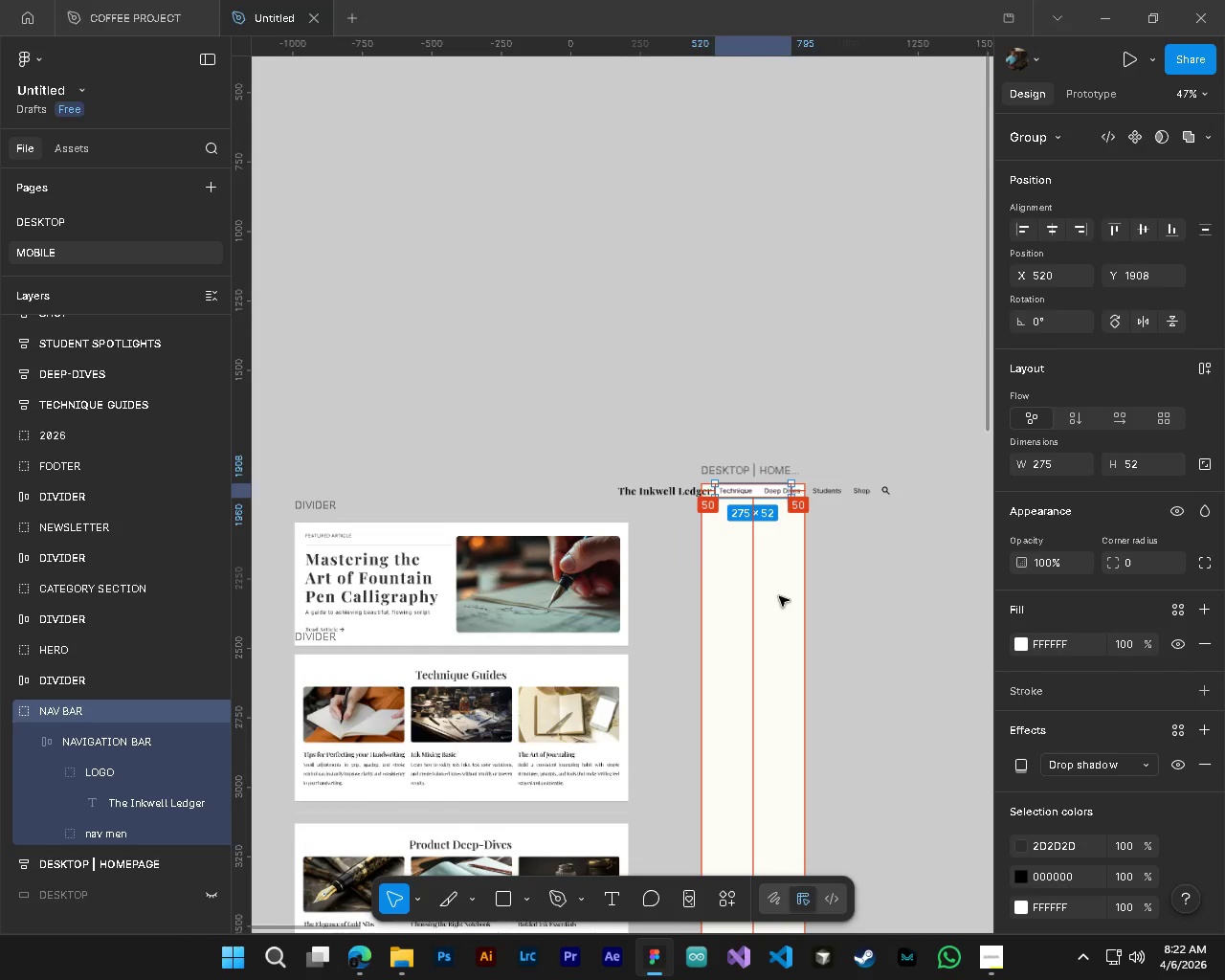 
key(Alt+Control+AltLeft)
 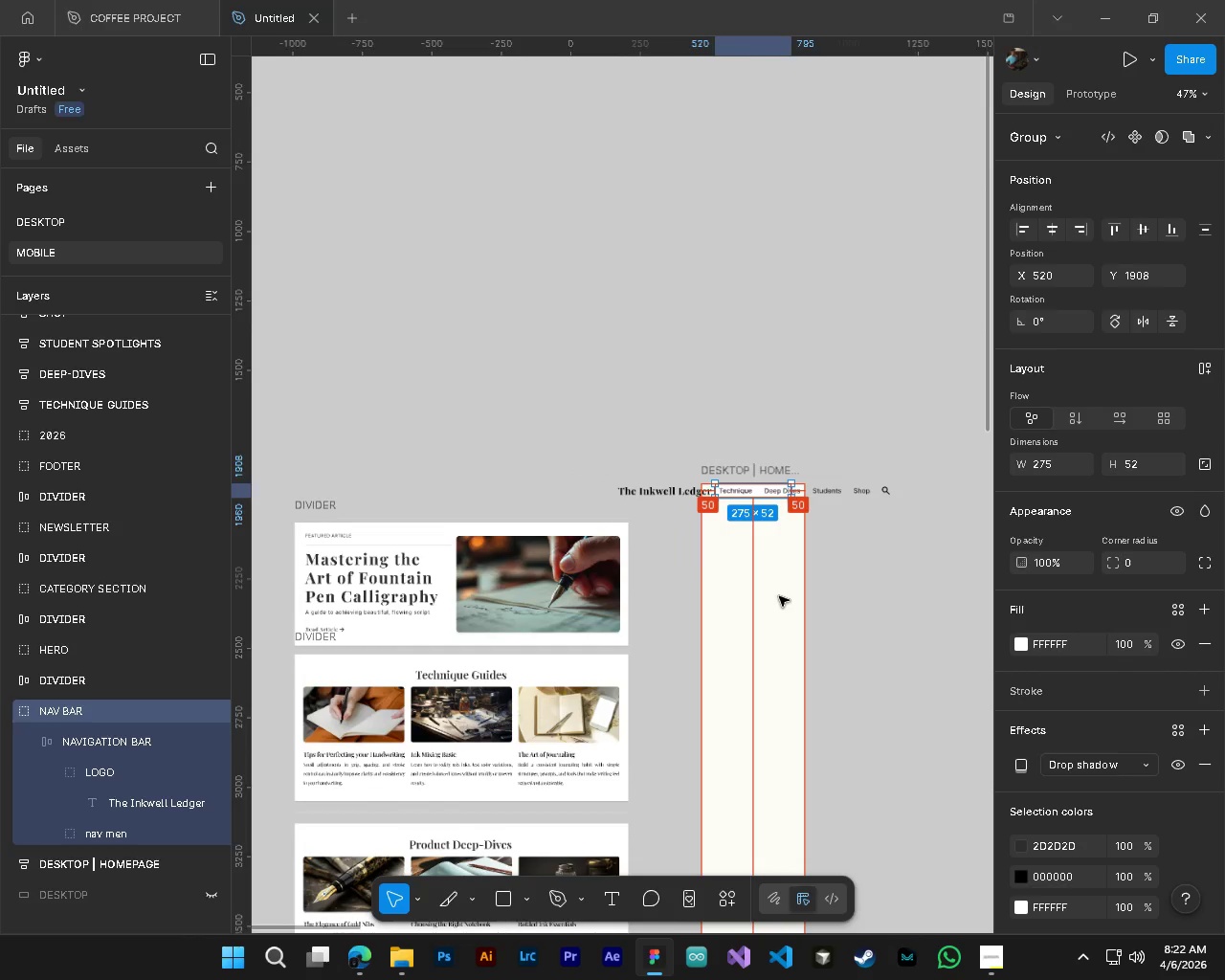 
key(Alt+Control+AltLeft)
 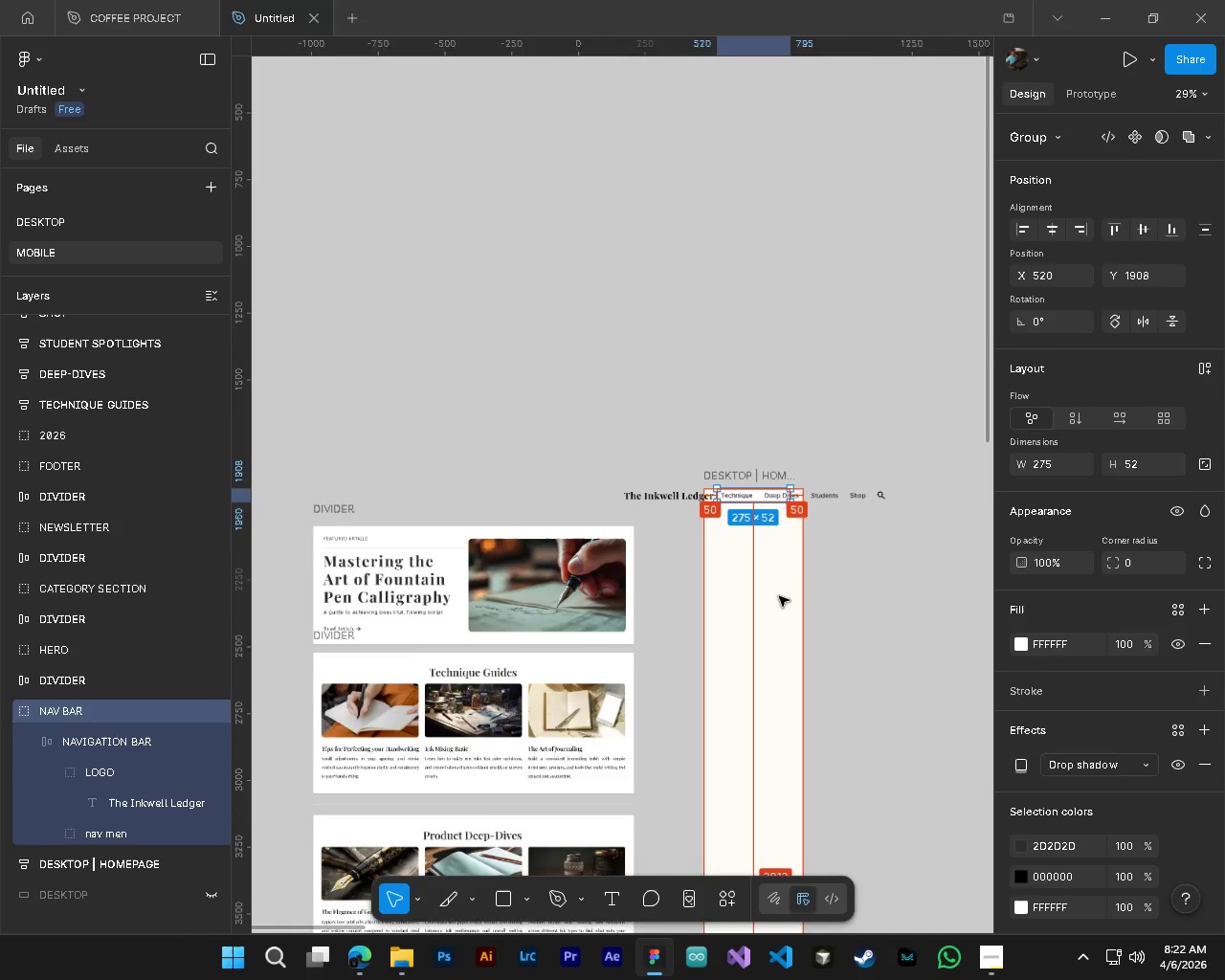 
key(Alt+Control+AltLeft)
 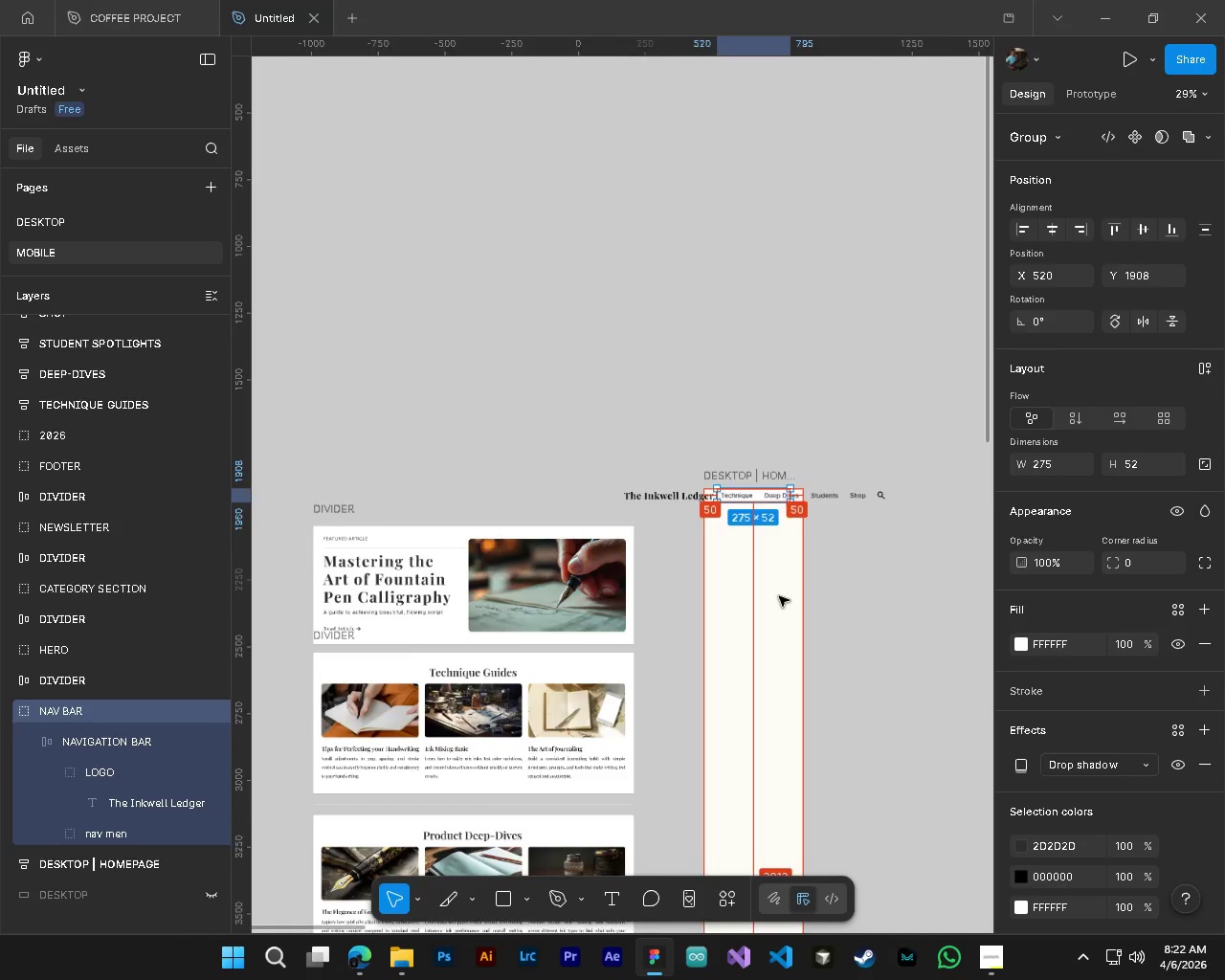 
key(Alt+Control+AltLeft)
 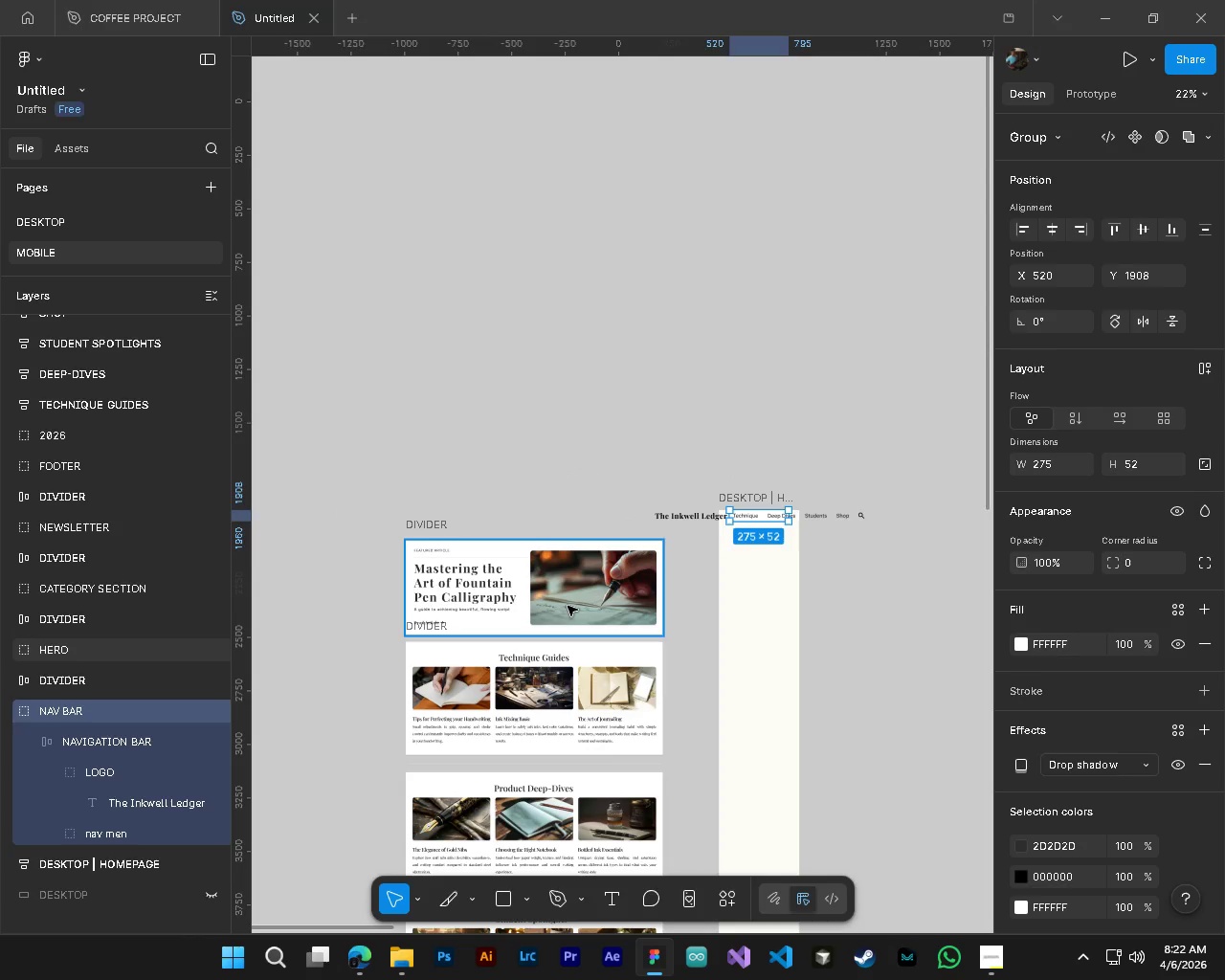 
scroll: coordinate [779, 596], scroll_direction: down, amount: 9.0
 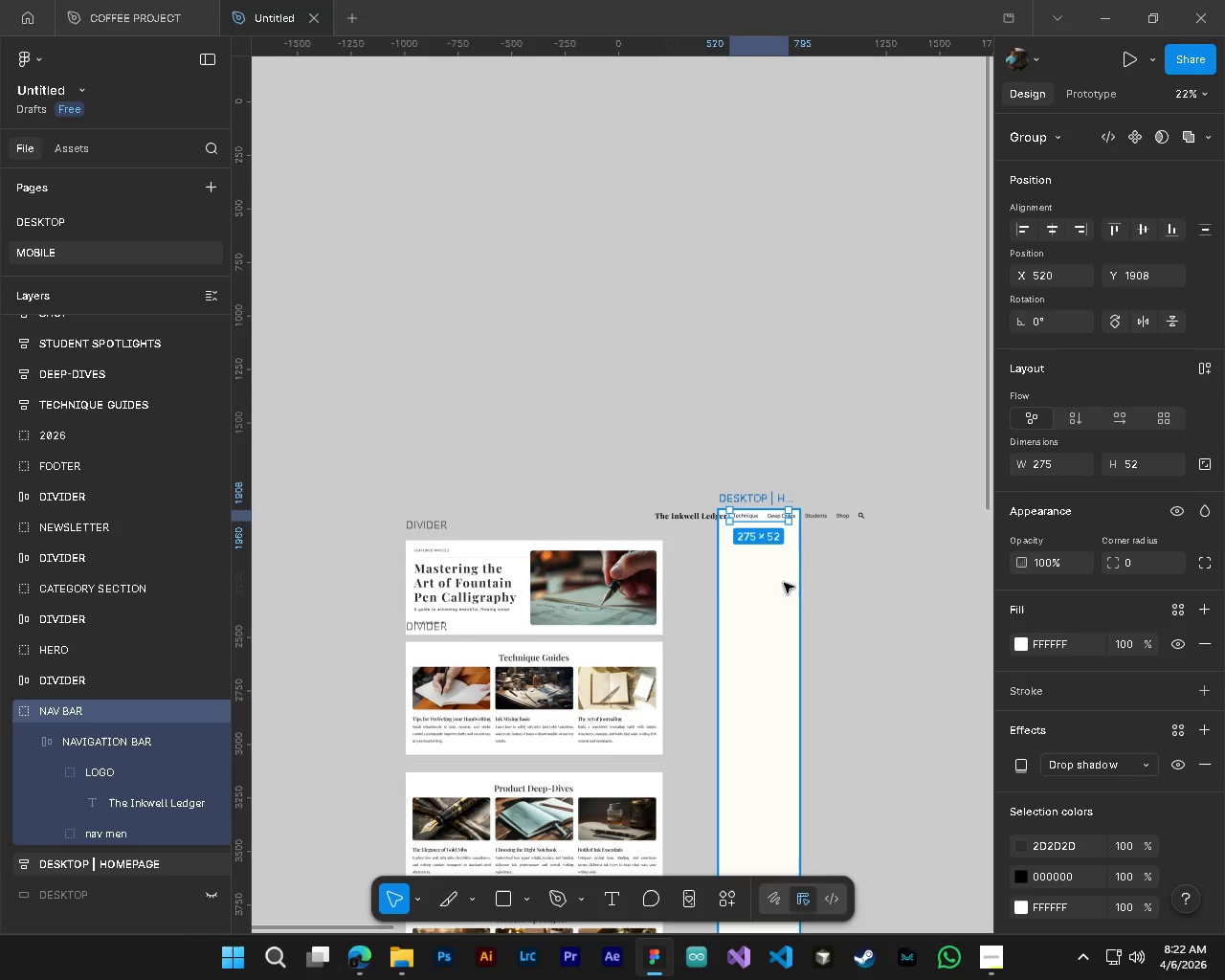 
hold_key(key=AltLeft, duration=0.48)
hold_key(key=ControlLeft, duration=0.47)
scroll: coordinate [568, 606], scroll_direction: up, amount: 5.0
 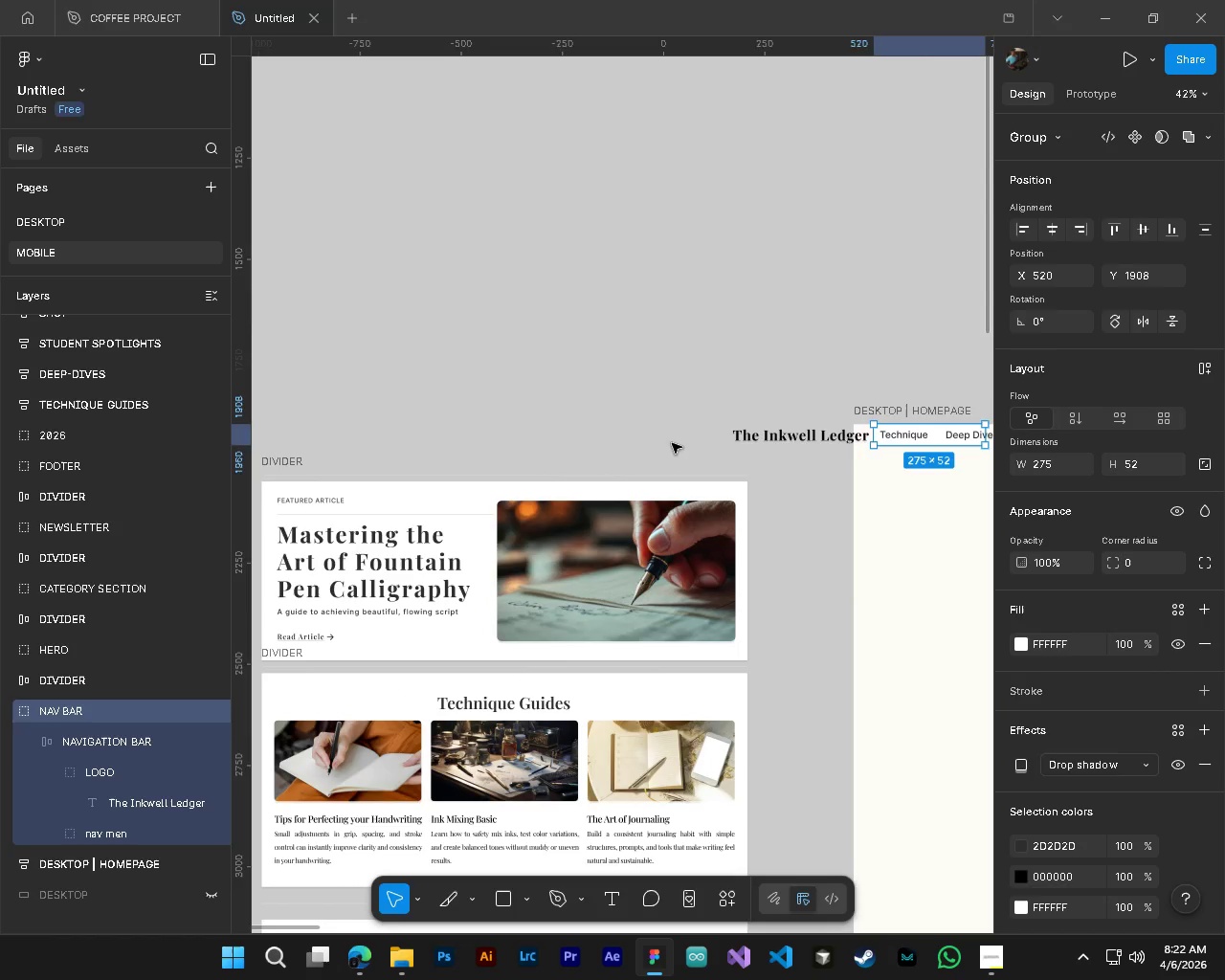 
hold_key(key=AltLeft, duration=0.39)
hold_key(key=ControlLeft, duration=0.42)
scroll: coordinate [658, 460], scroll_direction: down, amount: 5.0
 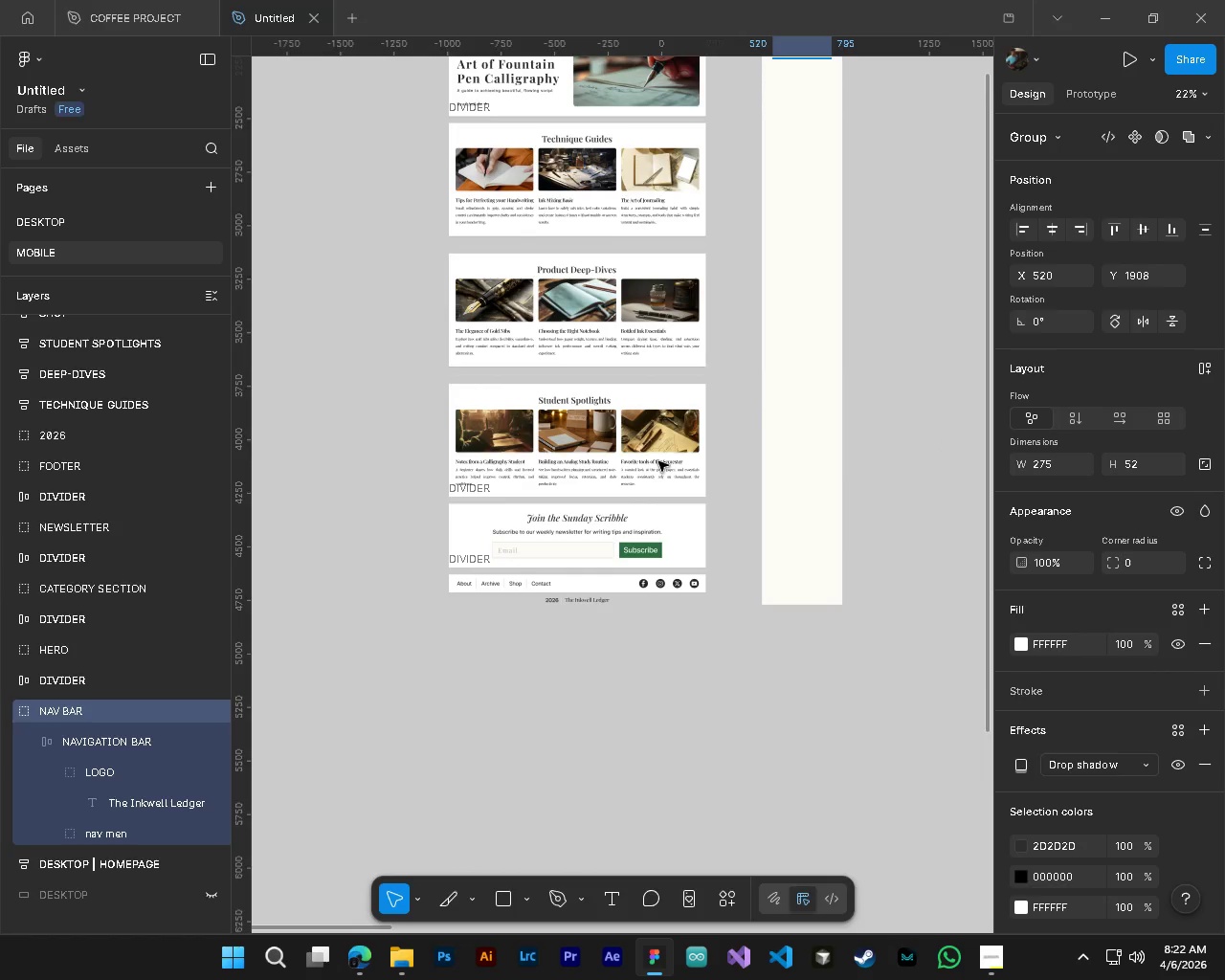 
scroll: coordinate [646, 670], scroll_direction: up, amount: 5.0
 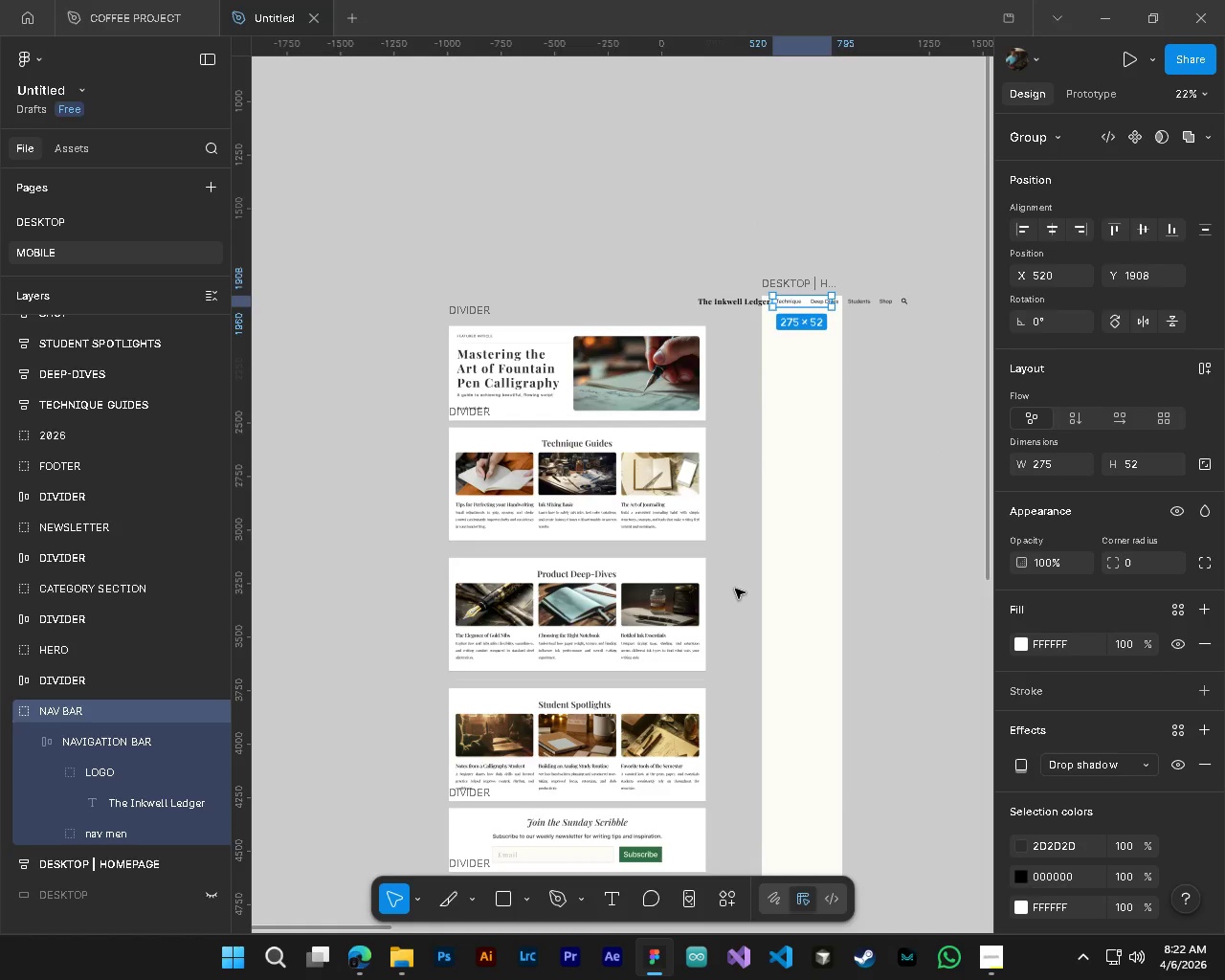 
hold_key(key=ShiftLeft, duration=0.64)
 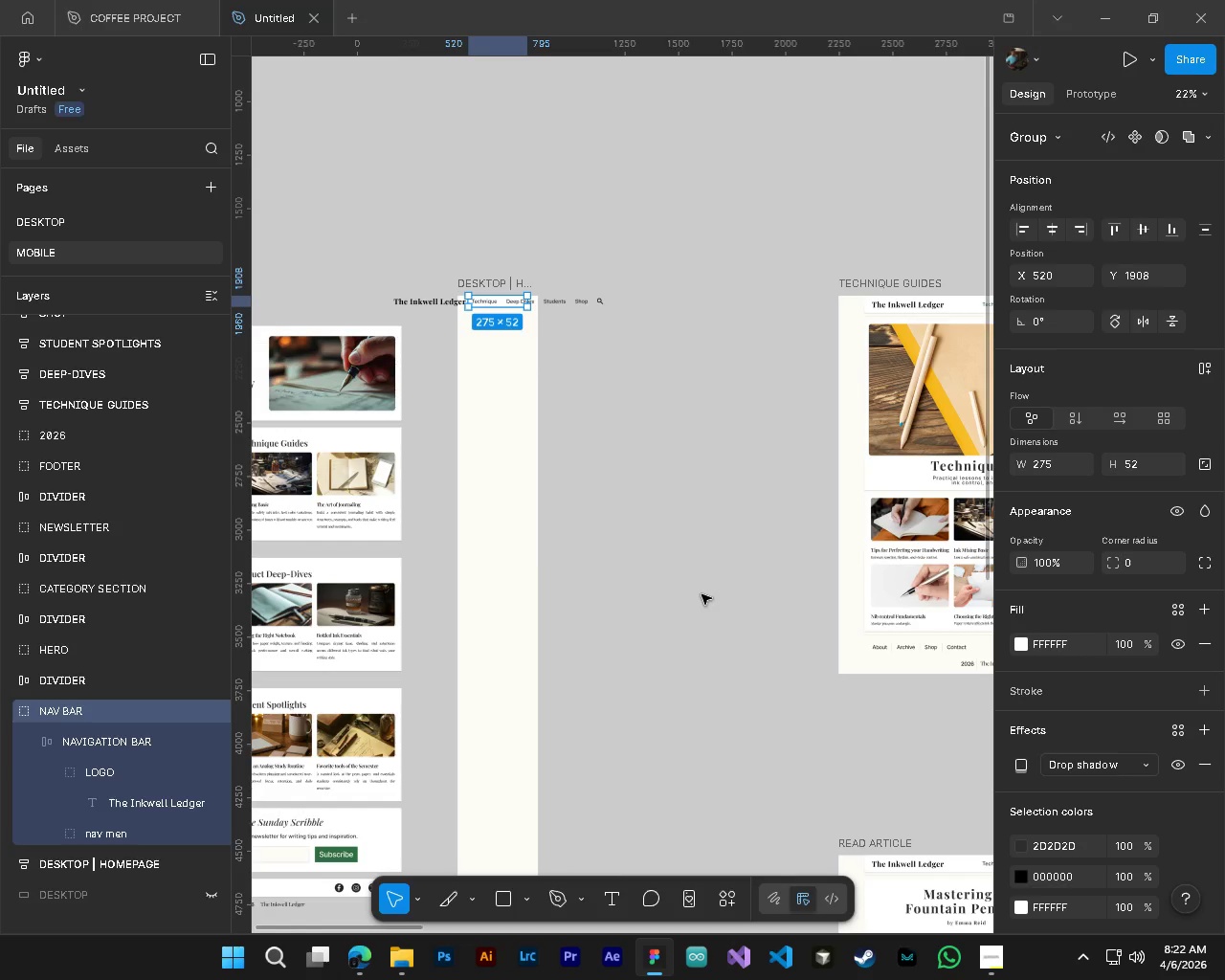 
hold_key(key=ShiftLeft, duration=1.59)
 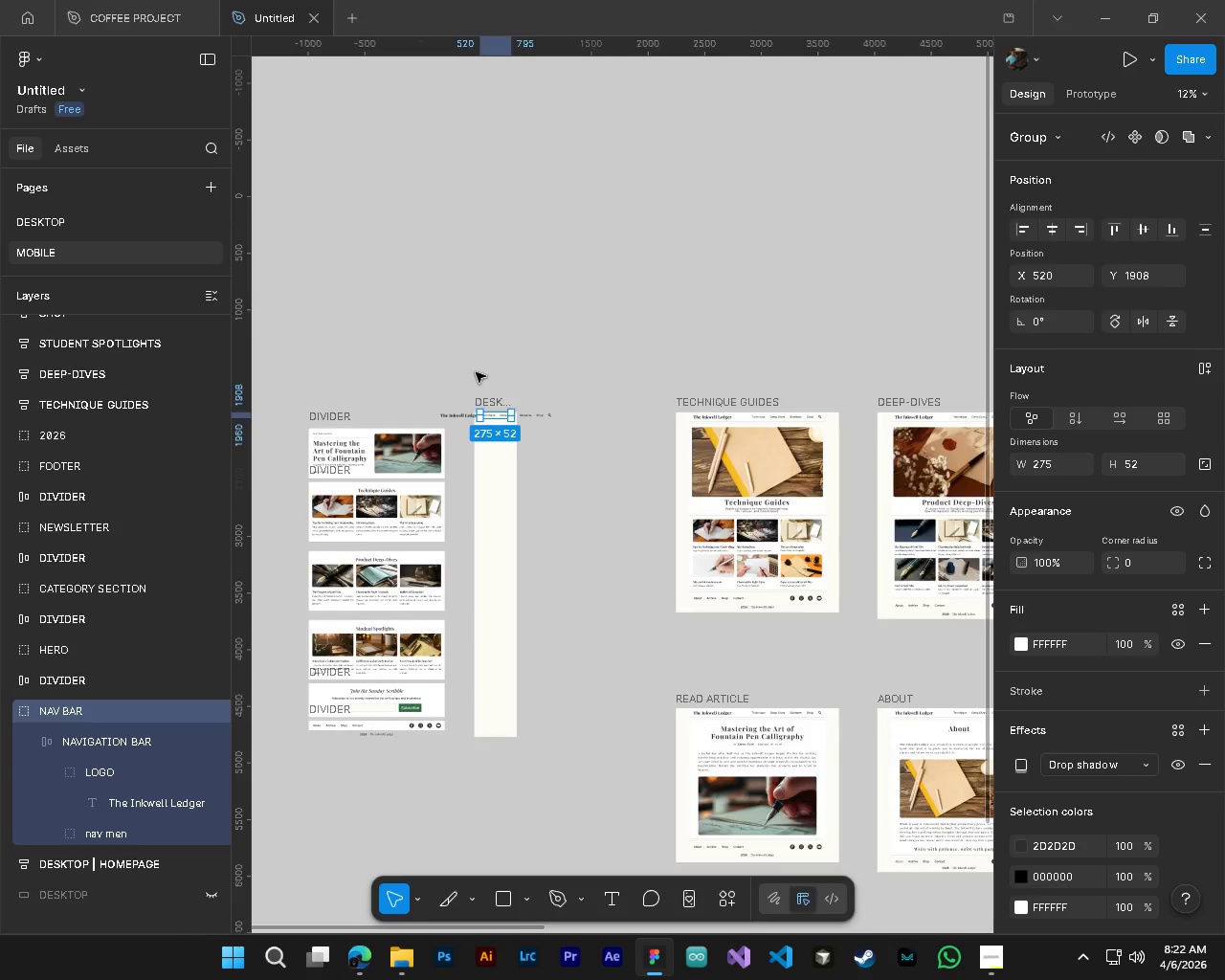 
scroll: coordinate [735, 589], scroll_direction: down, amount: 5.0
 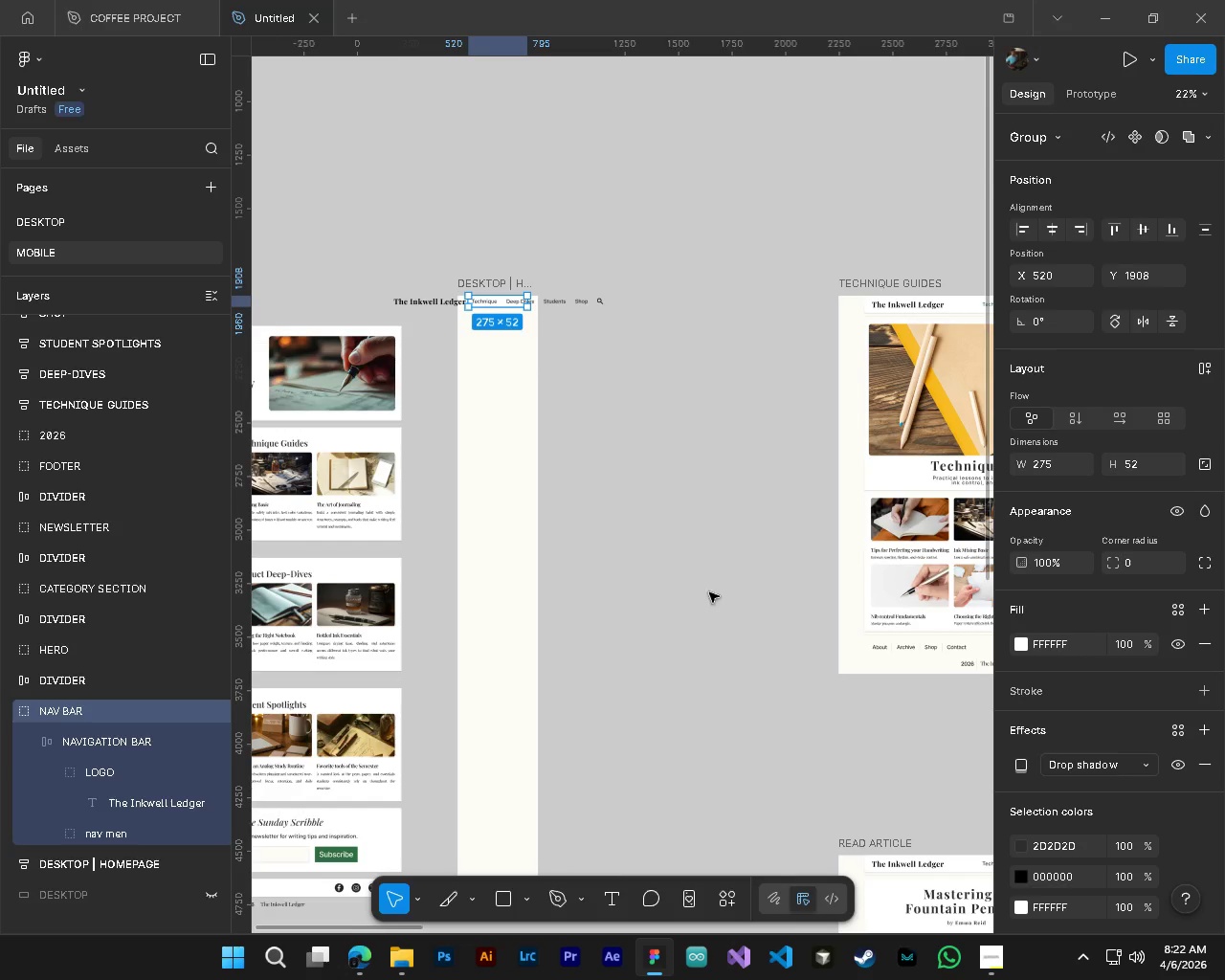 
hold_key(key=AltLeft, duration=0.84)
hold_key(key=ControlLeft, duration=0.88)
scroll: coordinate [493, 543], scroll_direction: down, amount: 5.0
 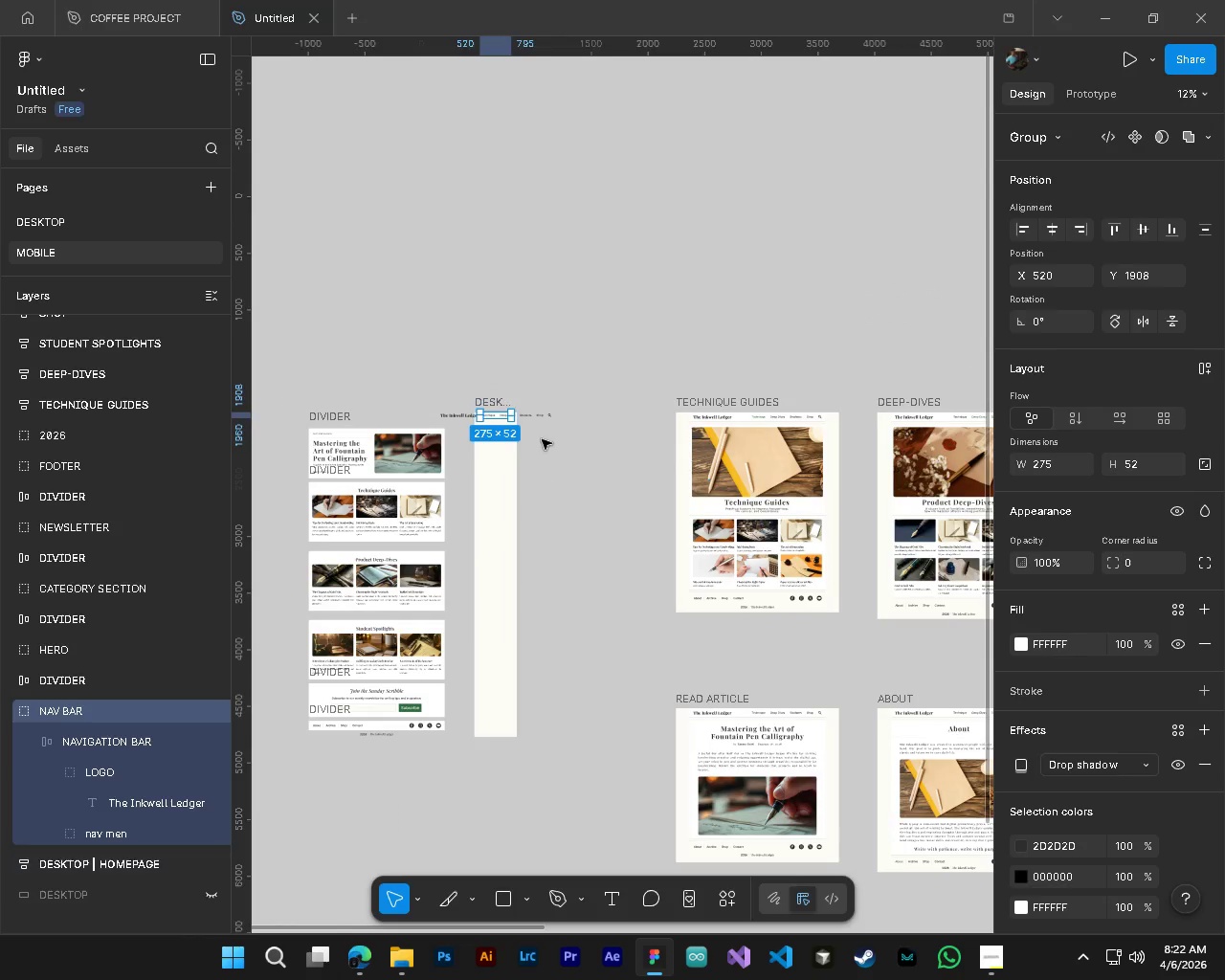 
key(Alt+Control+AltLeft)
 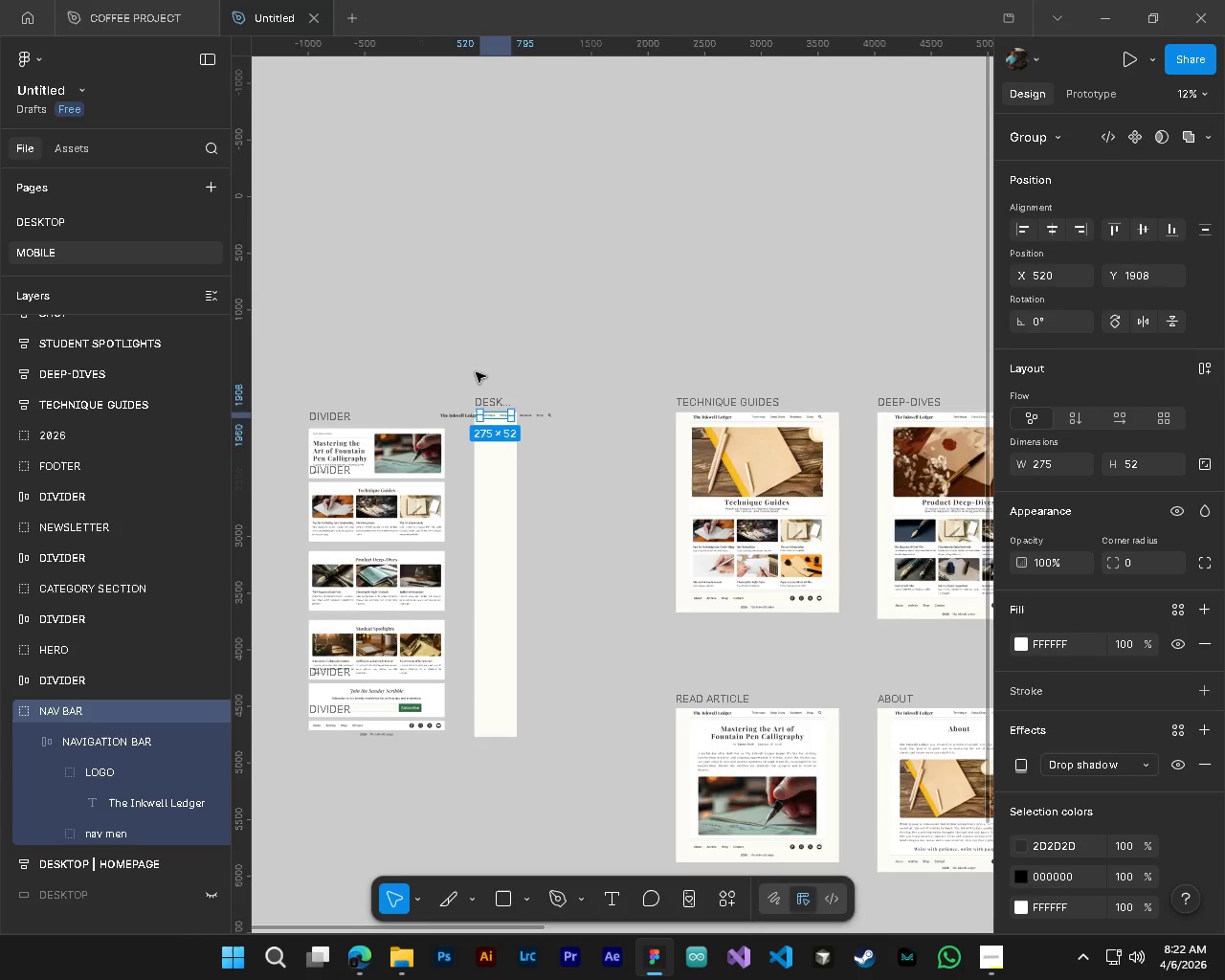 
hold_key(key=ControlLeft, duration=1.47)
hold_key(key=AltLeft, duration=1.19)
scroll: coordinate [487, 458], scroll_direction: up, amount: 17.0
 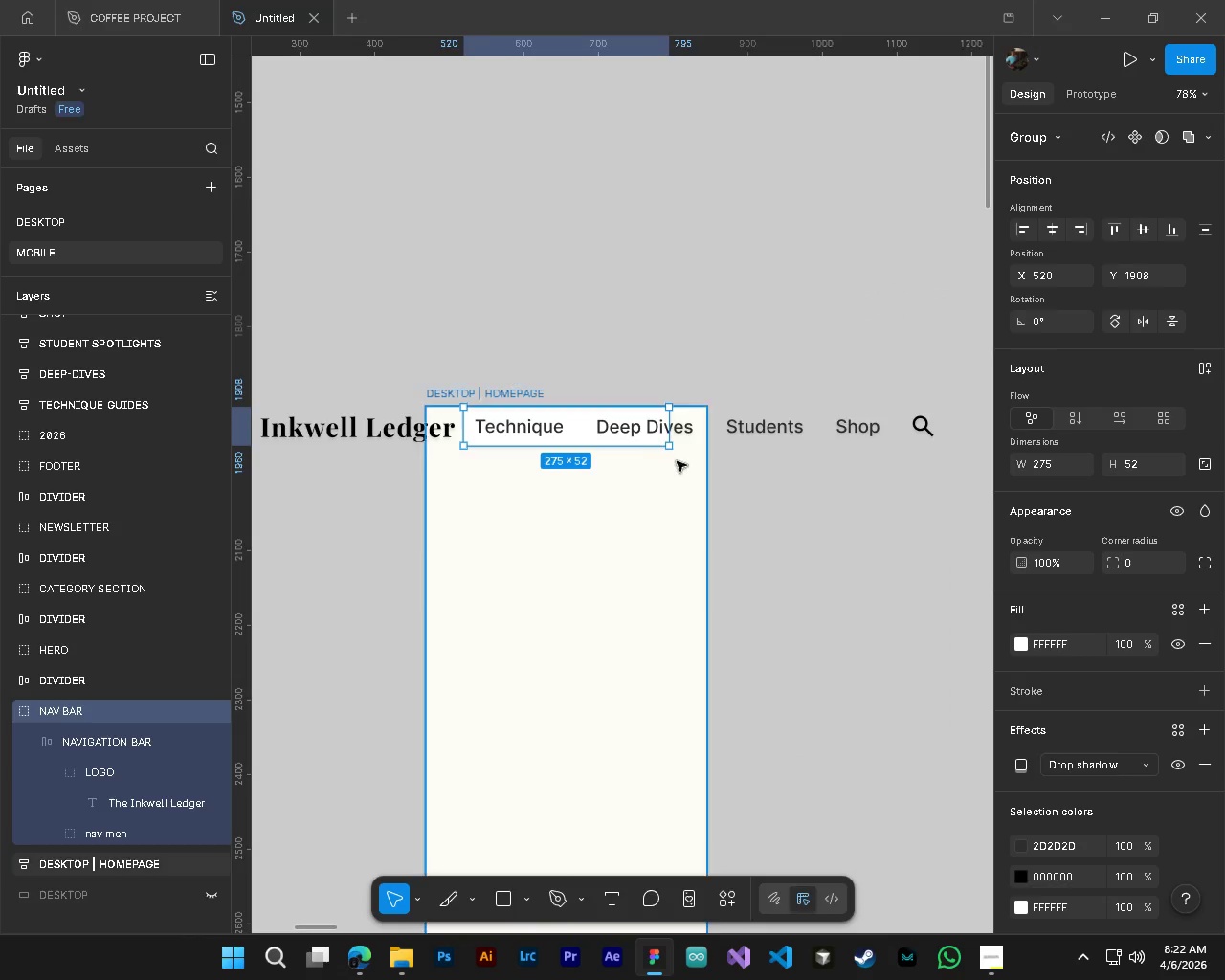 
hold_key(key=ControlLeft, duration=0.34)
 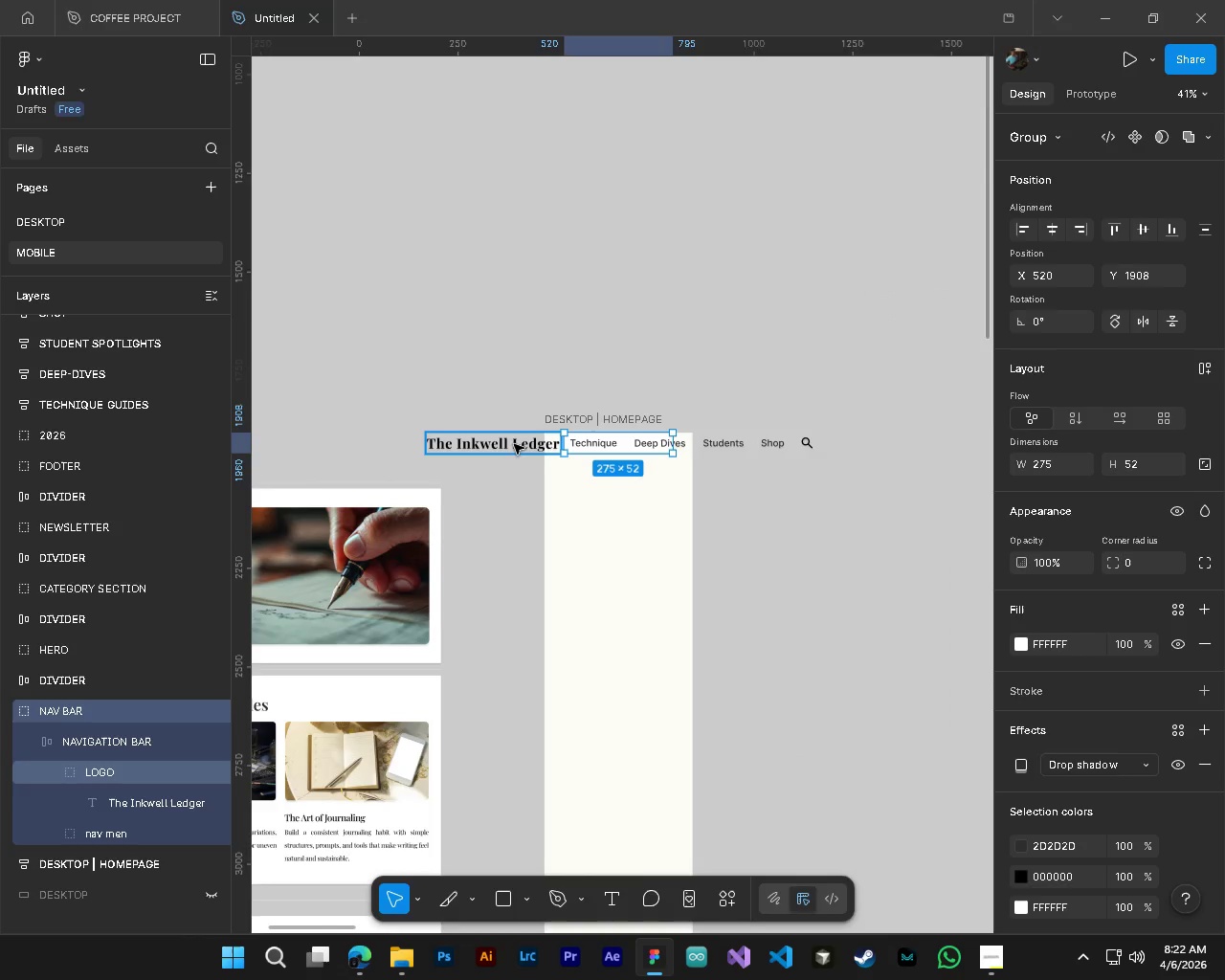 
key(Alt+Control+AltLeft)
 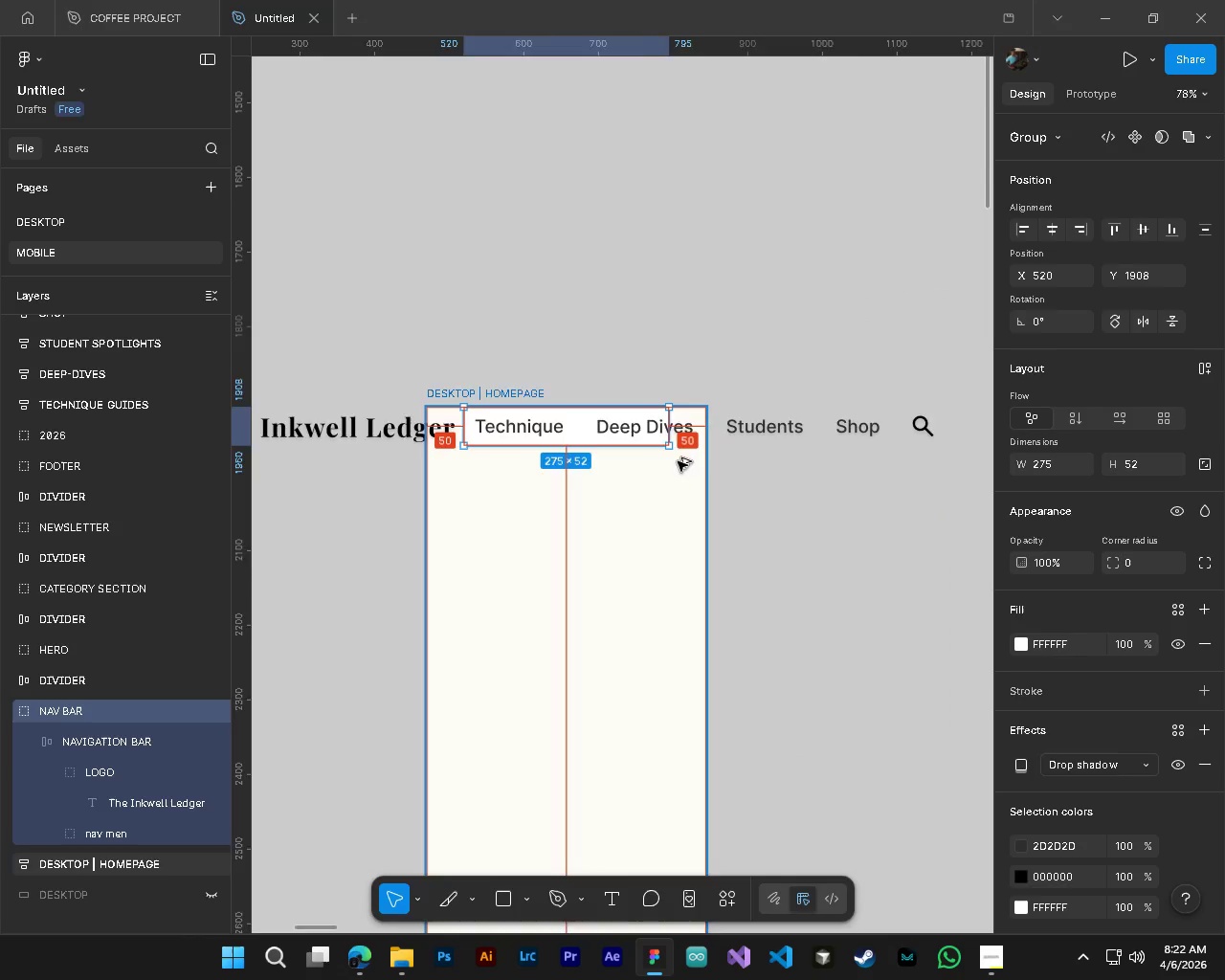 
scroll: coordinate [678, 461], scroll_direction: down, amount: 5.0
 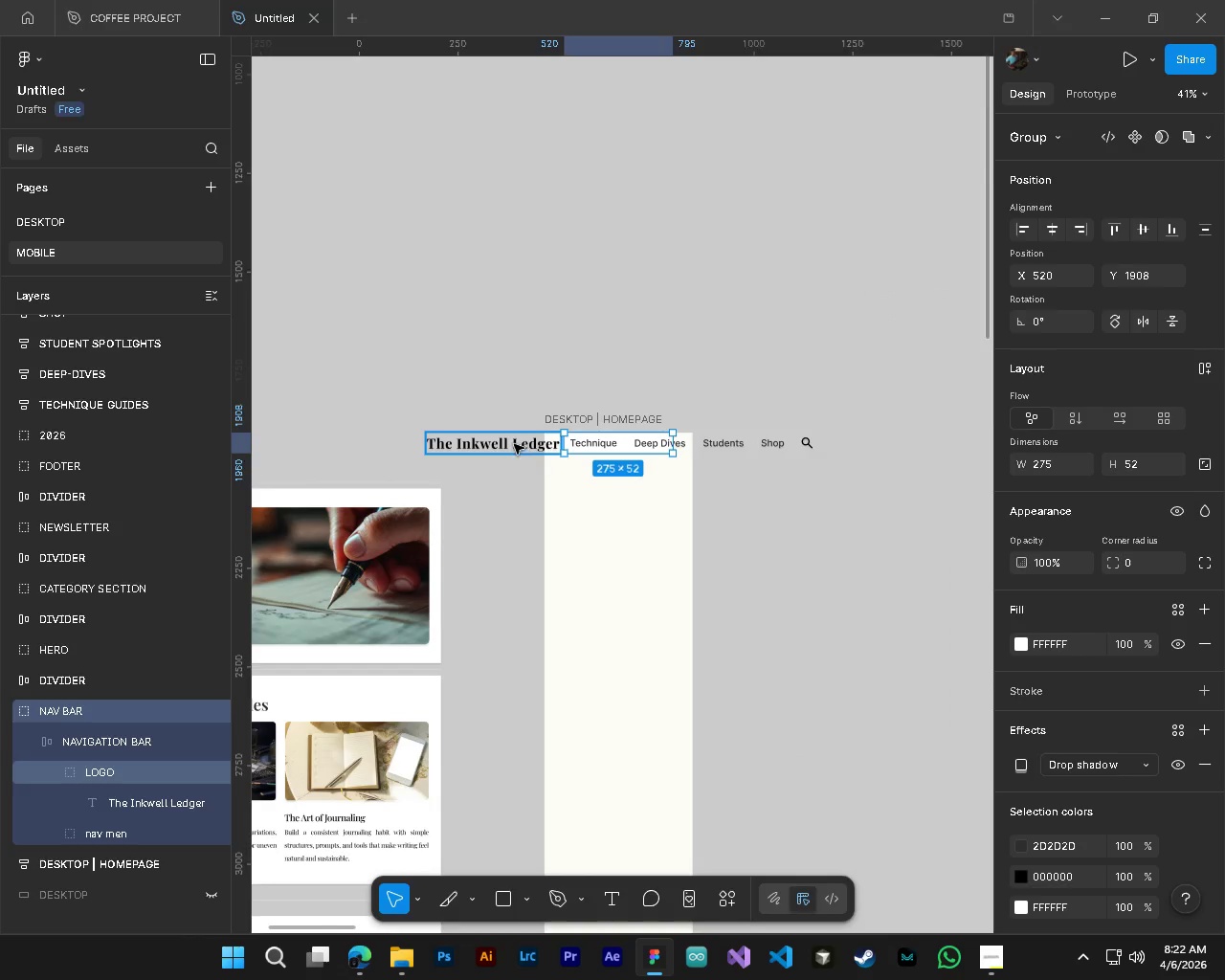 
left_click([514, 444])
 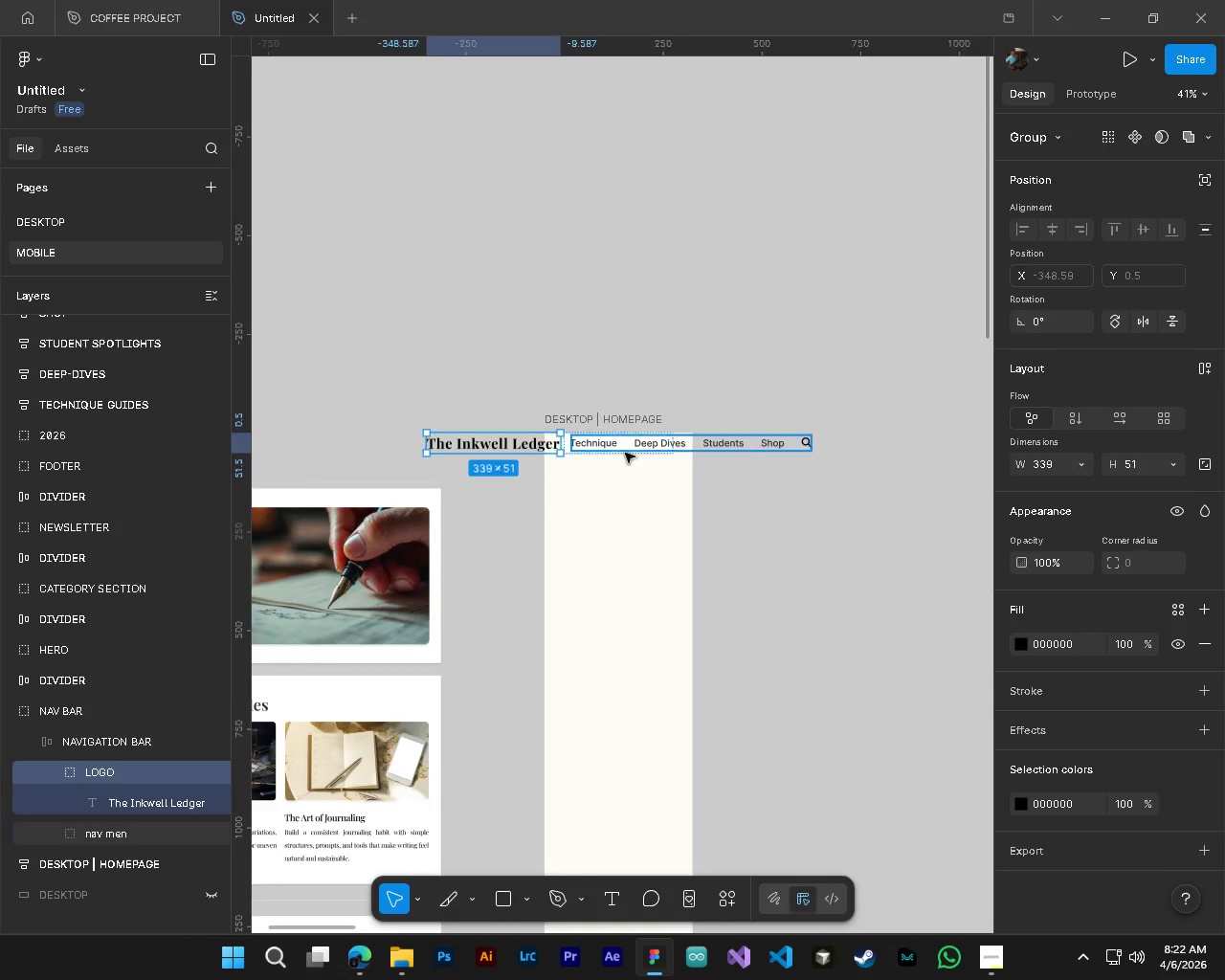 
hold_key(key=ShiftLeft, duration=1.09)
left_click([661, 453])
 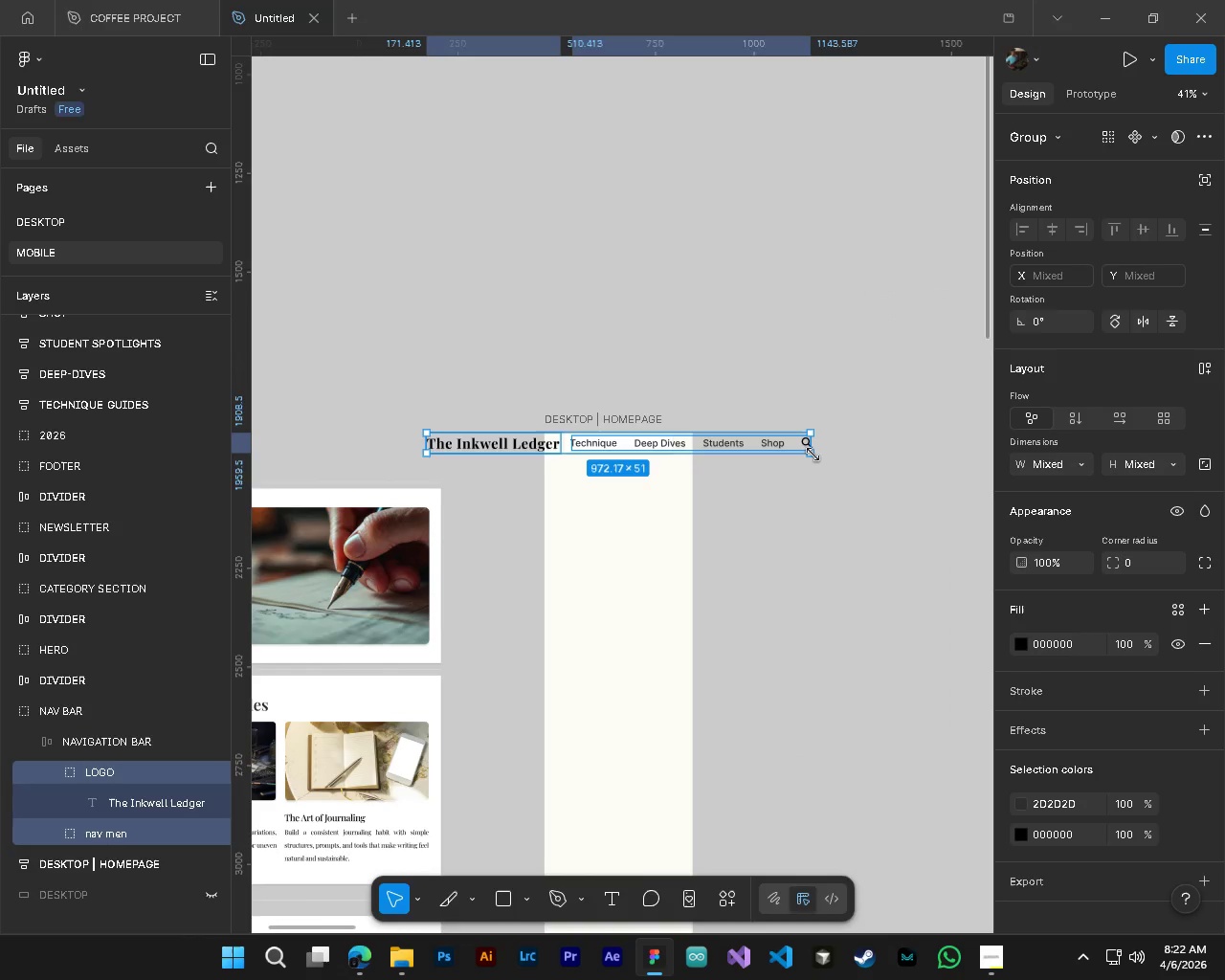 
left_click_drag(start_coordinate=[813, 455], to_coordinate=[782, 457])
 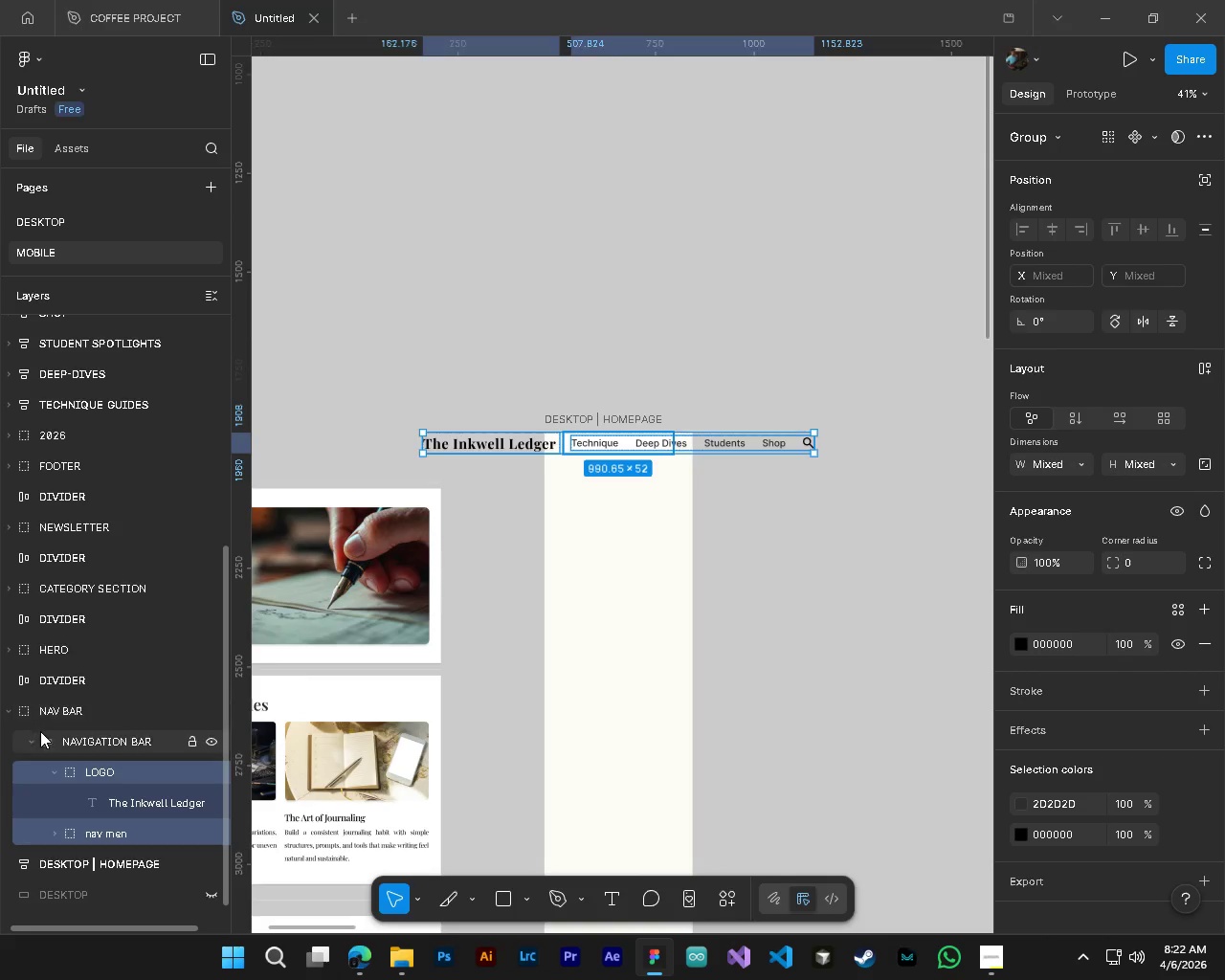 
left_click([29, 742])
 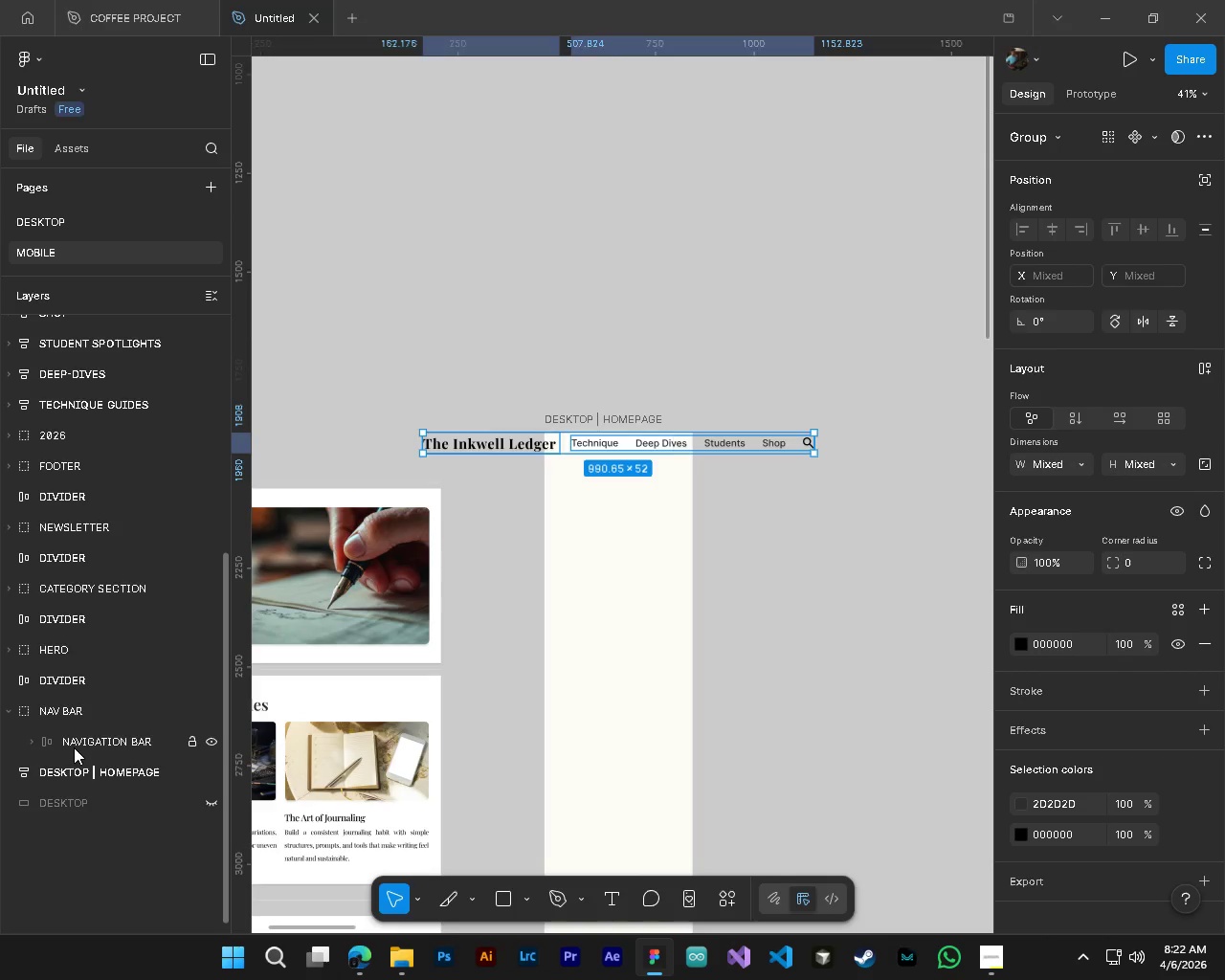 
left_click([74, 747])
 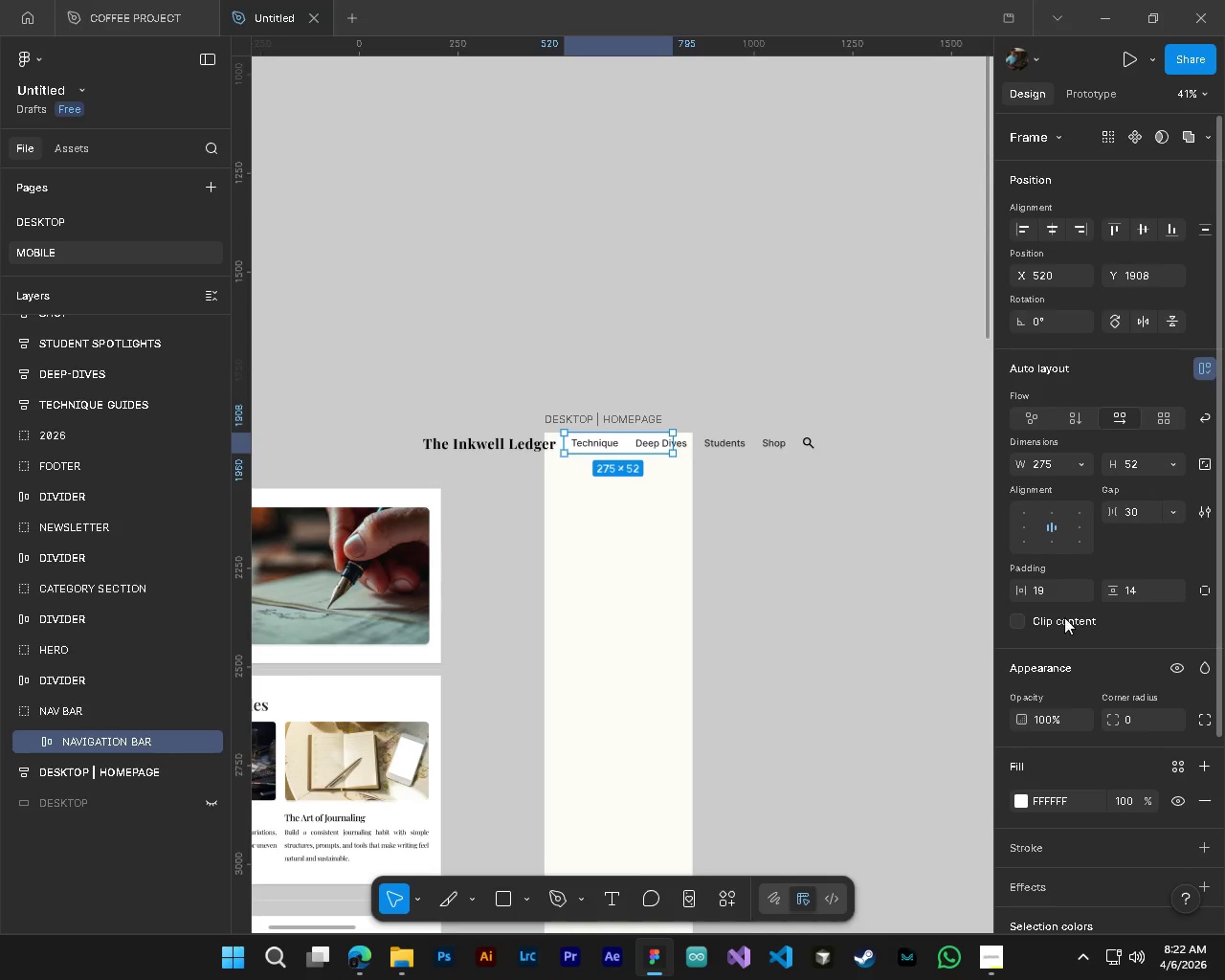 
wait(6.31)
 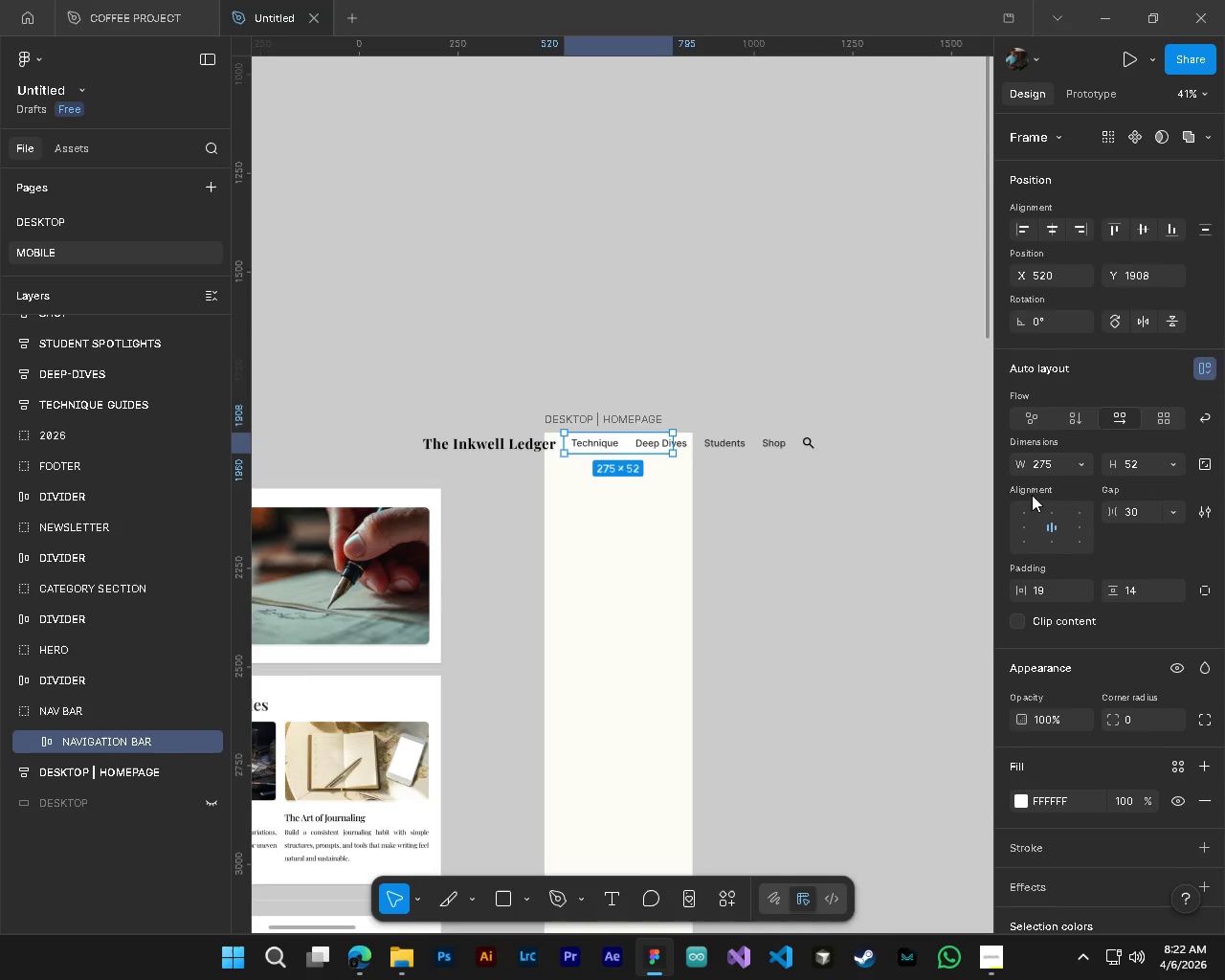 
left_click([31, 740])
 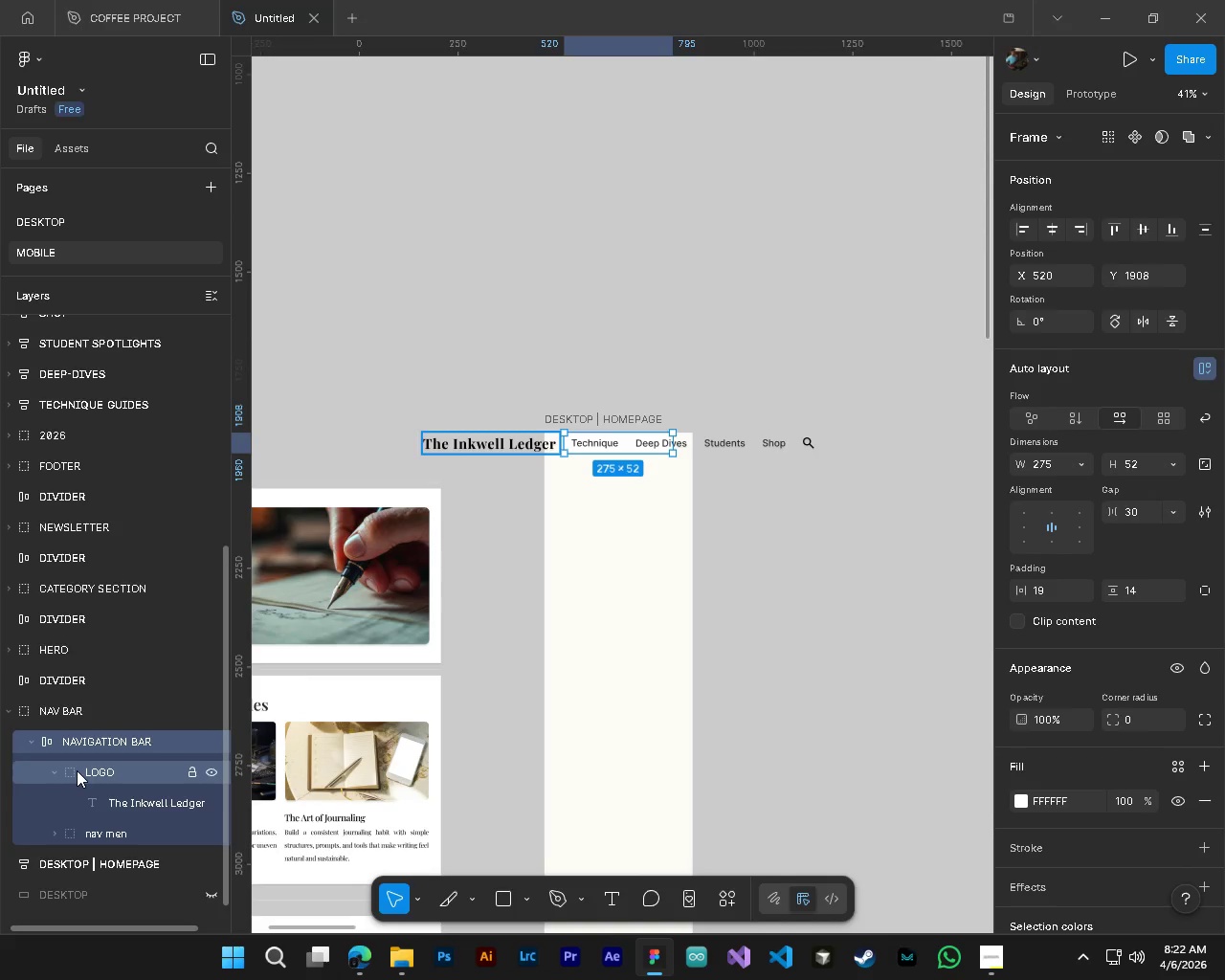 
left_click([77, 770])
 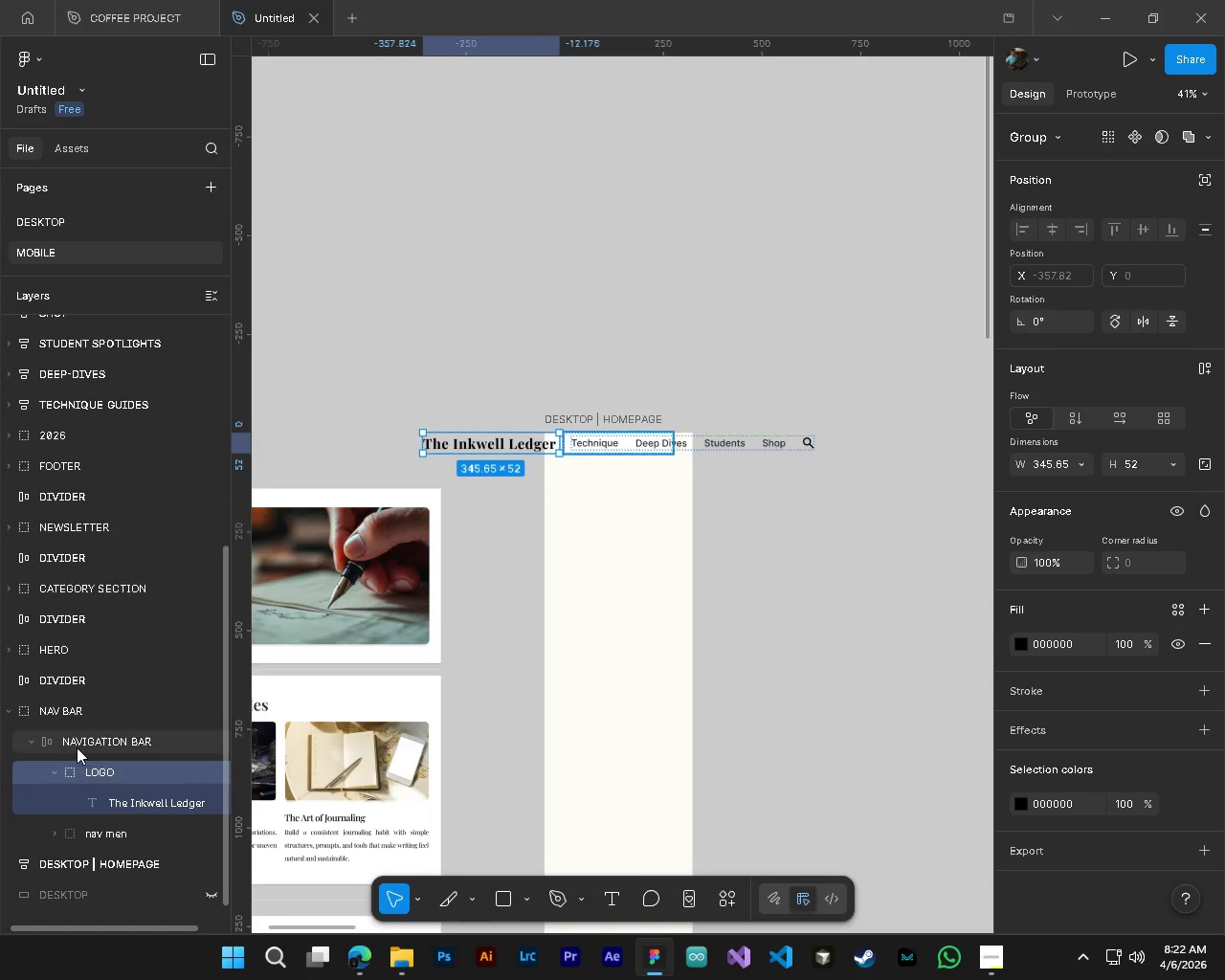 
left_click([77, 747])
 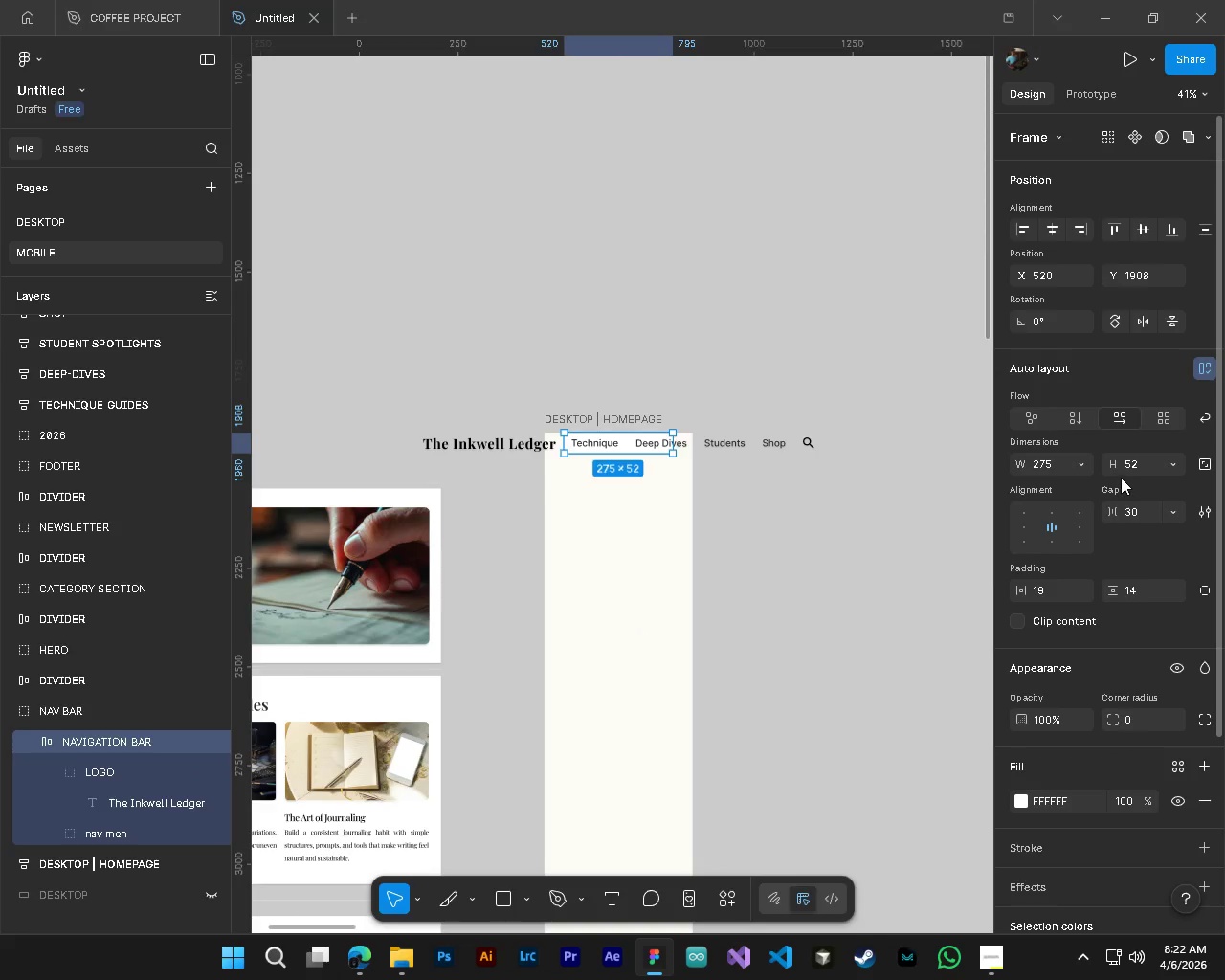 
left_click_drag(start_coordinate=[1118, 512], to_coordinate=[606, 494])
 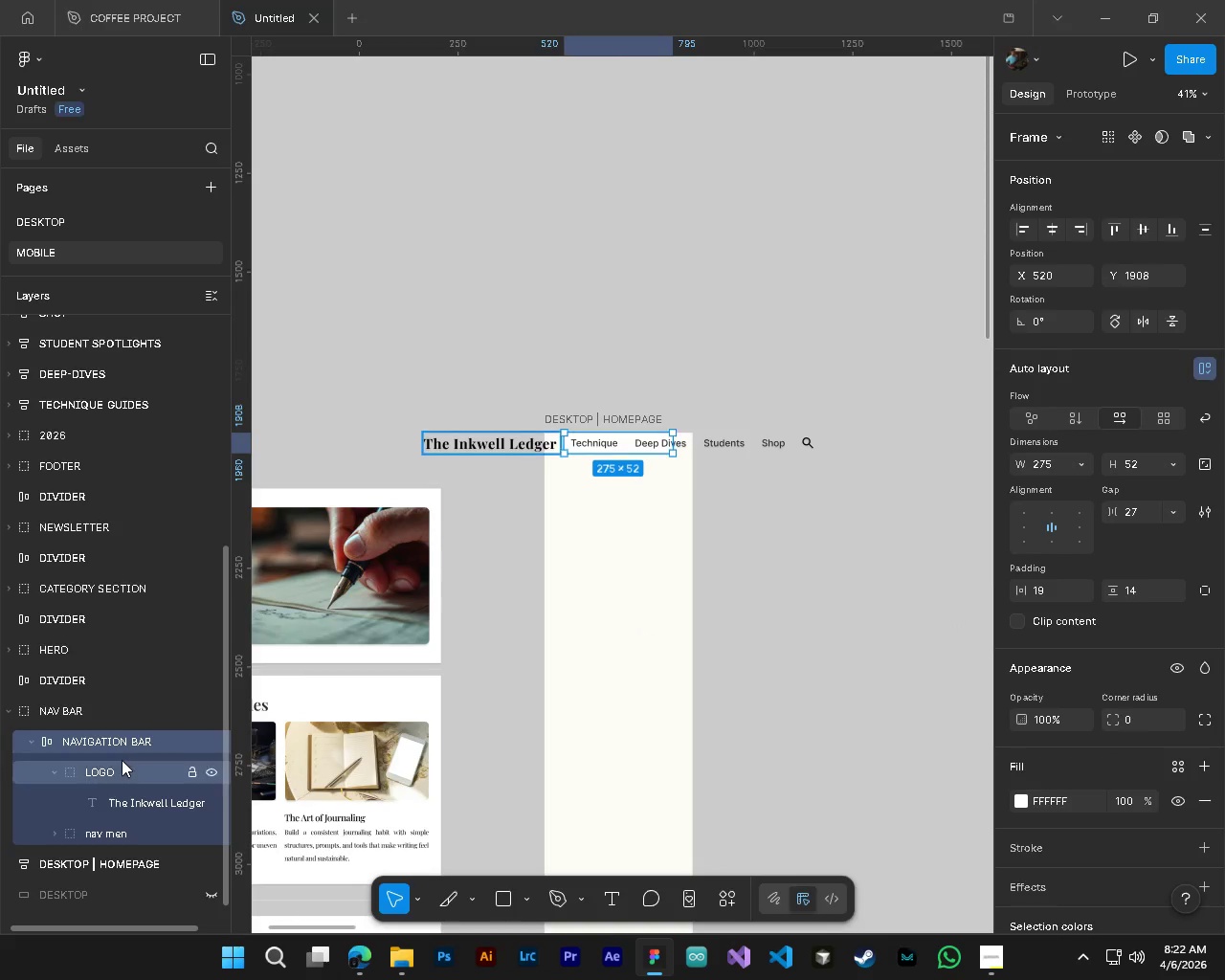 
left_click([117, 776])
 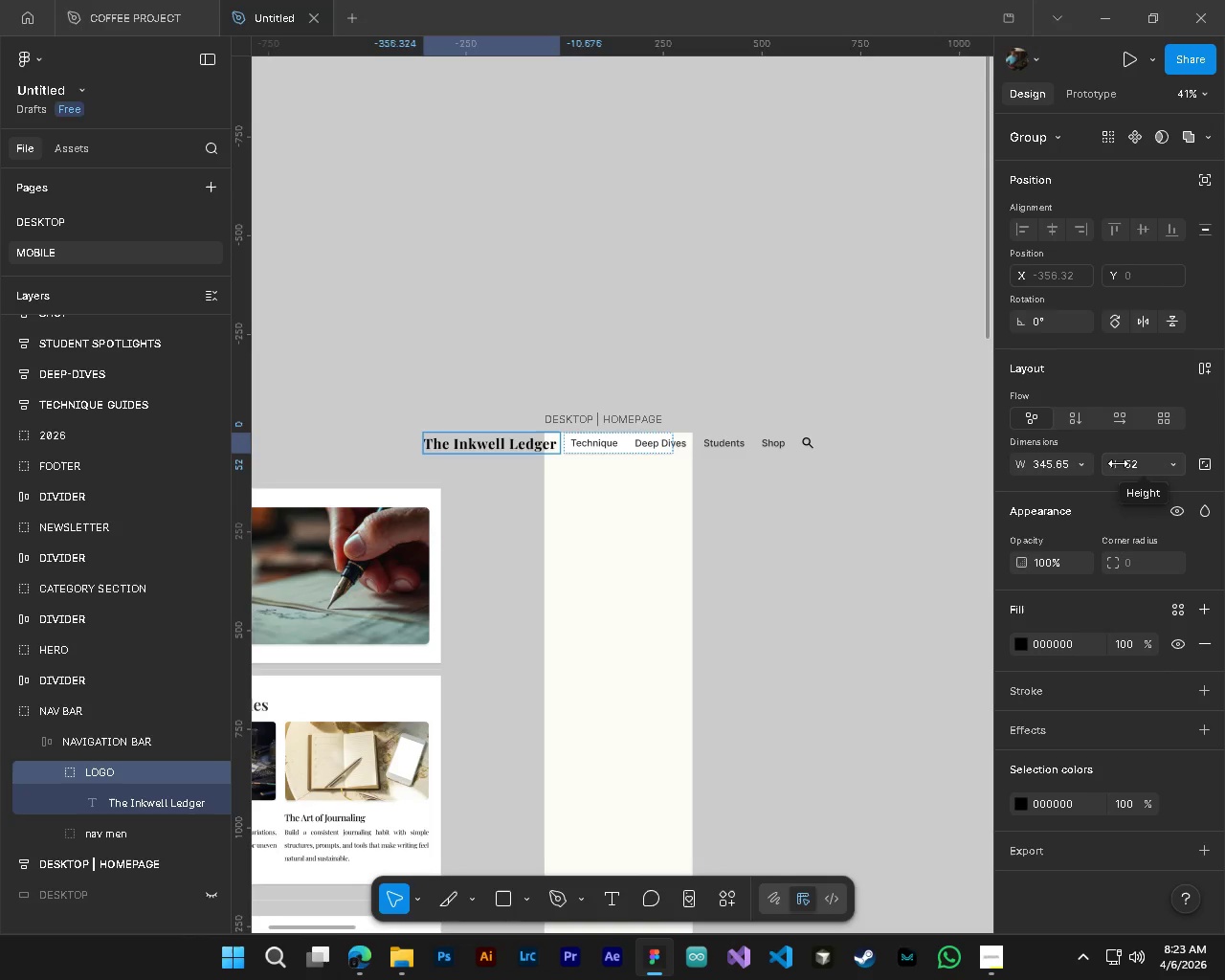 
wait(7.66)
 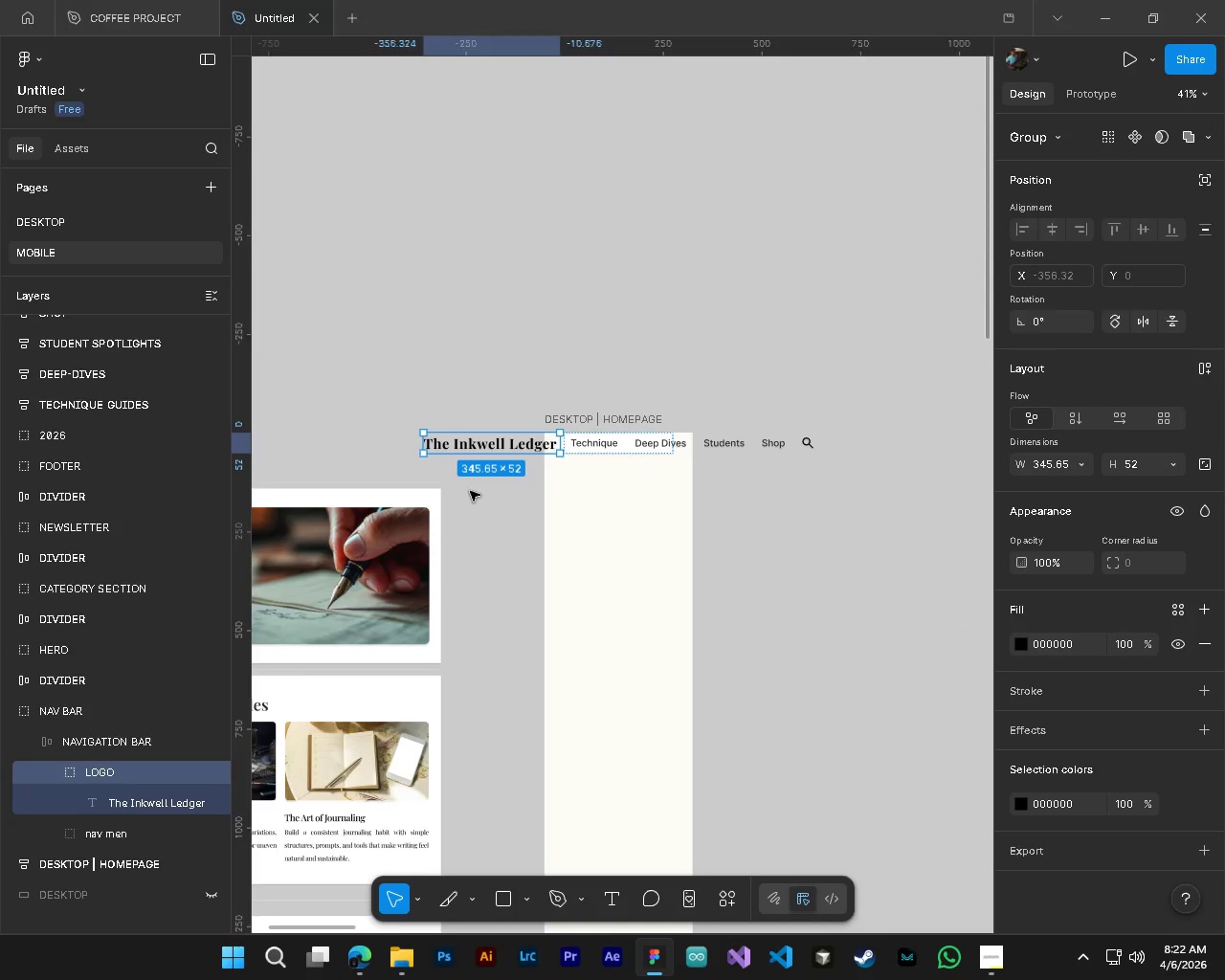 
double_click([484, 450])
 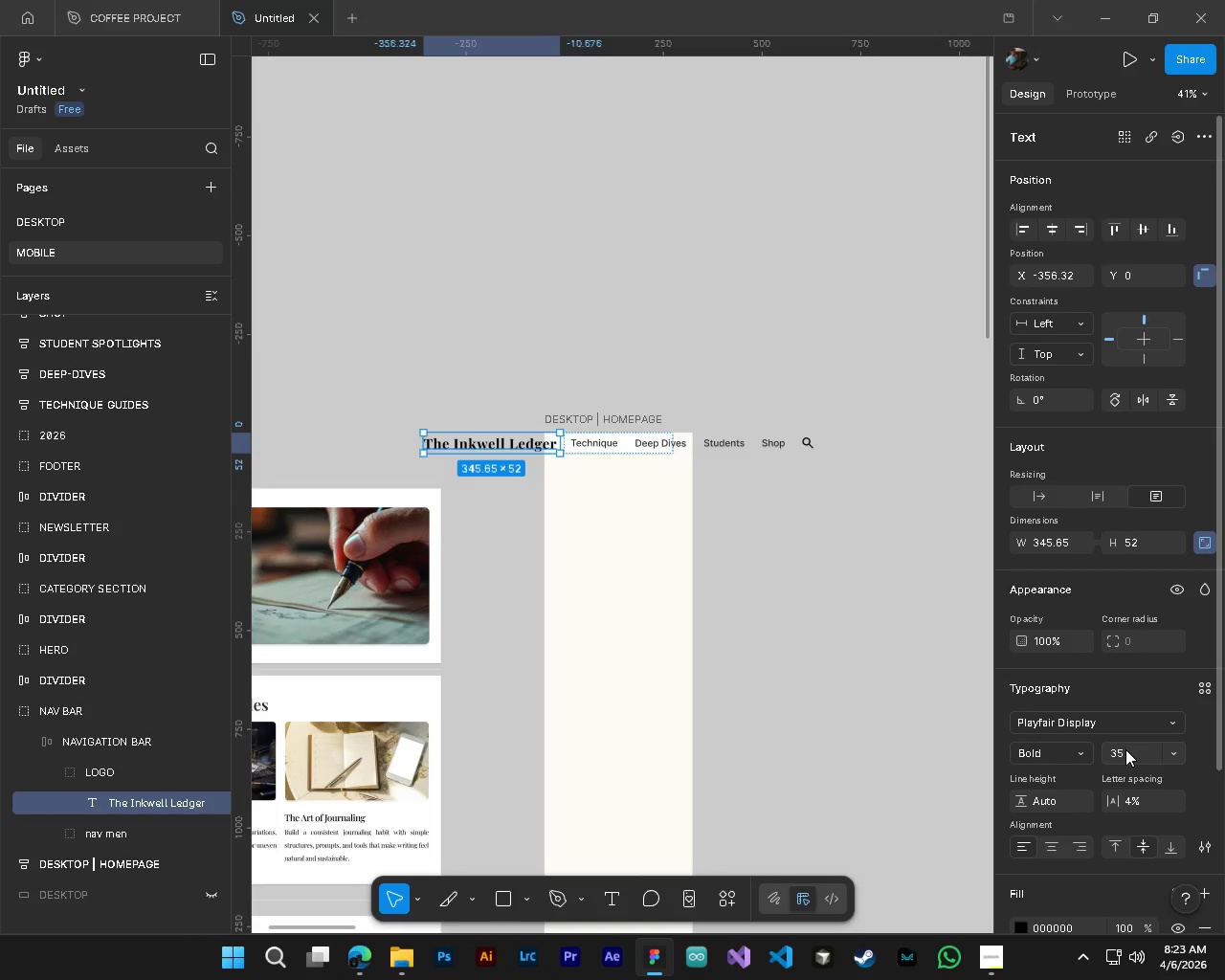 
left_click([1126, 751])
 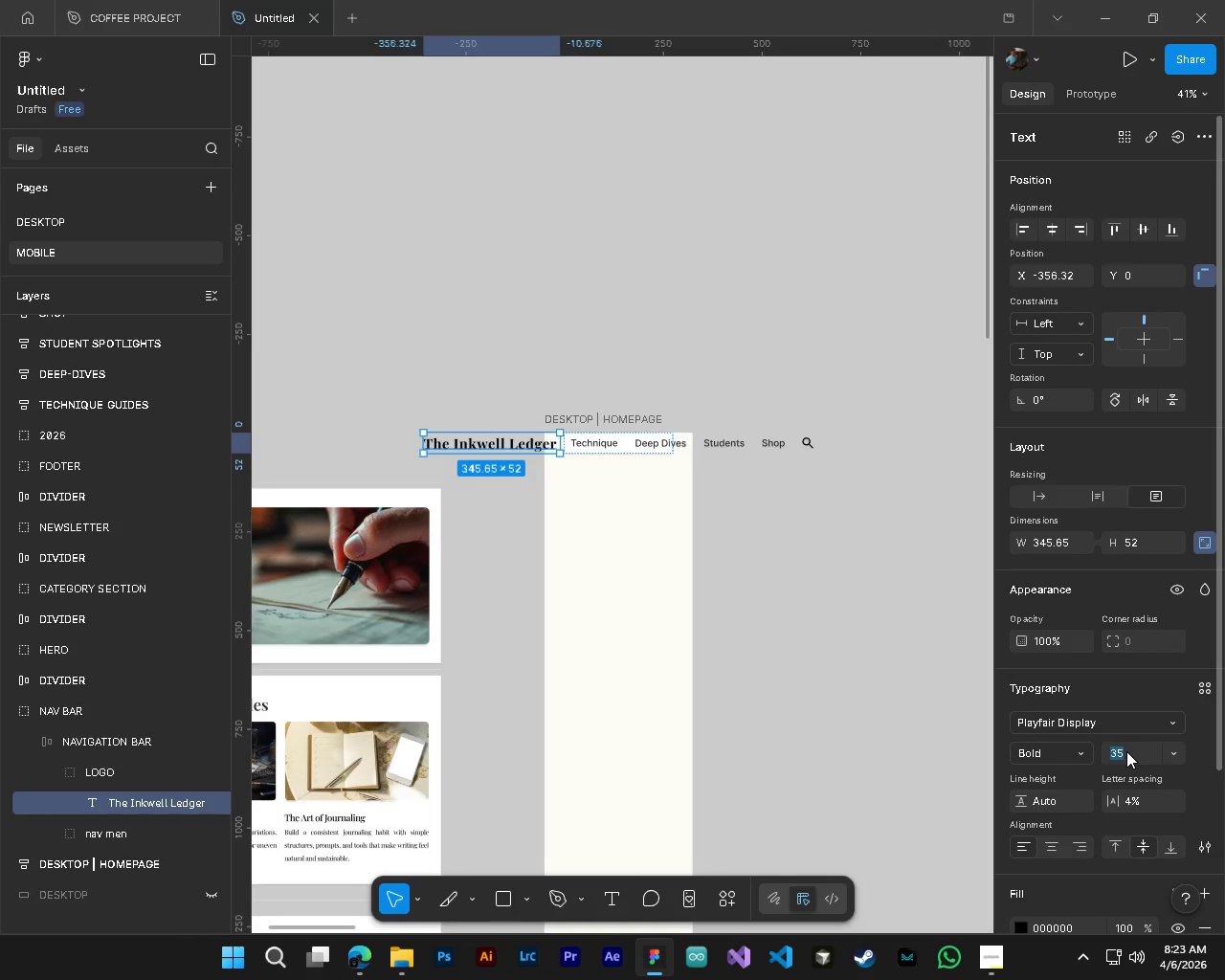 
key(Numpad1)
 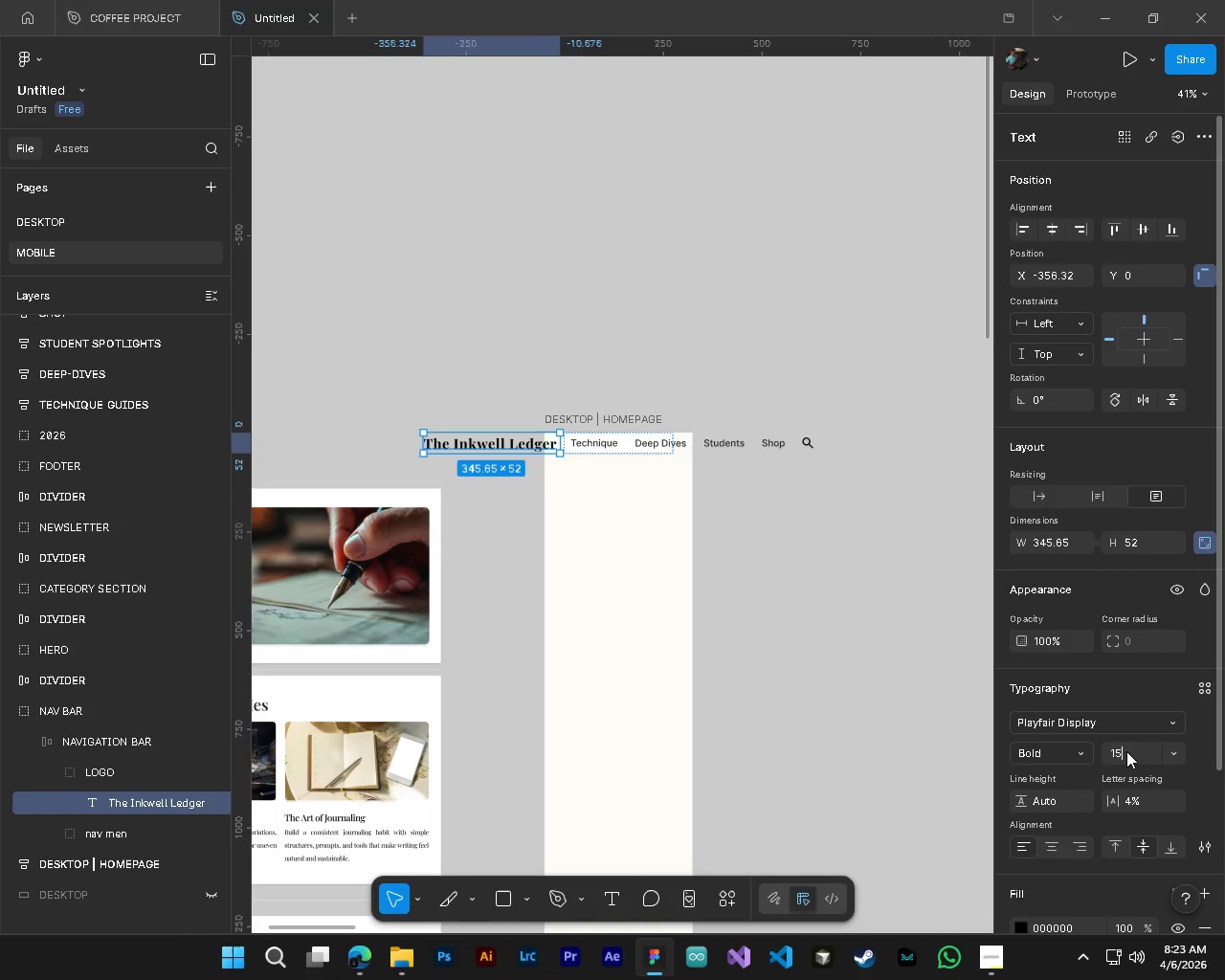 
key(Numpad5)
 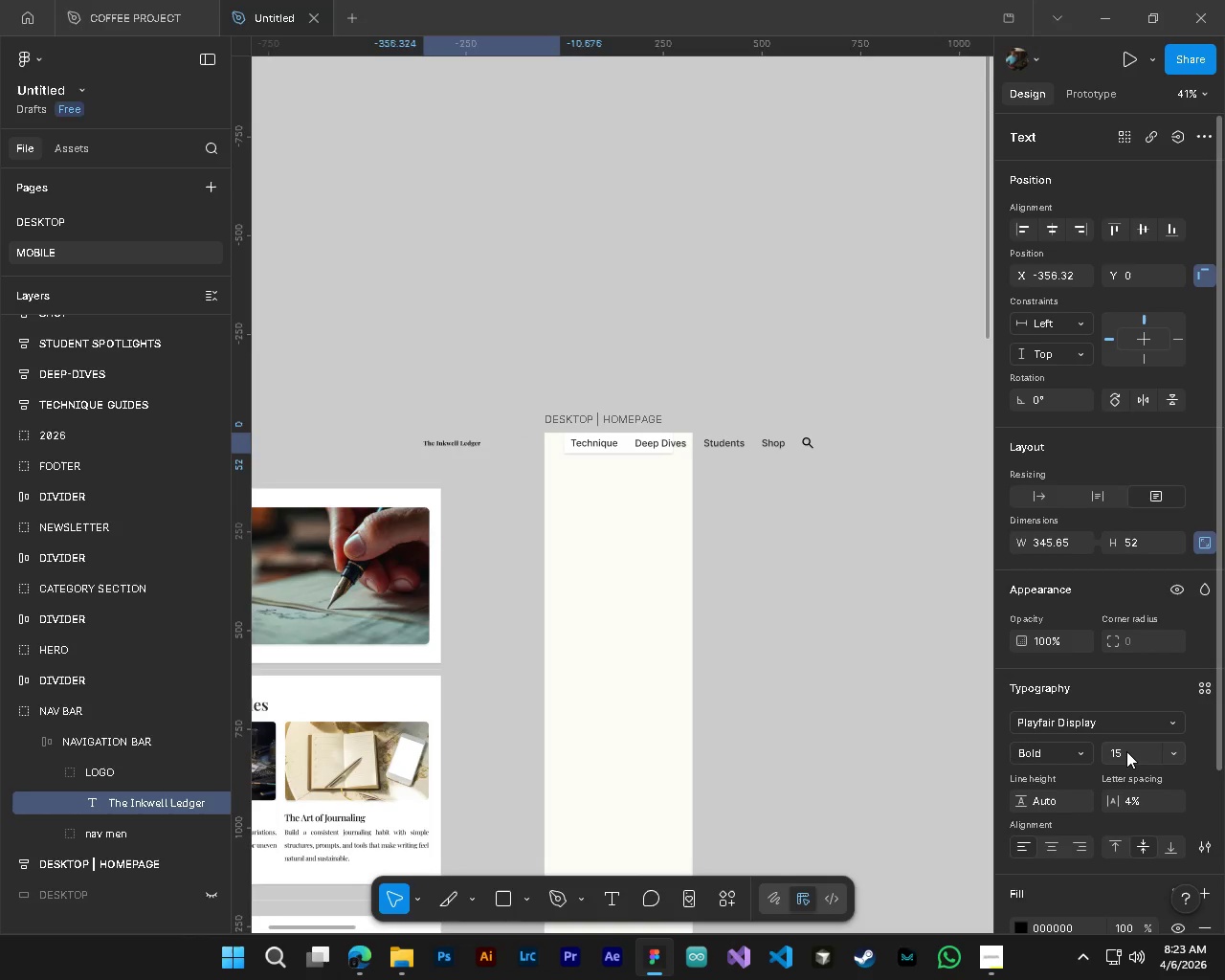 
key(NumpadEnter)
 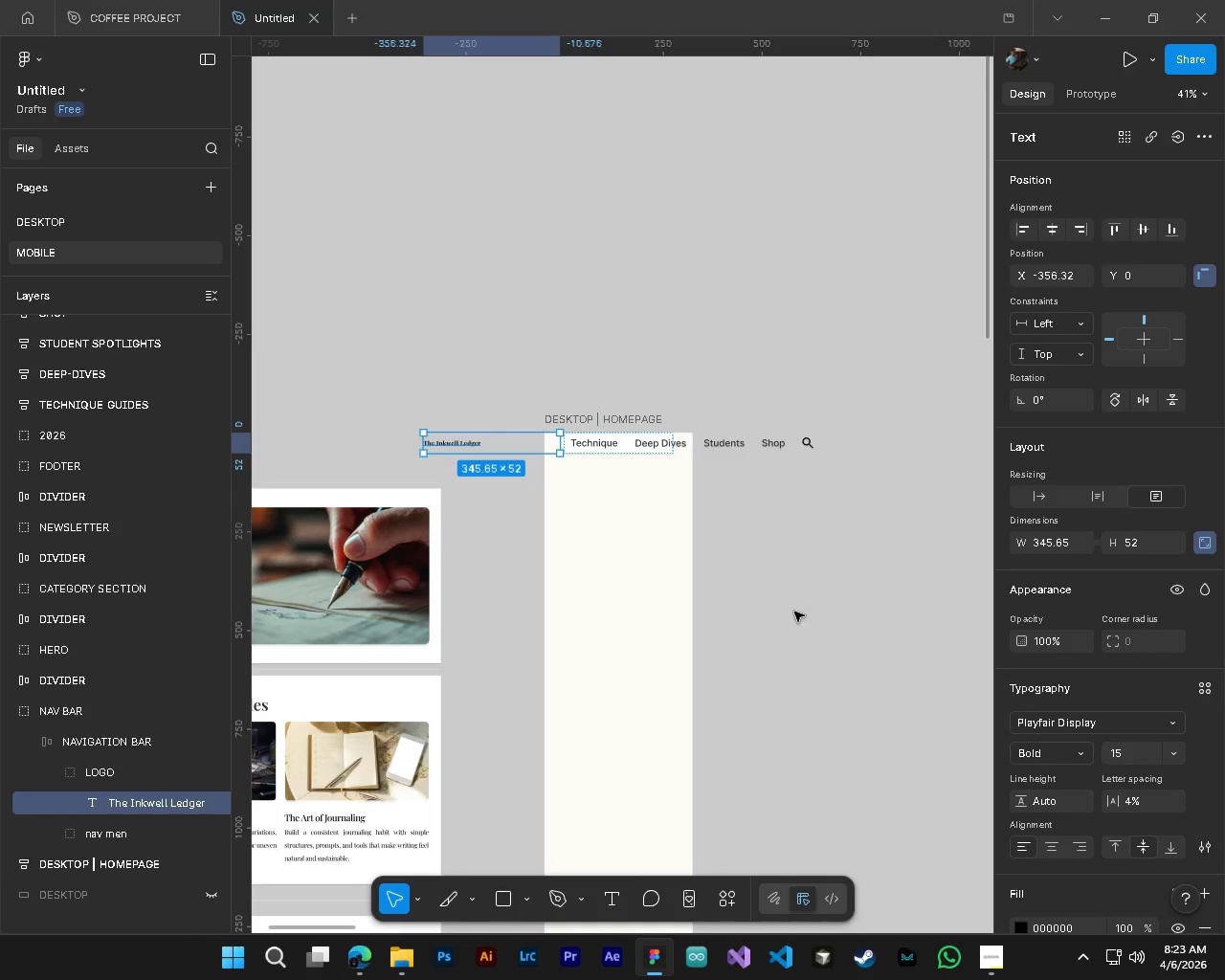 
hold_key(key=ControlLeft, duration=0.48)
 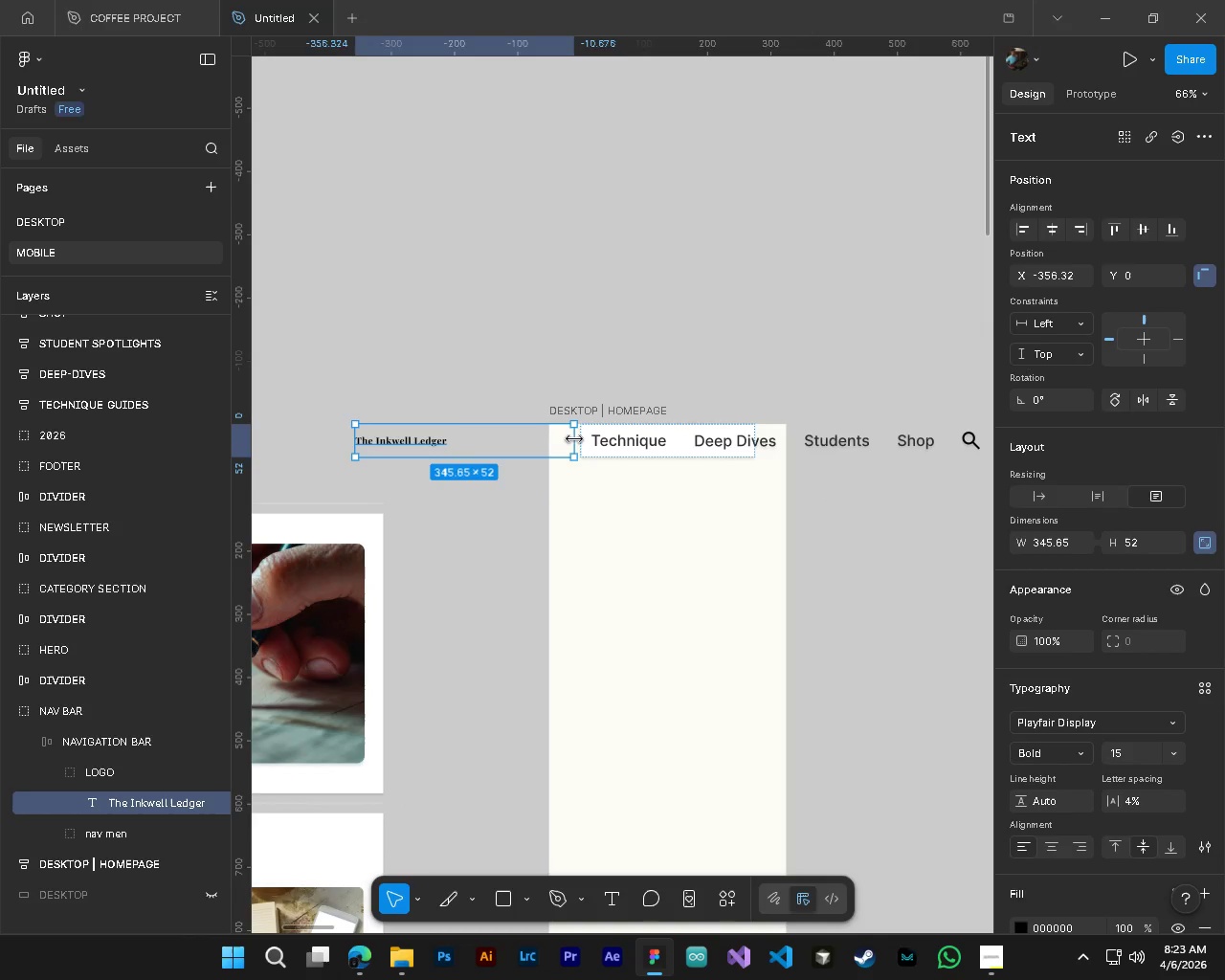 
key(Alt+Control+AltLeft)
 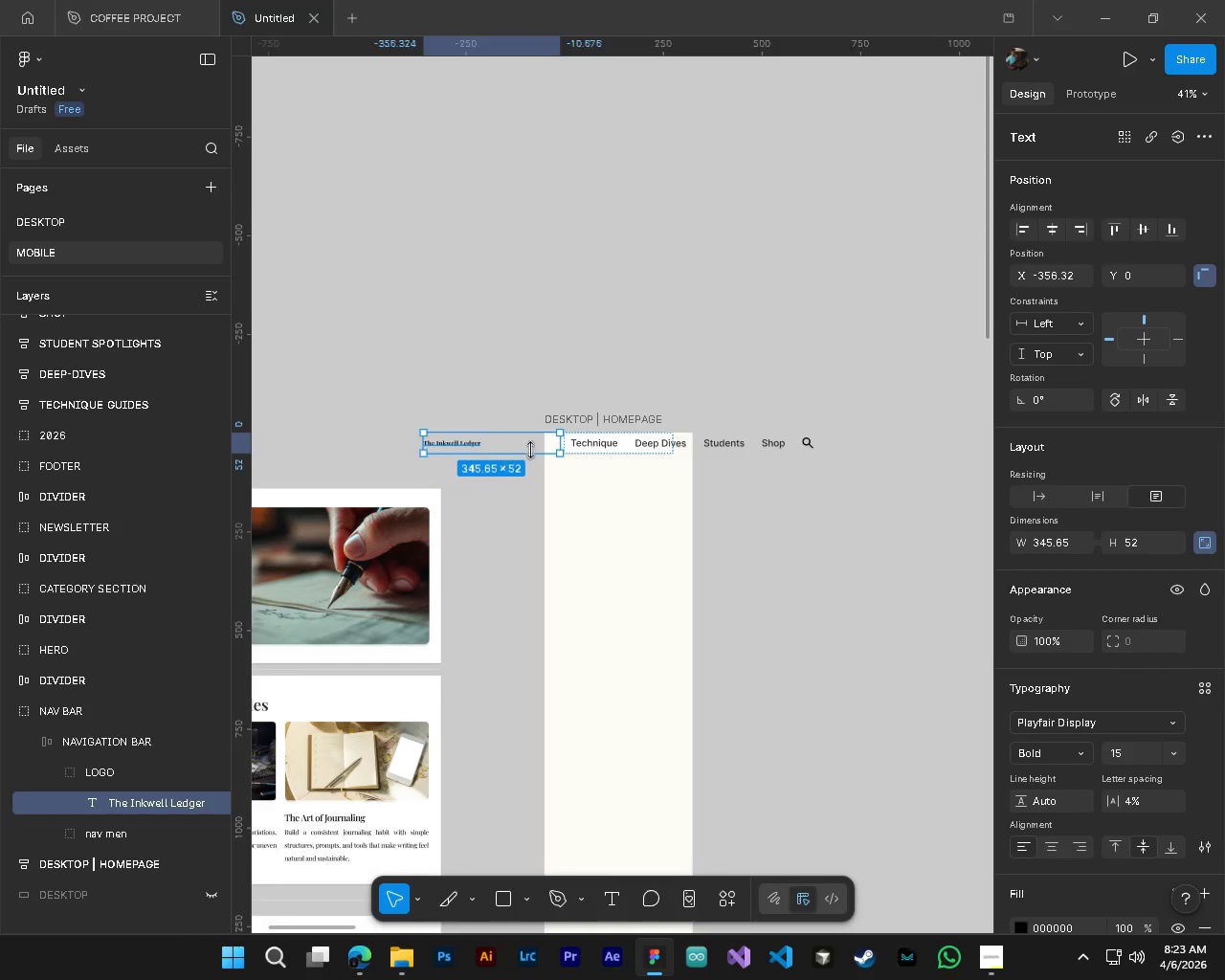 
key(Alt+Control+AltLeft)
 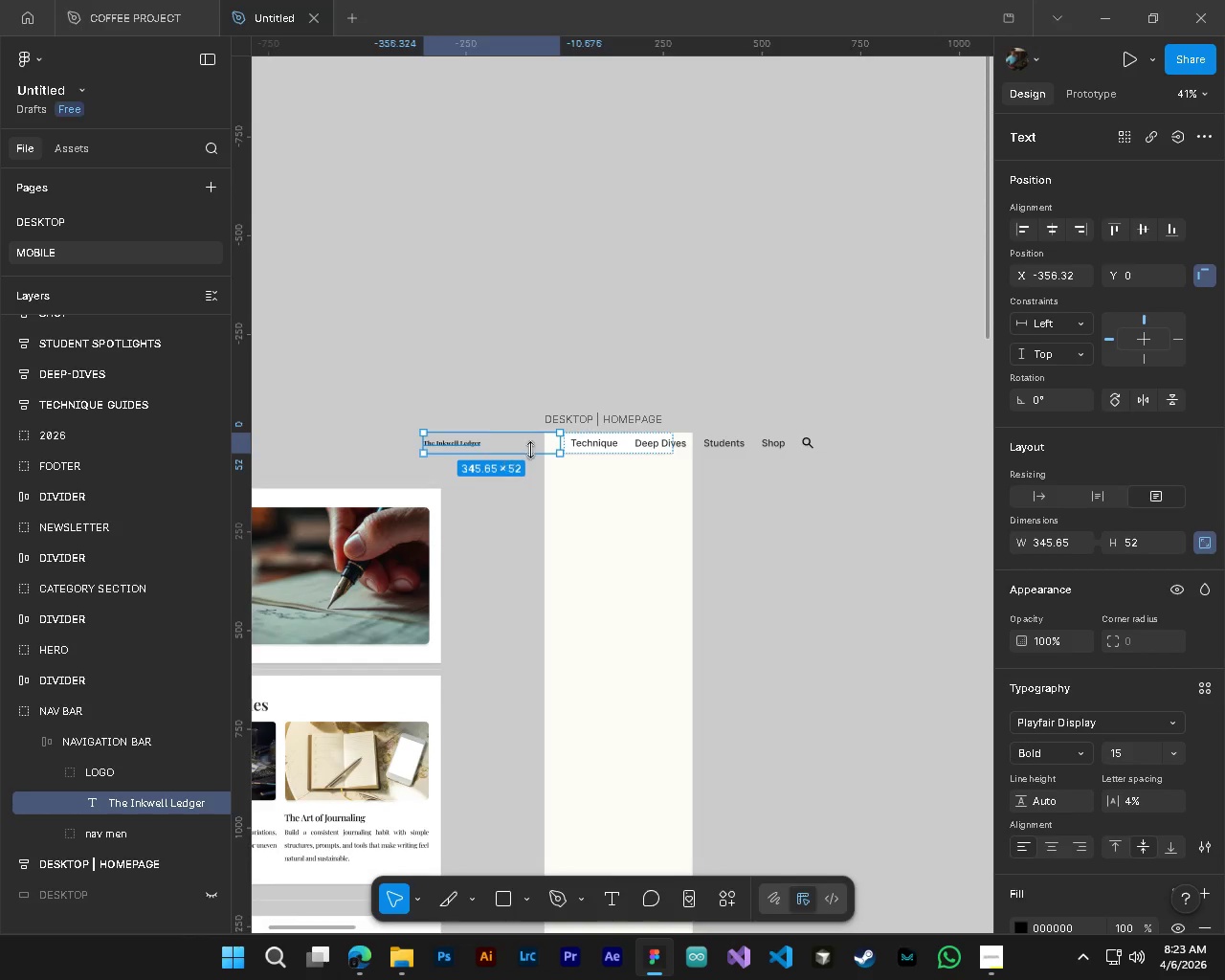 
key(Alt+Control+AltLeft)
 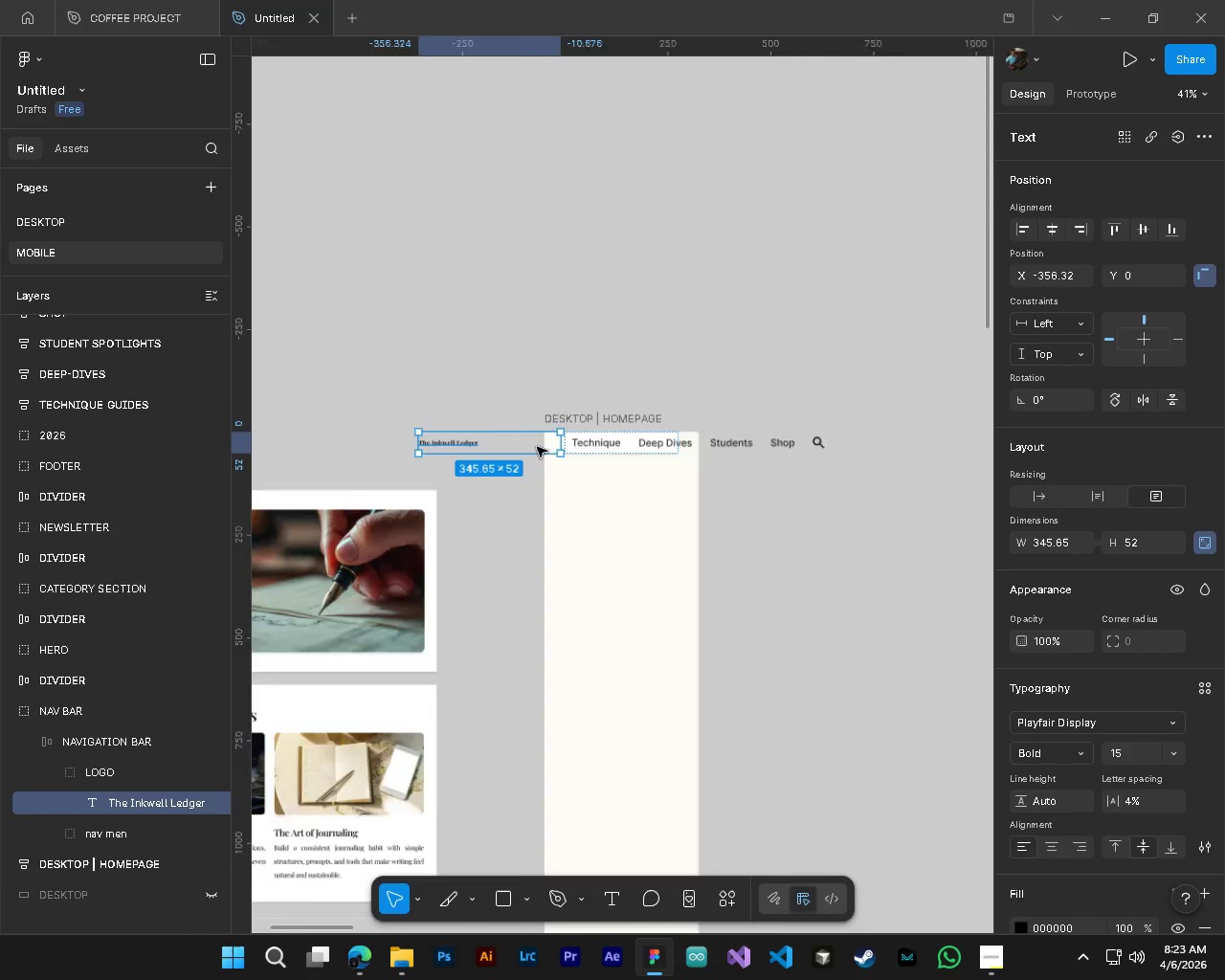 
scroll: coordinate [537, 447], scroll_direction: up, amount: 4.0
 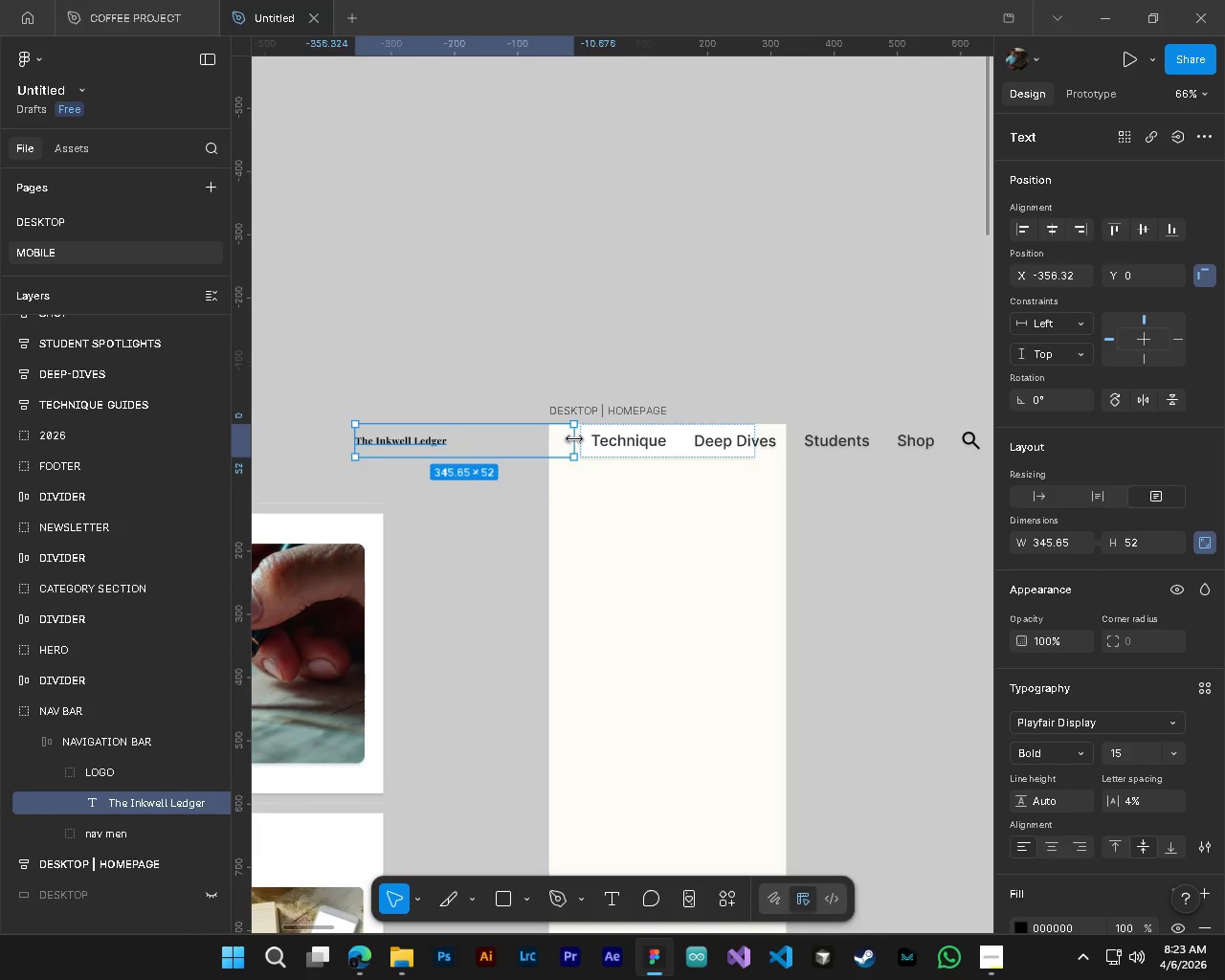 
left_click_drag(start_coordinate=[574, 439], to_coordinate=[448, 436])
 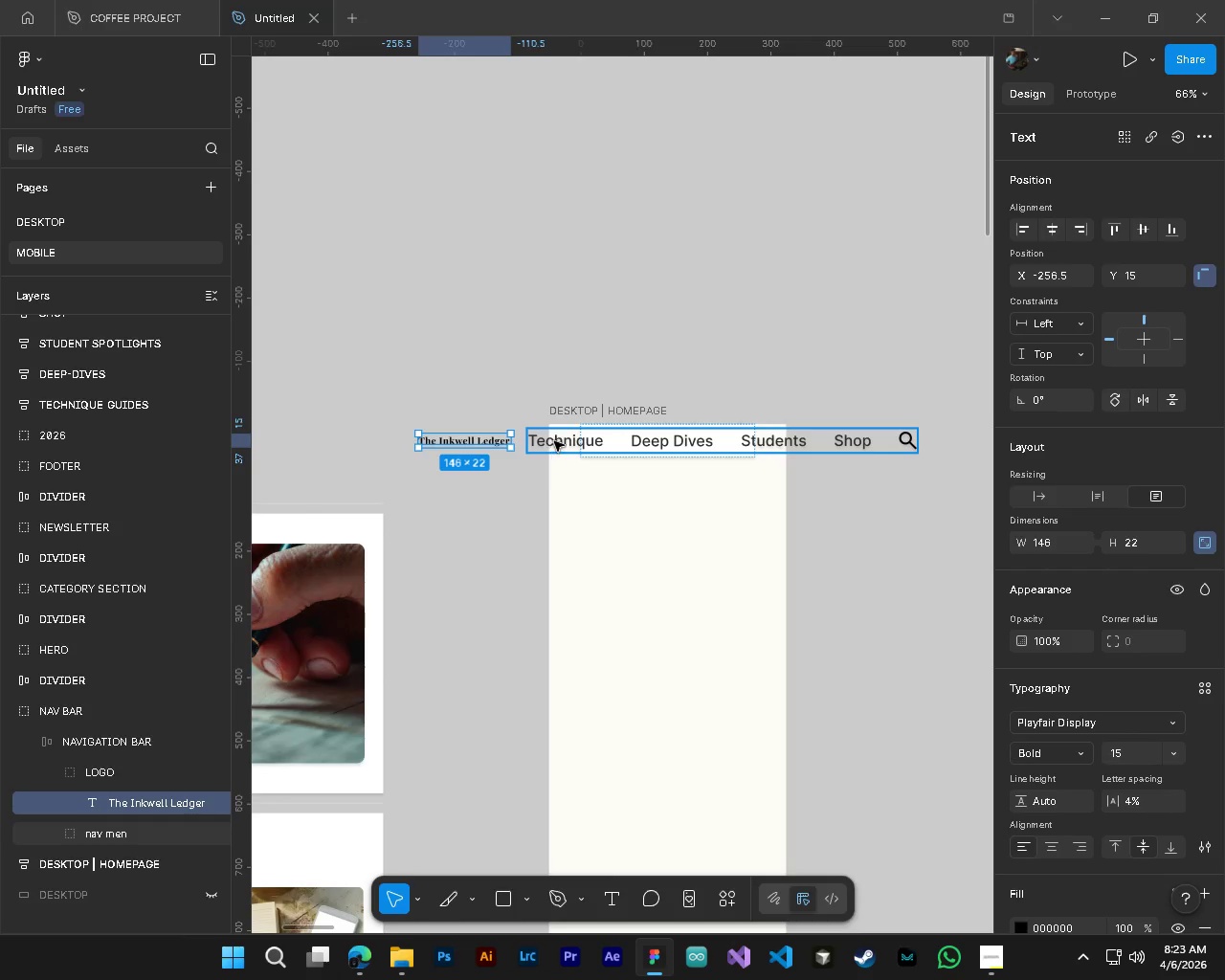 
left_click([554, 441])
 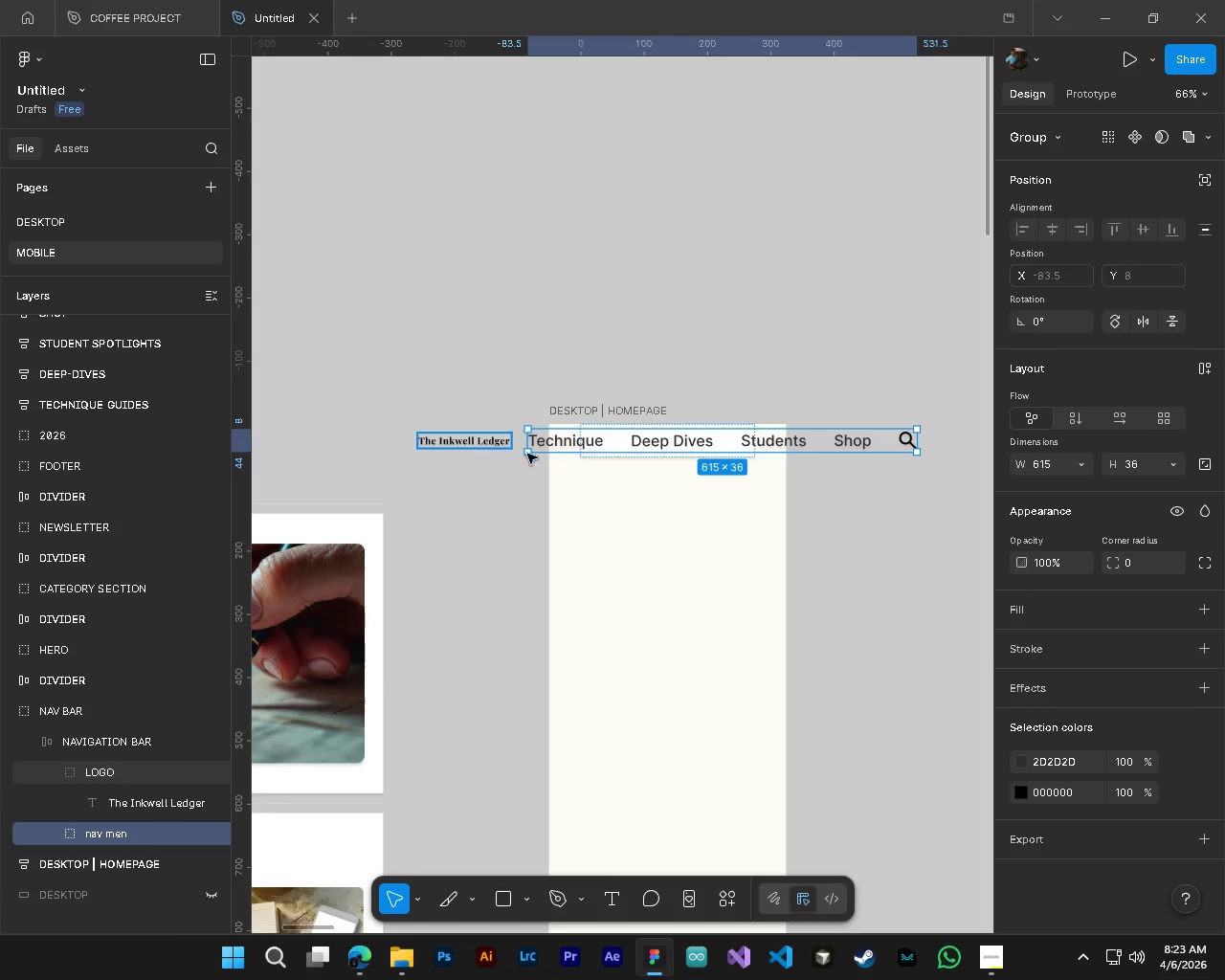 
left_click([576, 443])
 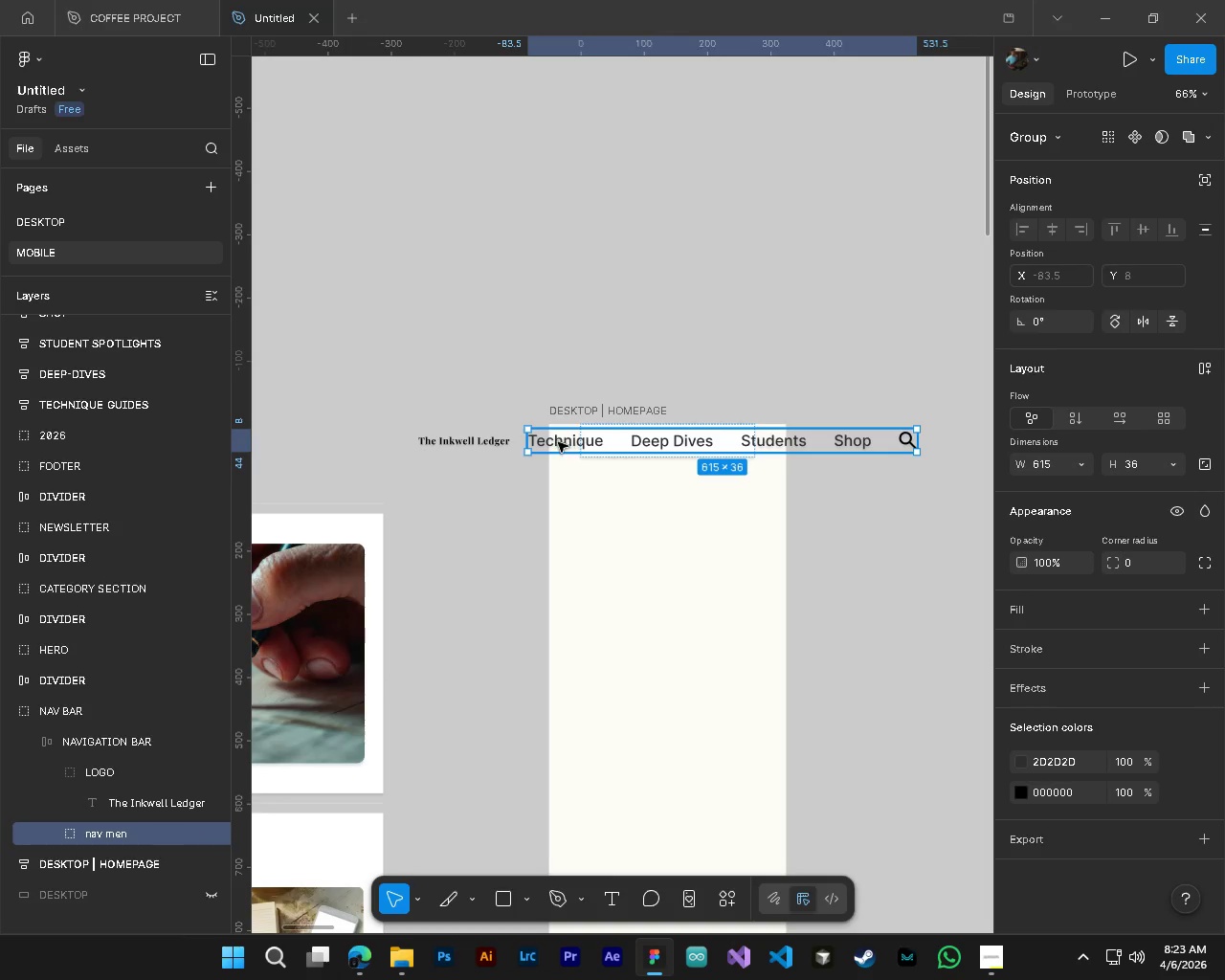 
double_click([556, 441])
 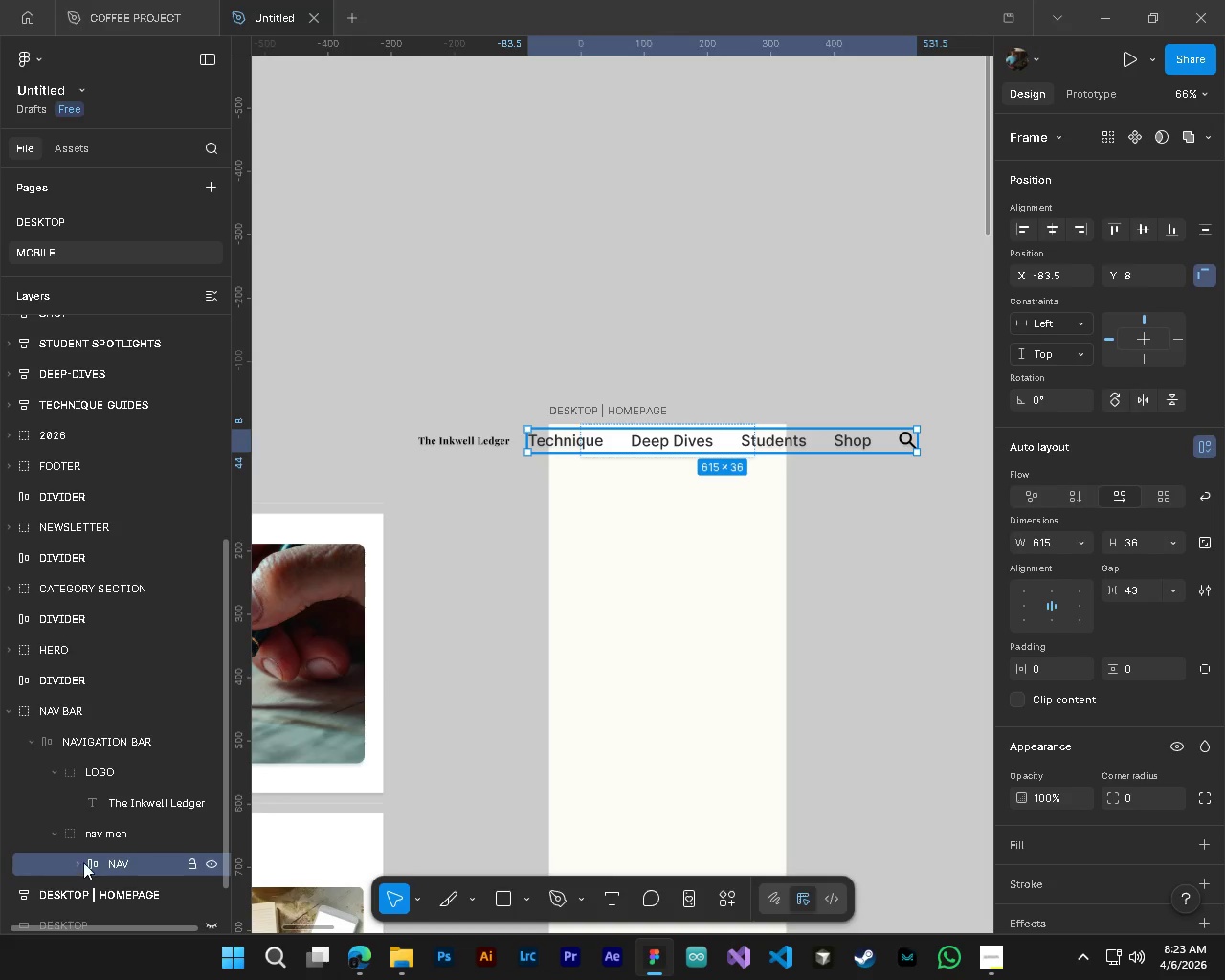 
scroll: coordinate [87, 849], scroll_direction: down, amount: 3.0
 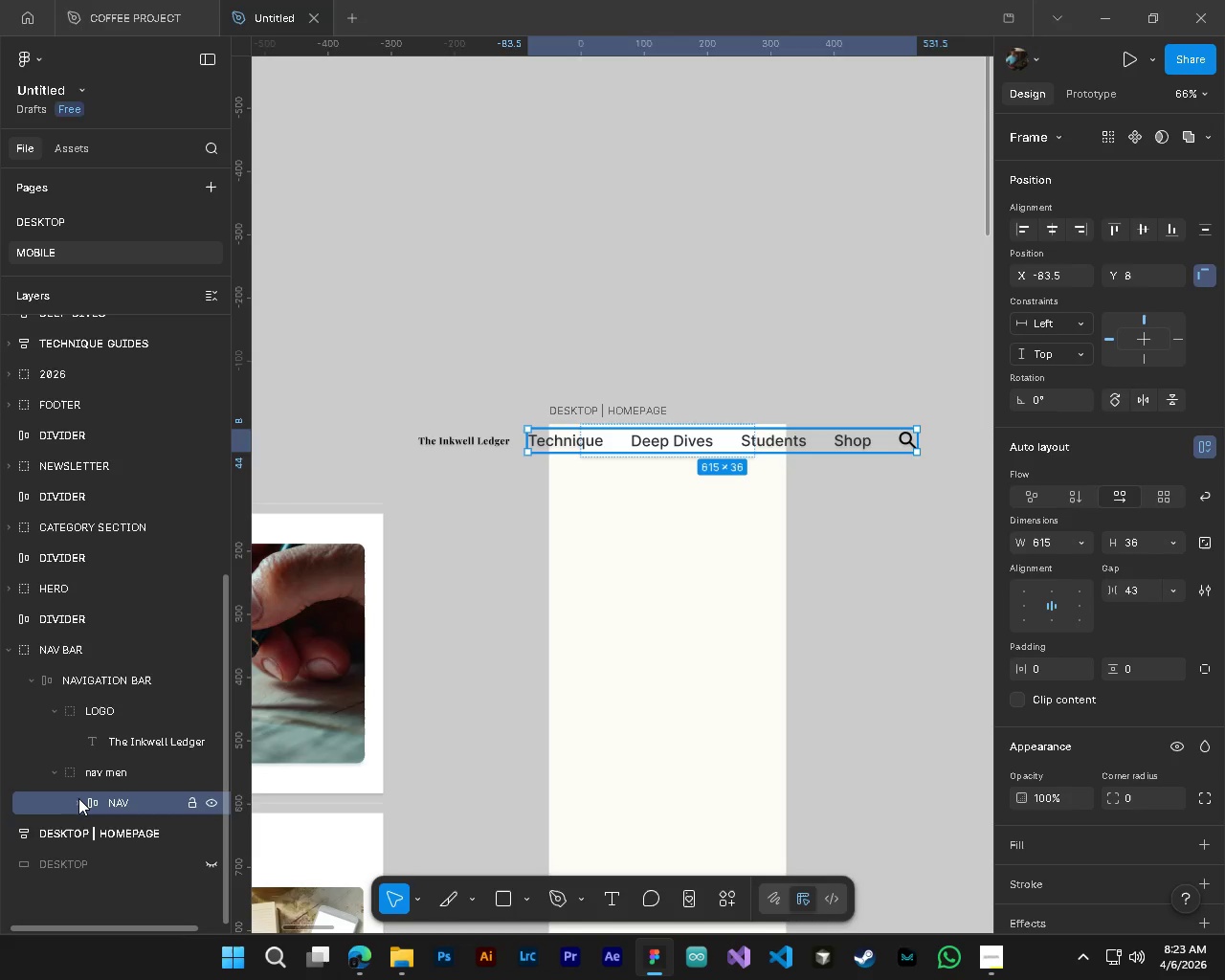 
left_click([78, 798])
 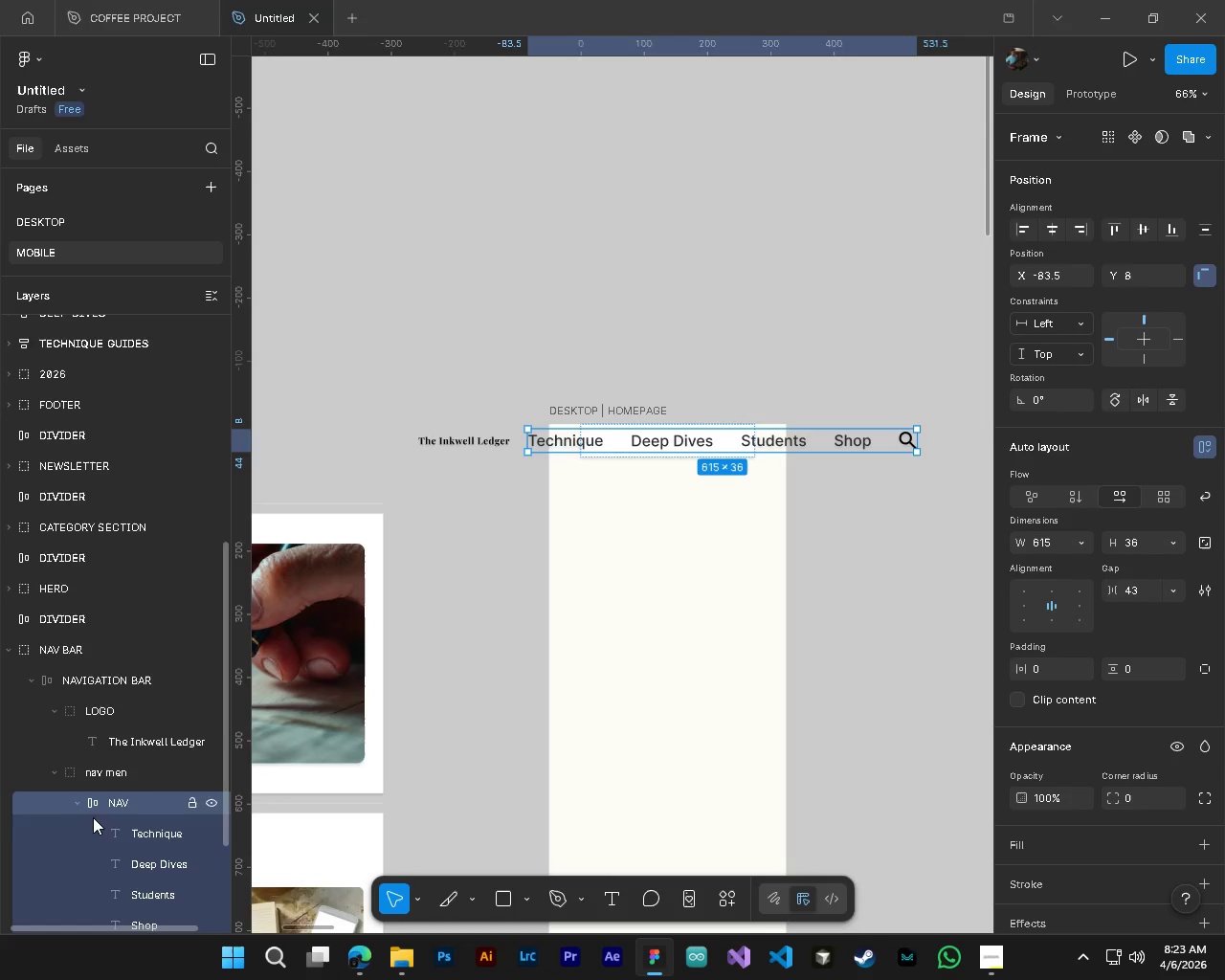 
scroll: coordinate [95, 820], scroll_direction: down, amount: 2.0
 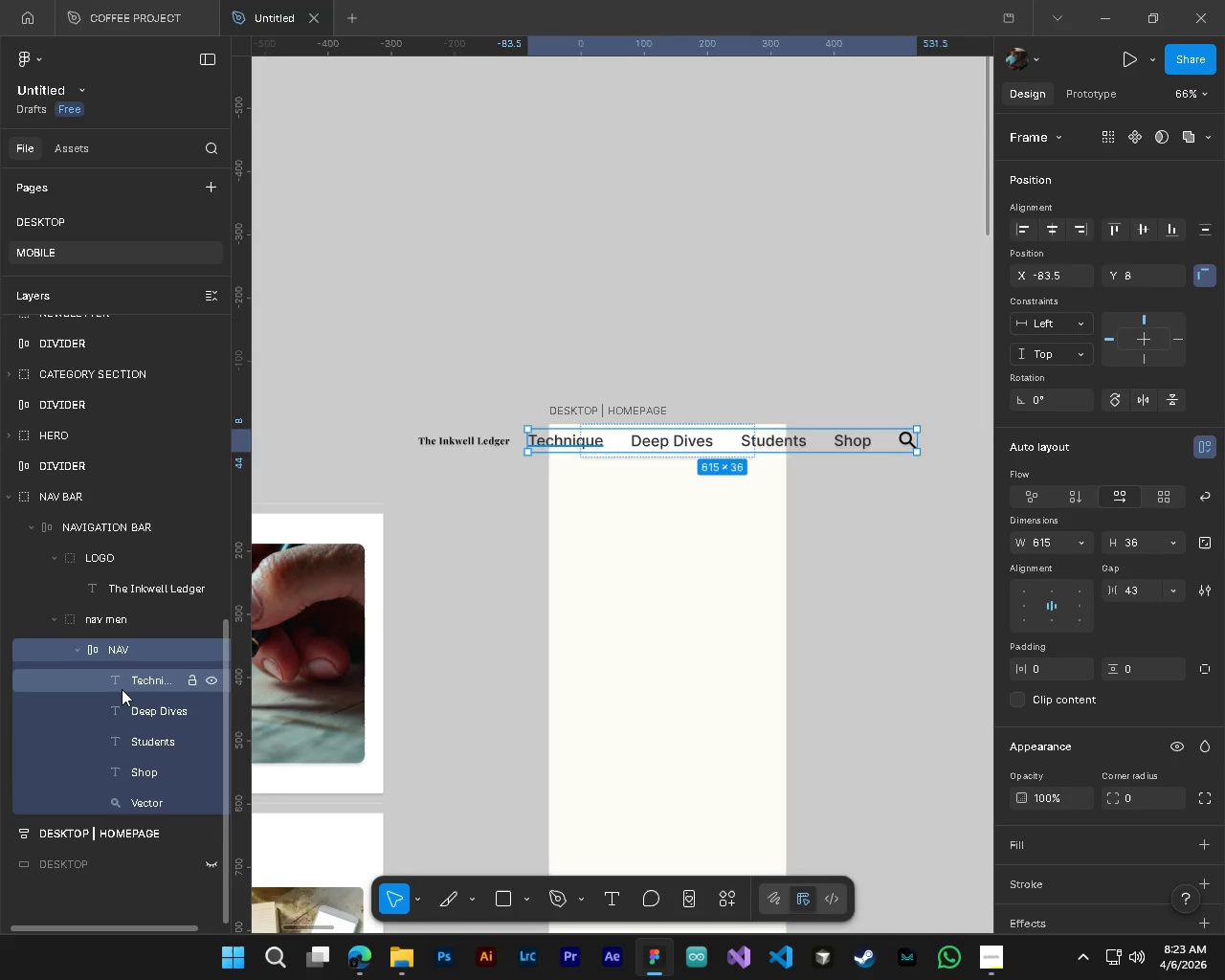 
left_click([122, 689])
 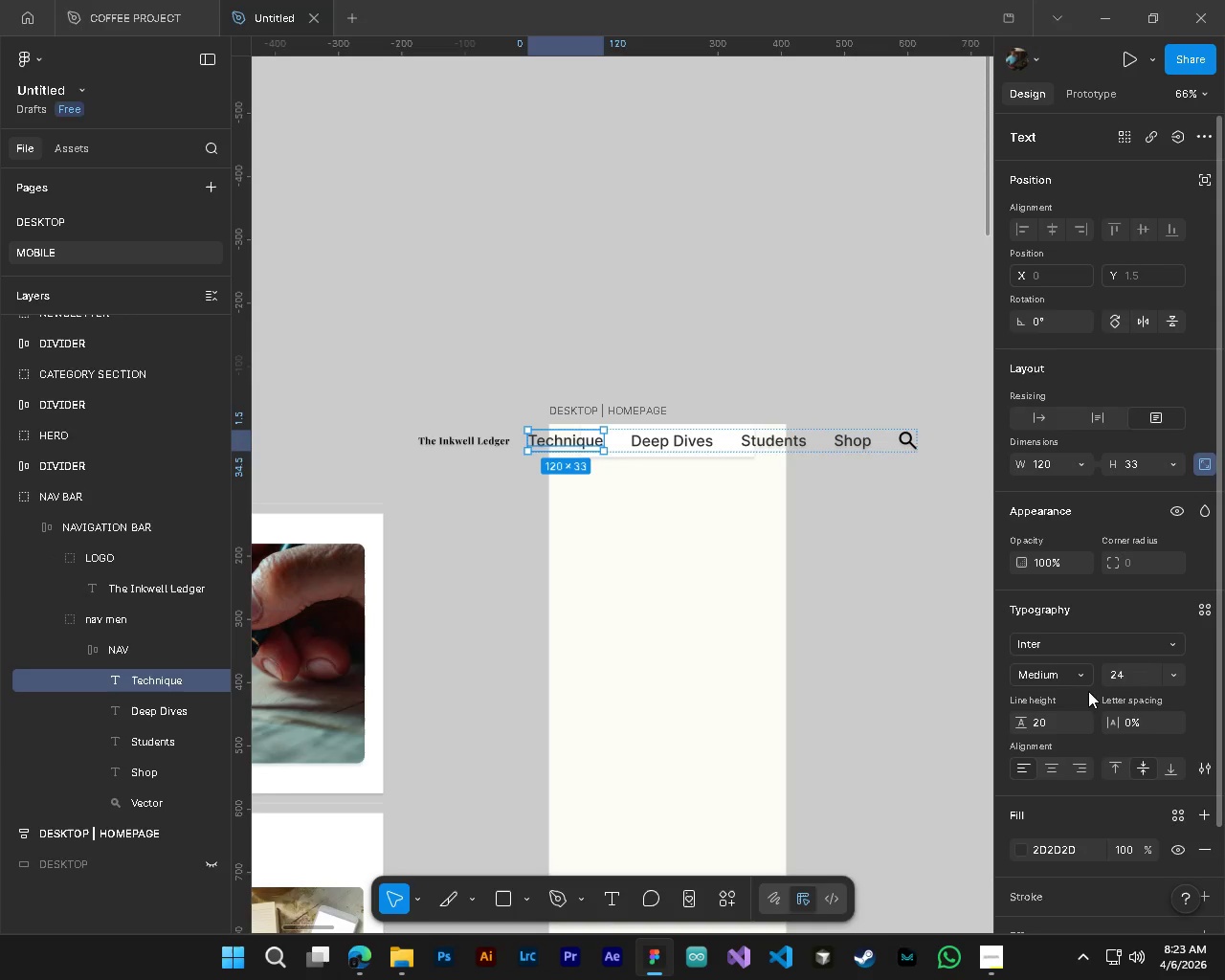 
left_click([1120, 673])
 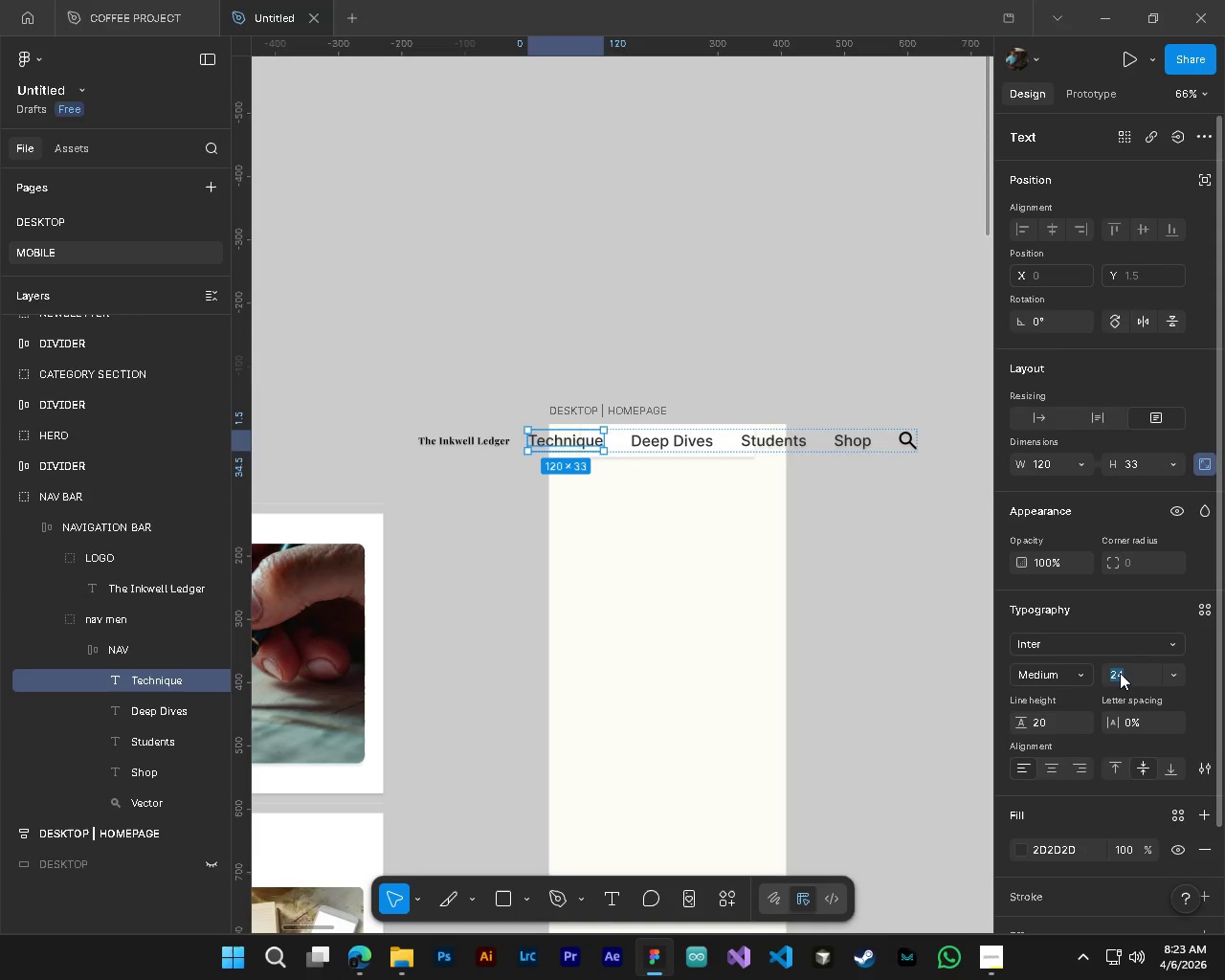 
key(Numpad5)
 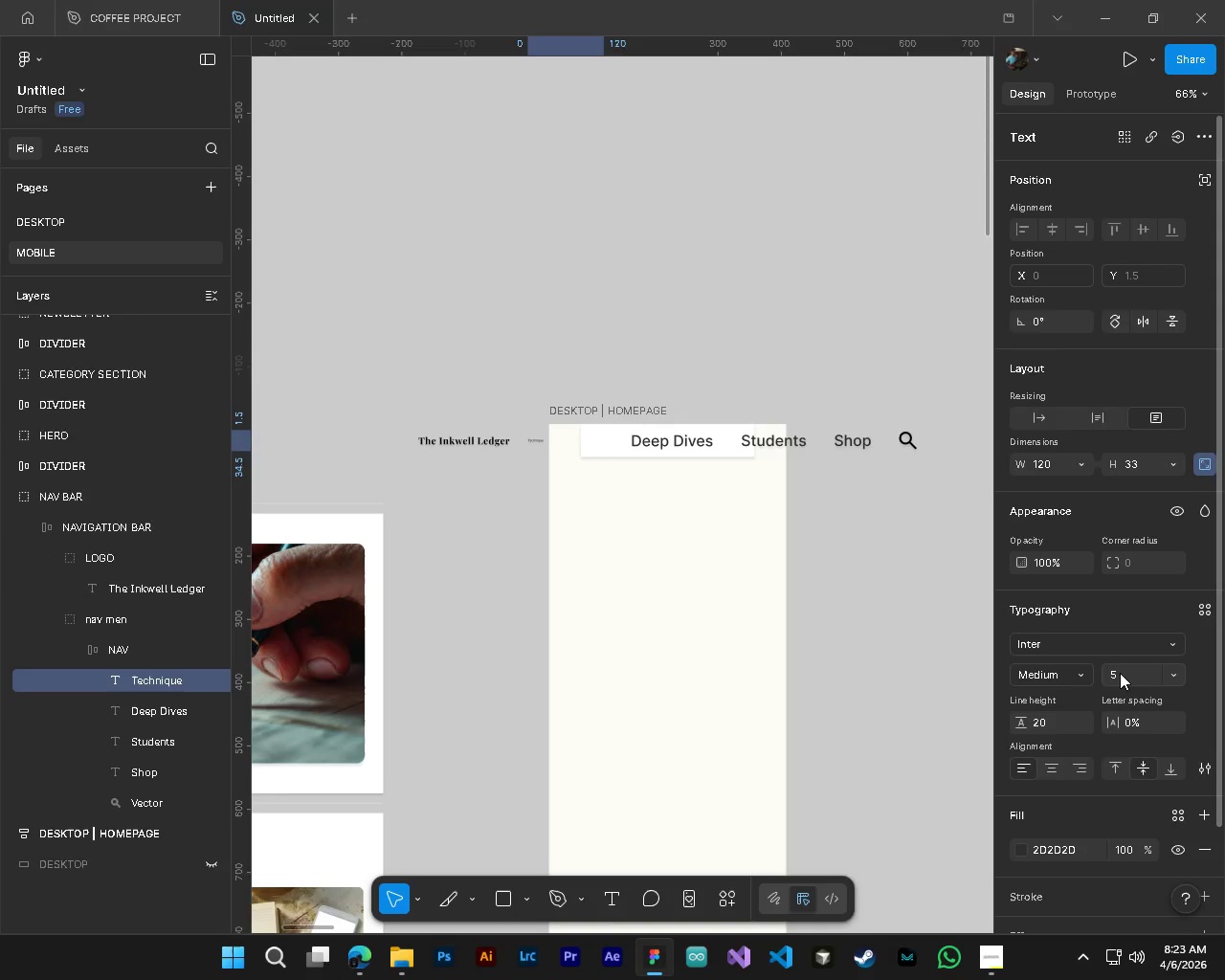 
key(NumpadEnter)
 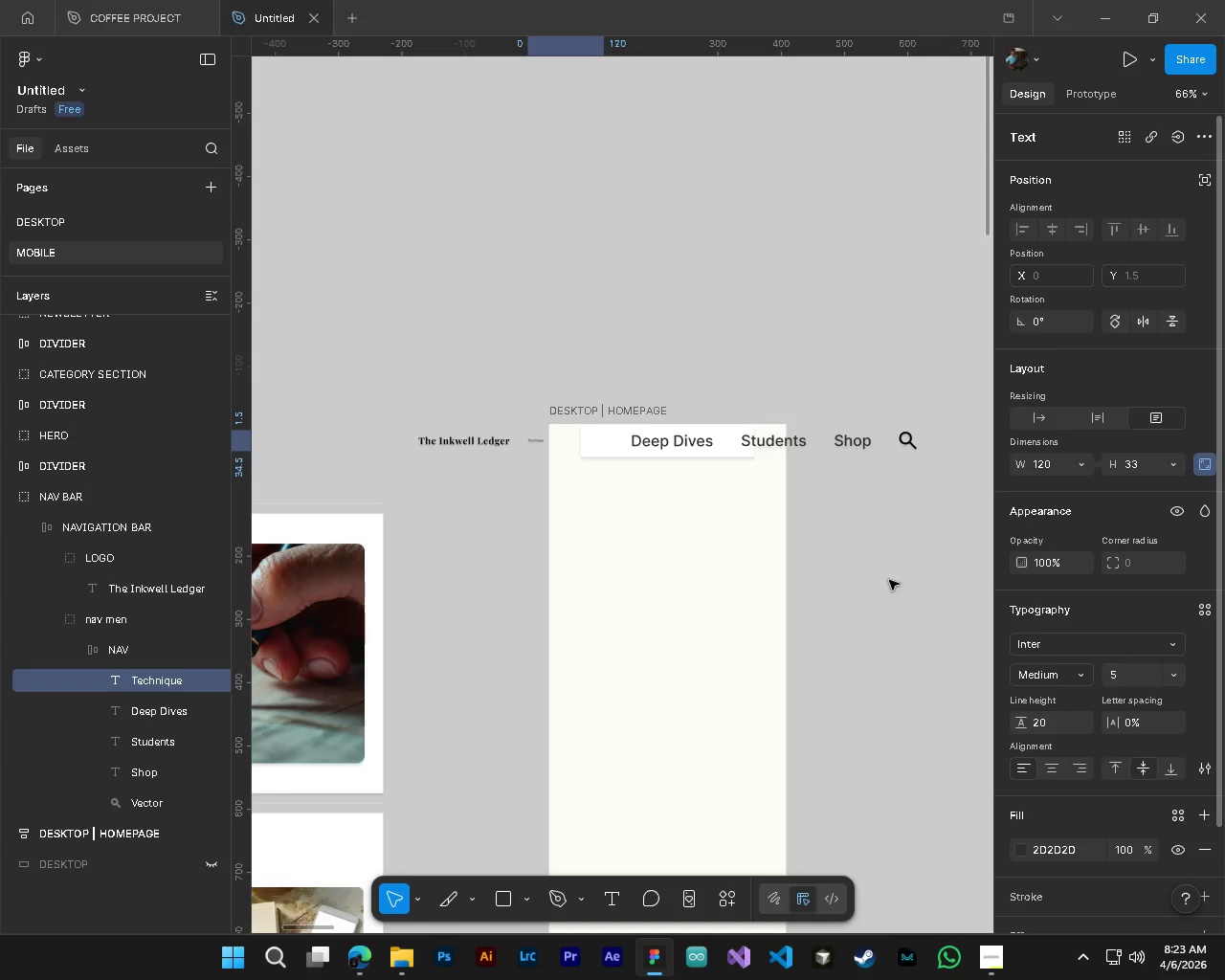 
hold_key(key=AltLeft, duration=0.95)
hold_key(key=ControlLeft, duration=0.97)
scroll: coordinate [512, 460], scroll_direction: up, amount: 9.0
 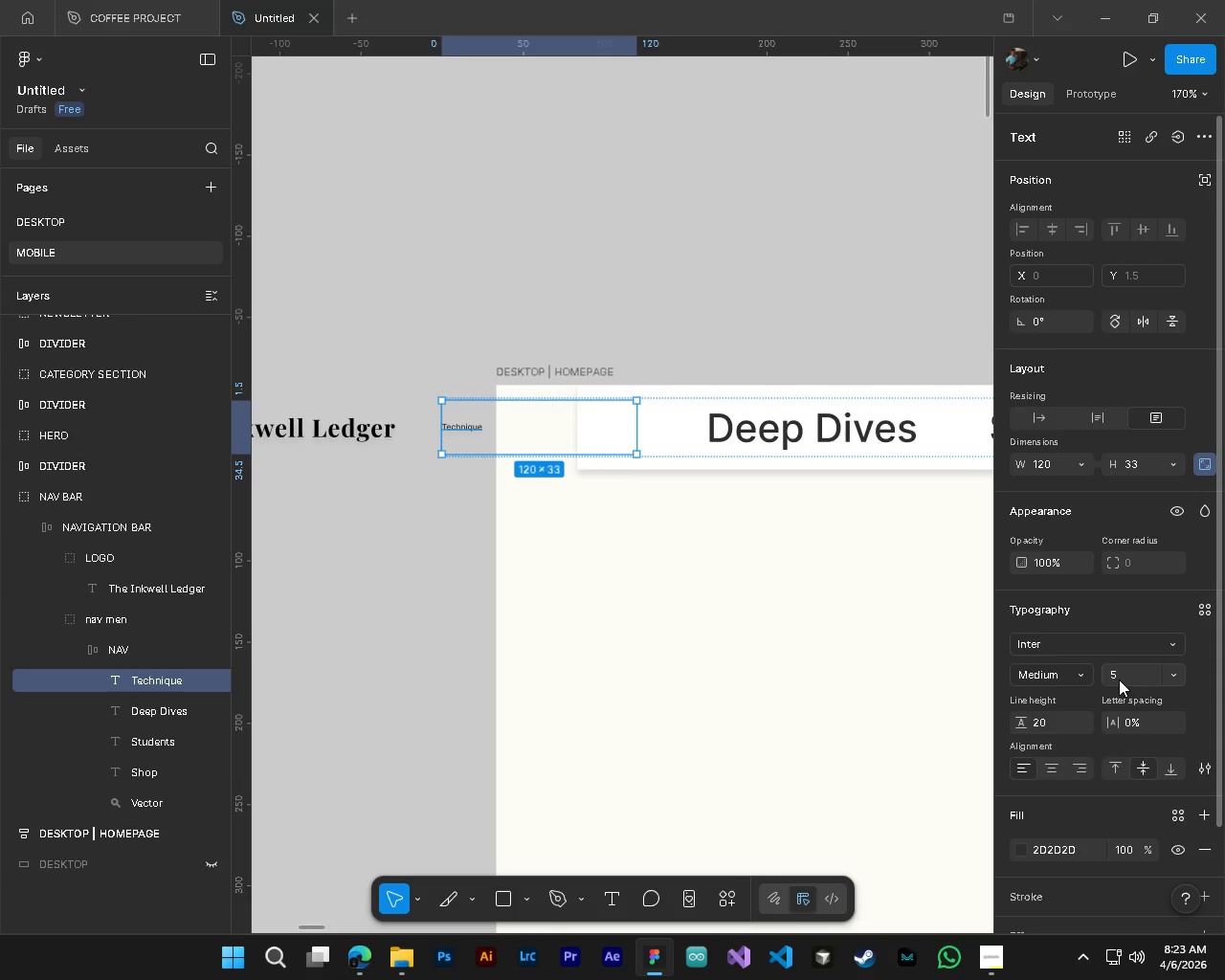 
double_click([1119, 679])
 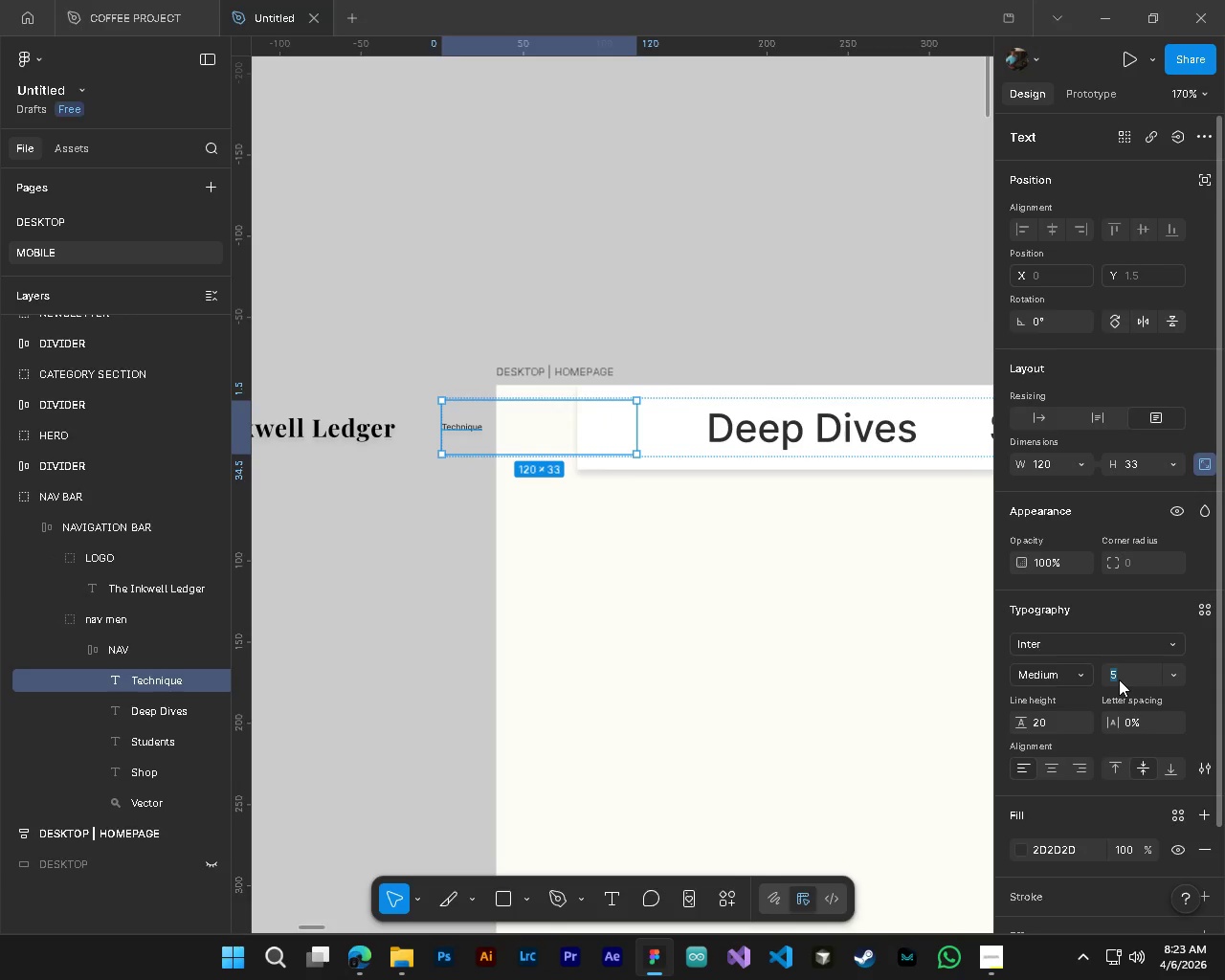 
key(Numpad1)
 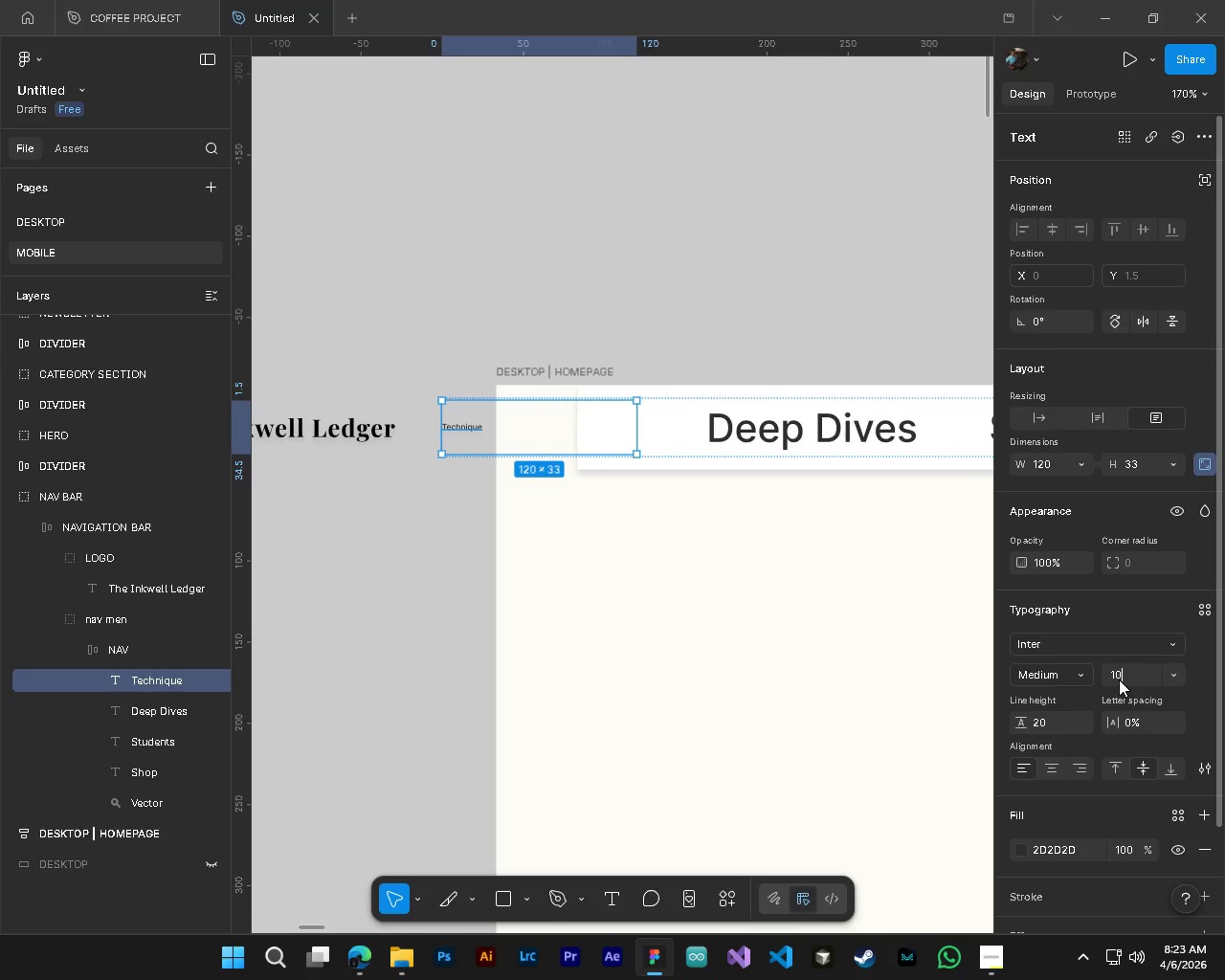 
key(Numpad0)
 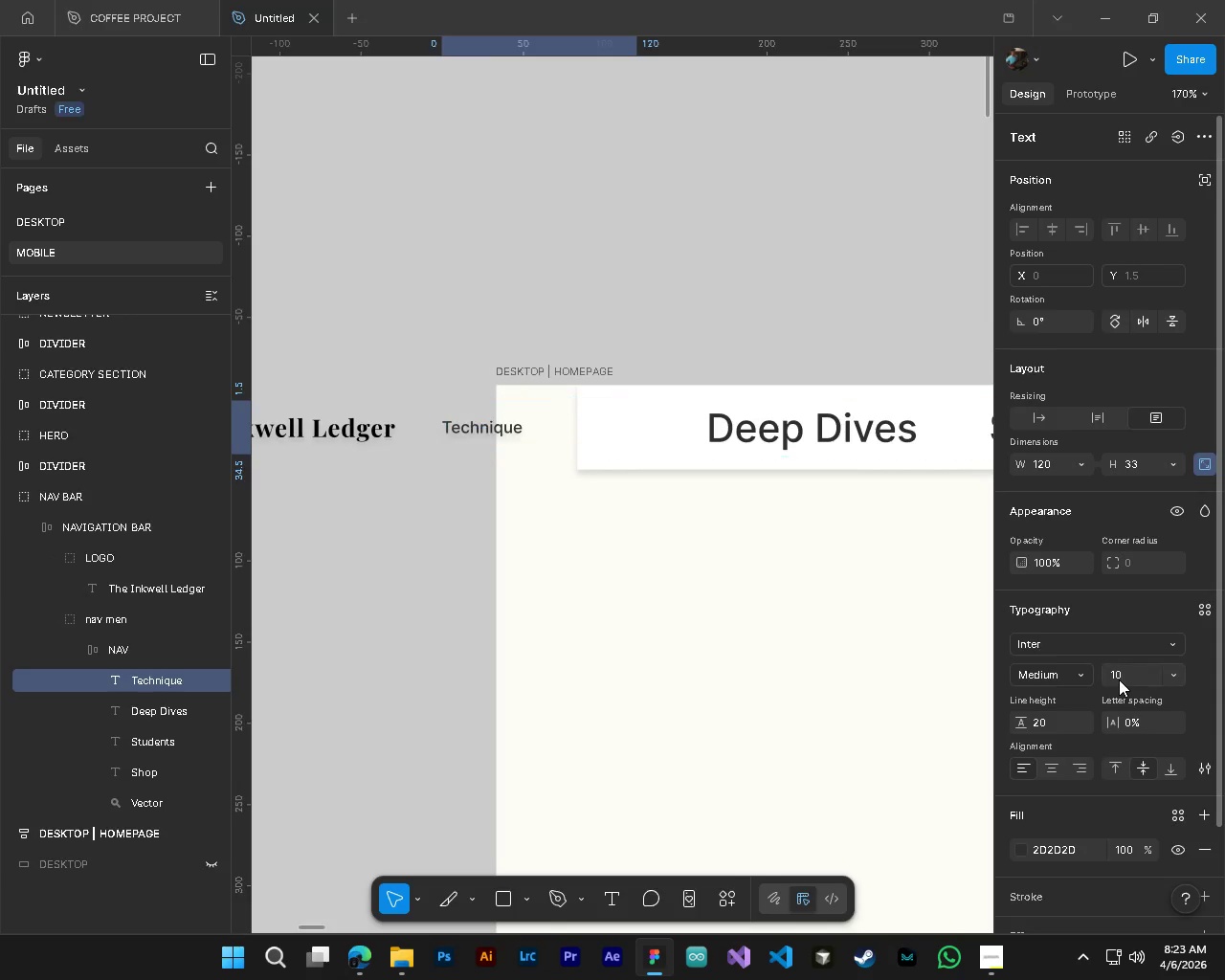 
key(NumpadEnter)
 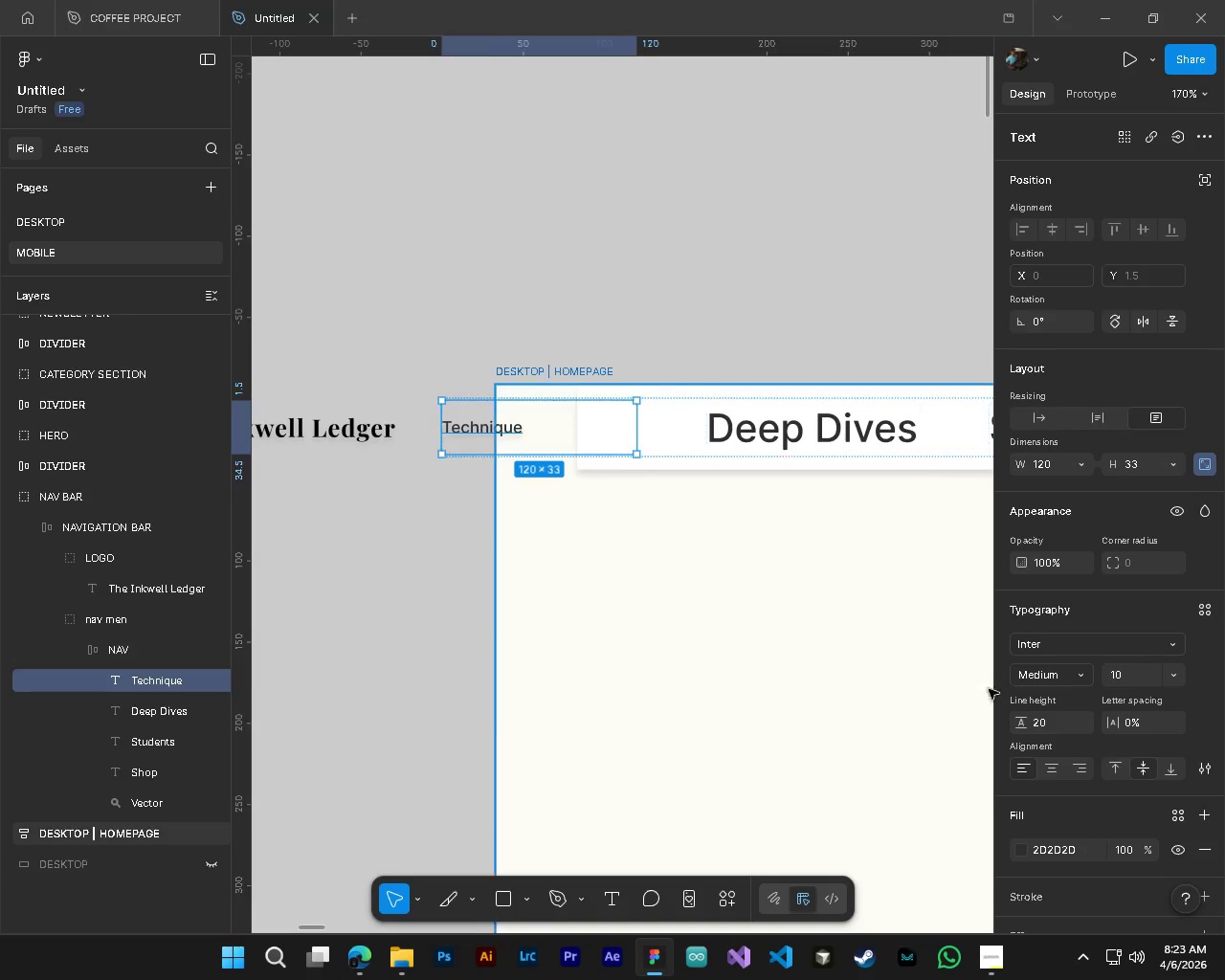 
left_click([375, 438])
 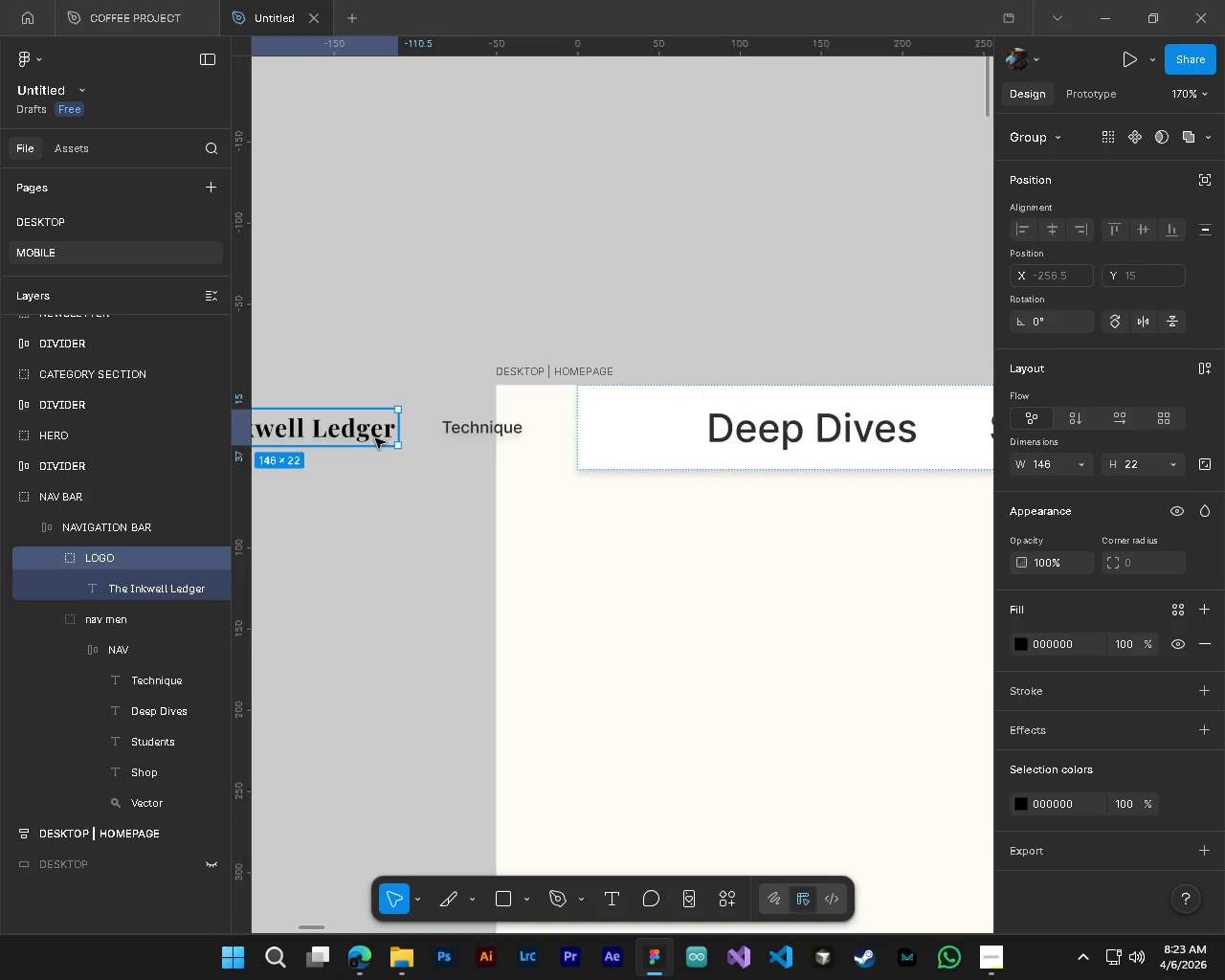 
double_click([375, 438])
 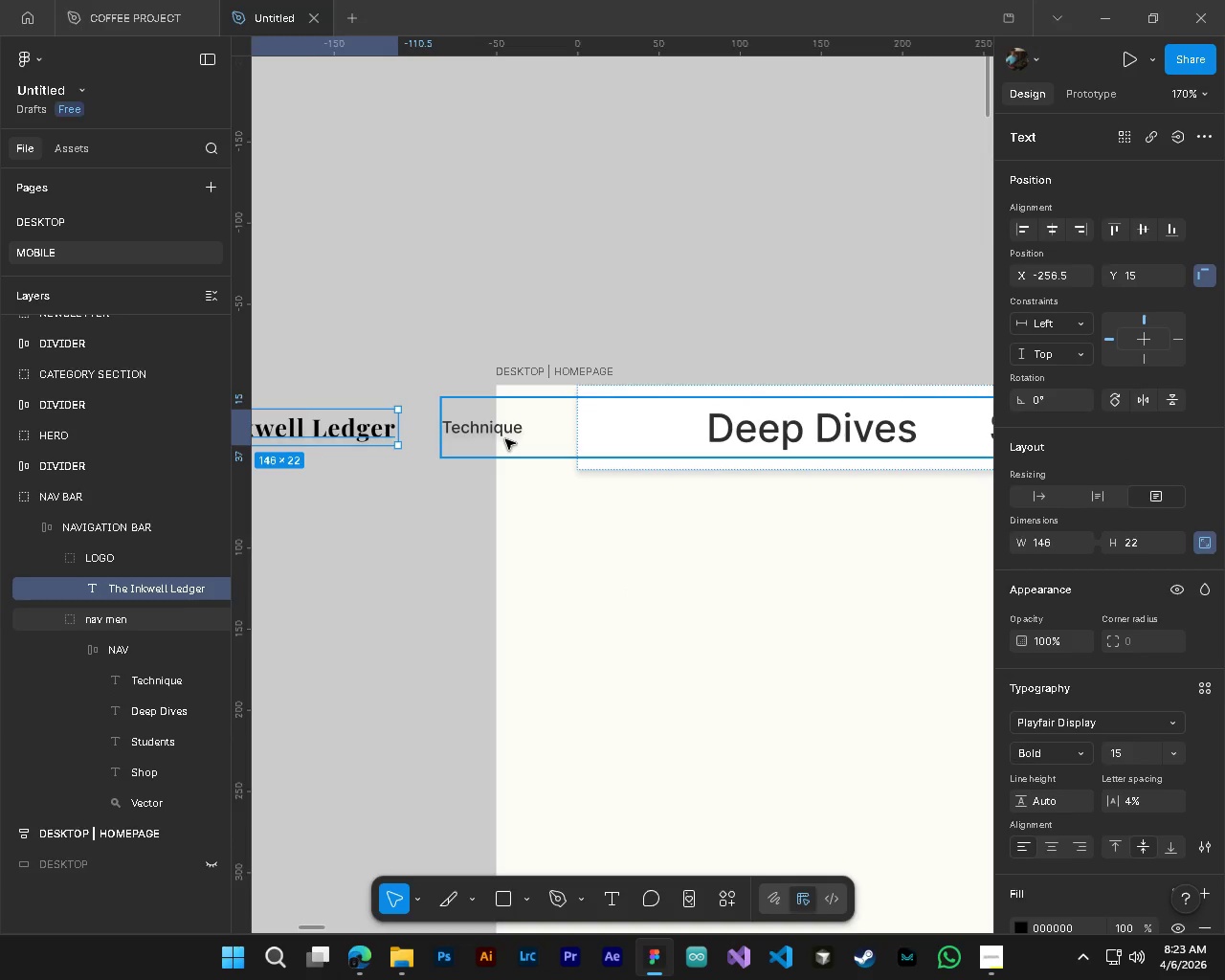 
left_click([497, 438])
 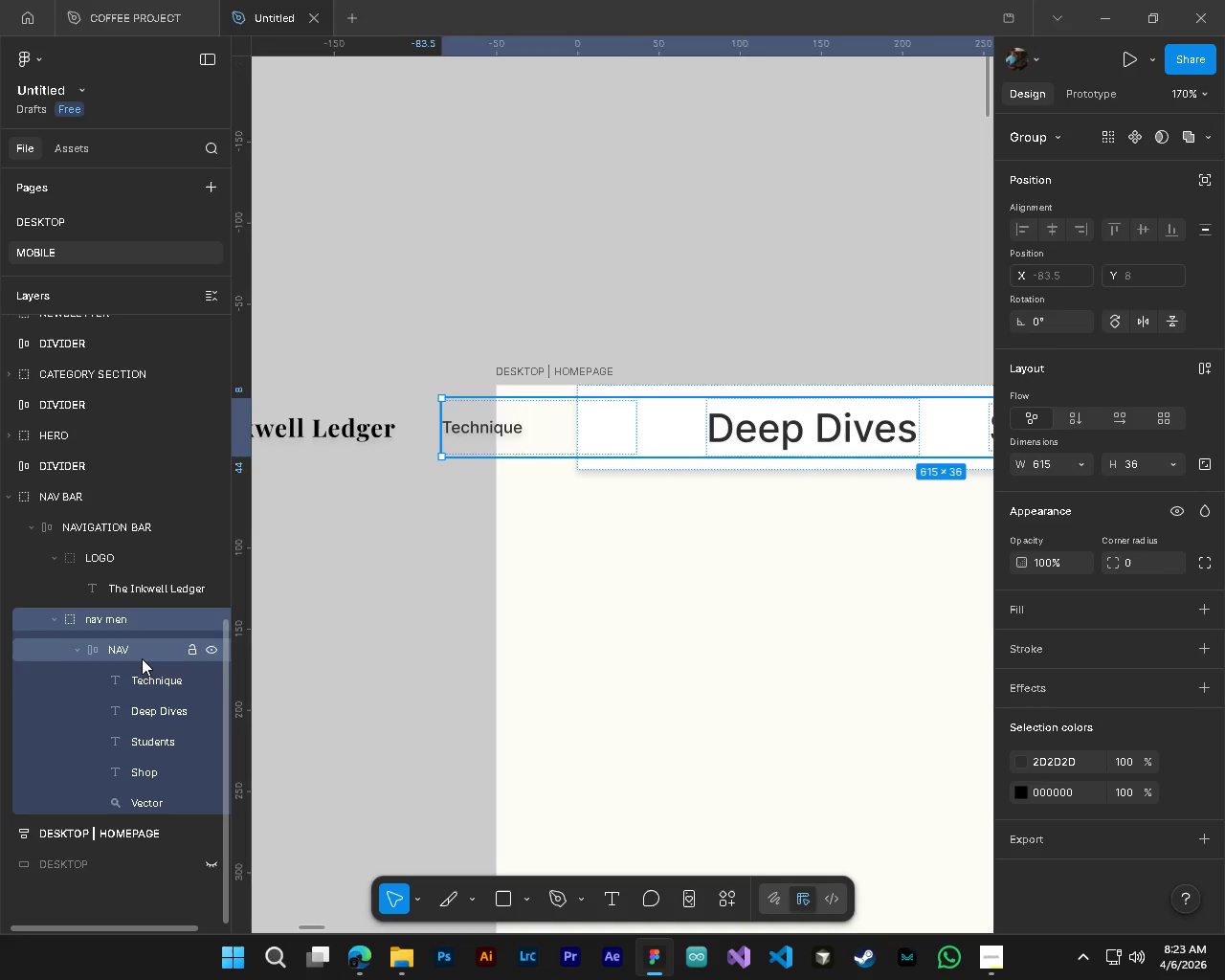 
left_click([156, 681])
 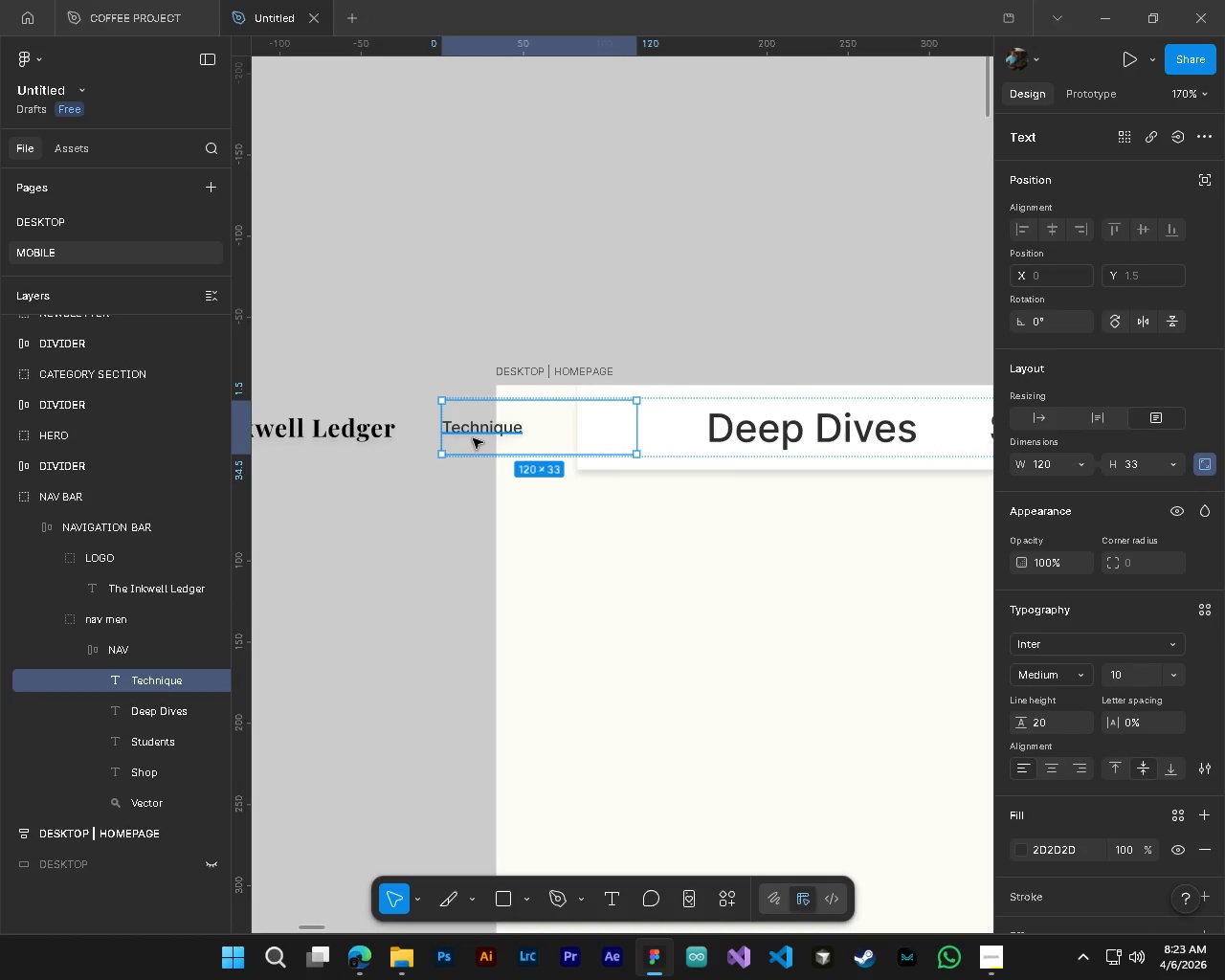 
left_click([475, 437])
 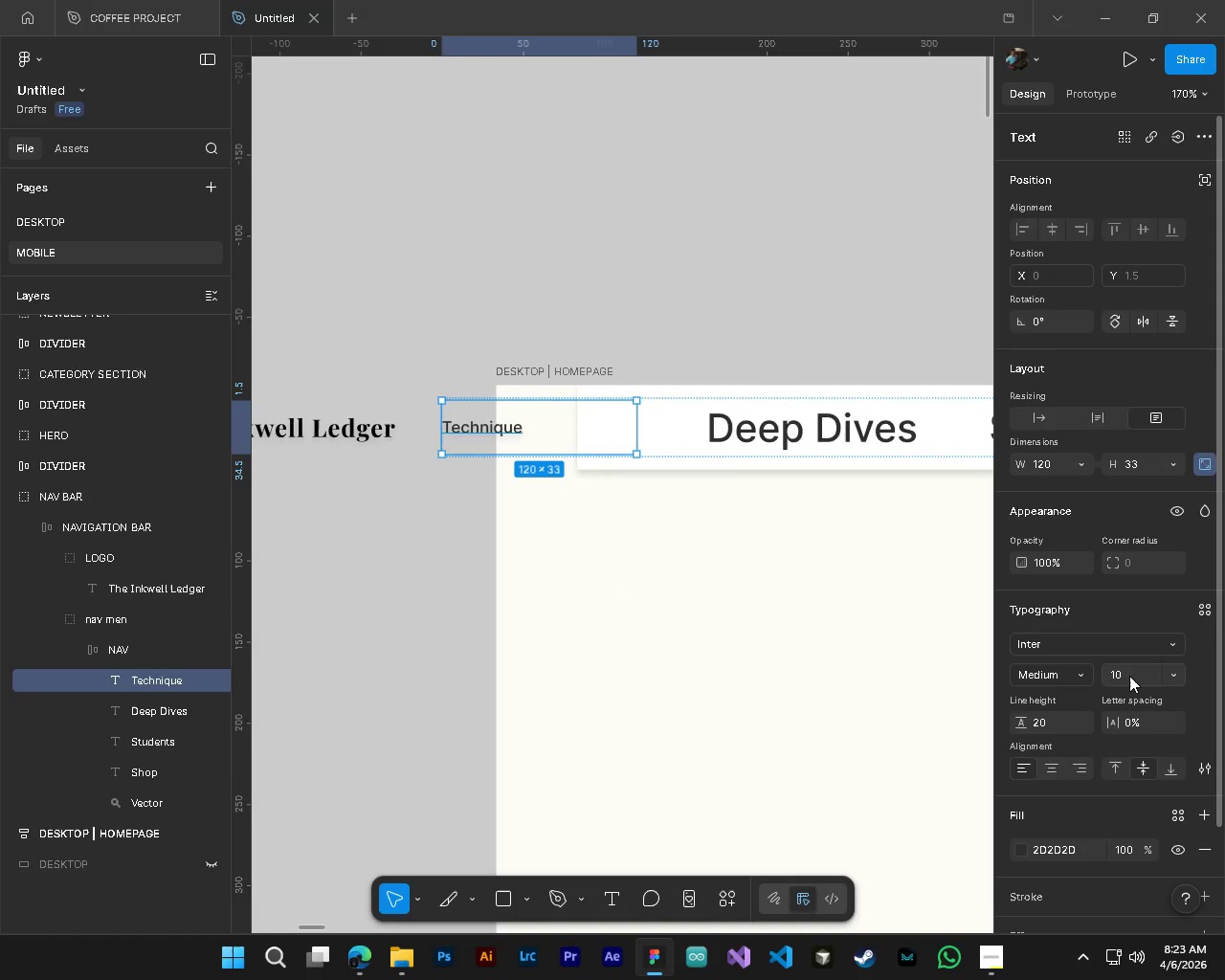 
double_click([1129, 676])
 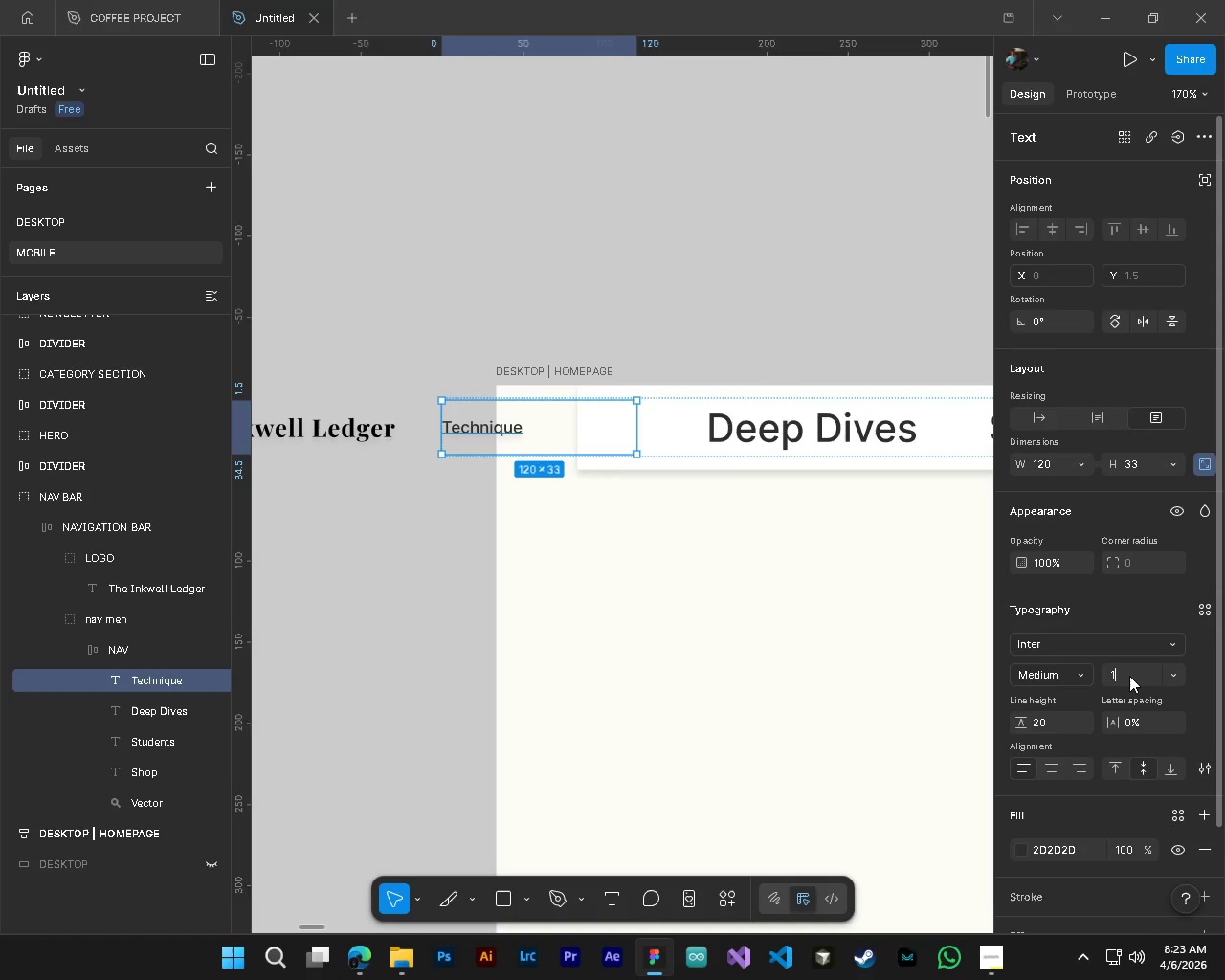 
key(Numpad1)
 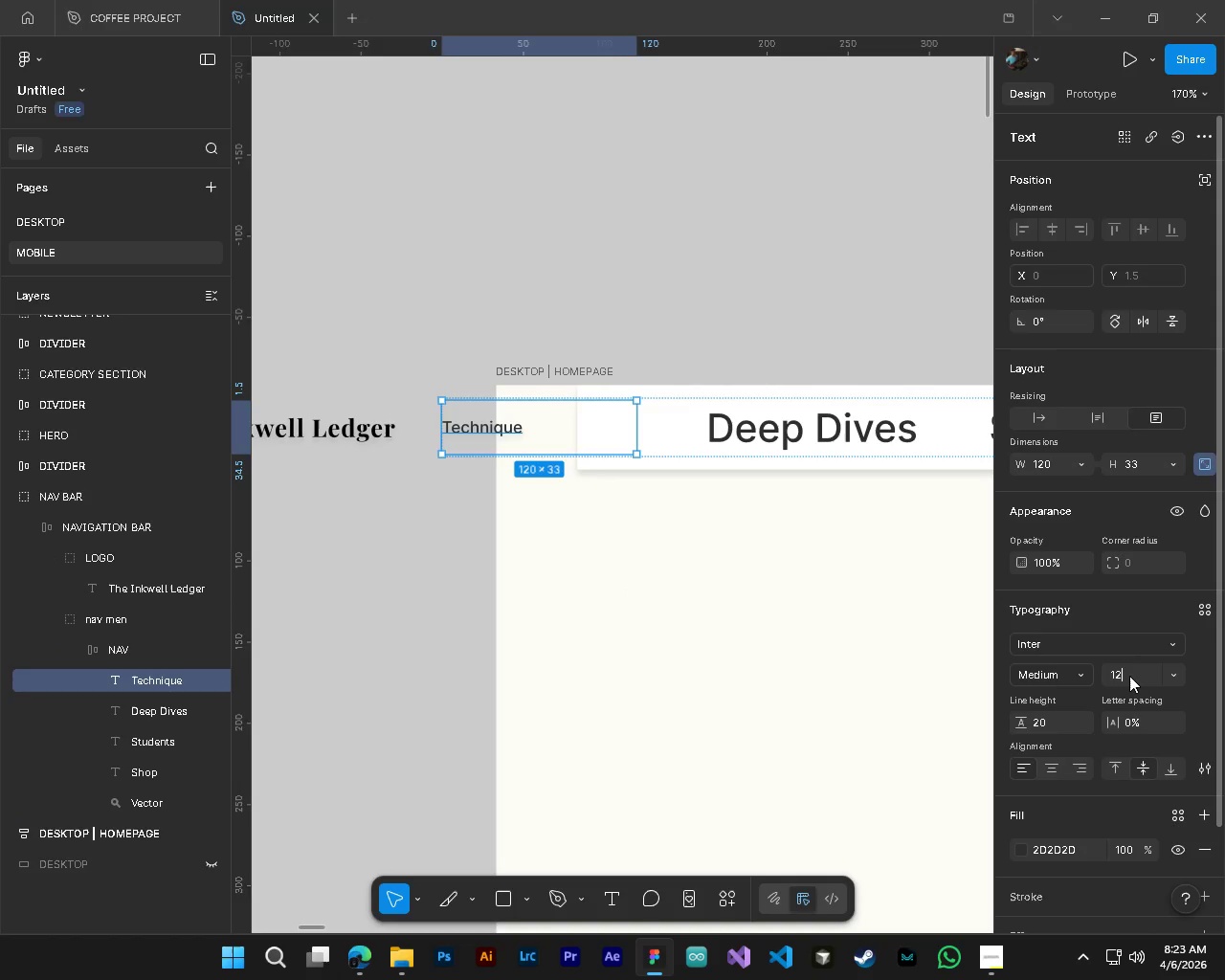 
key(Numpad2)
 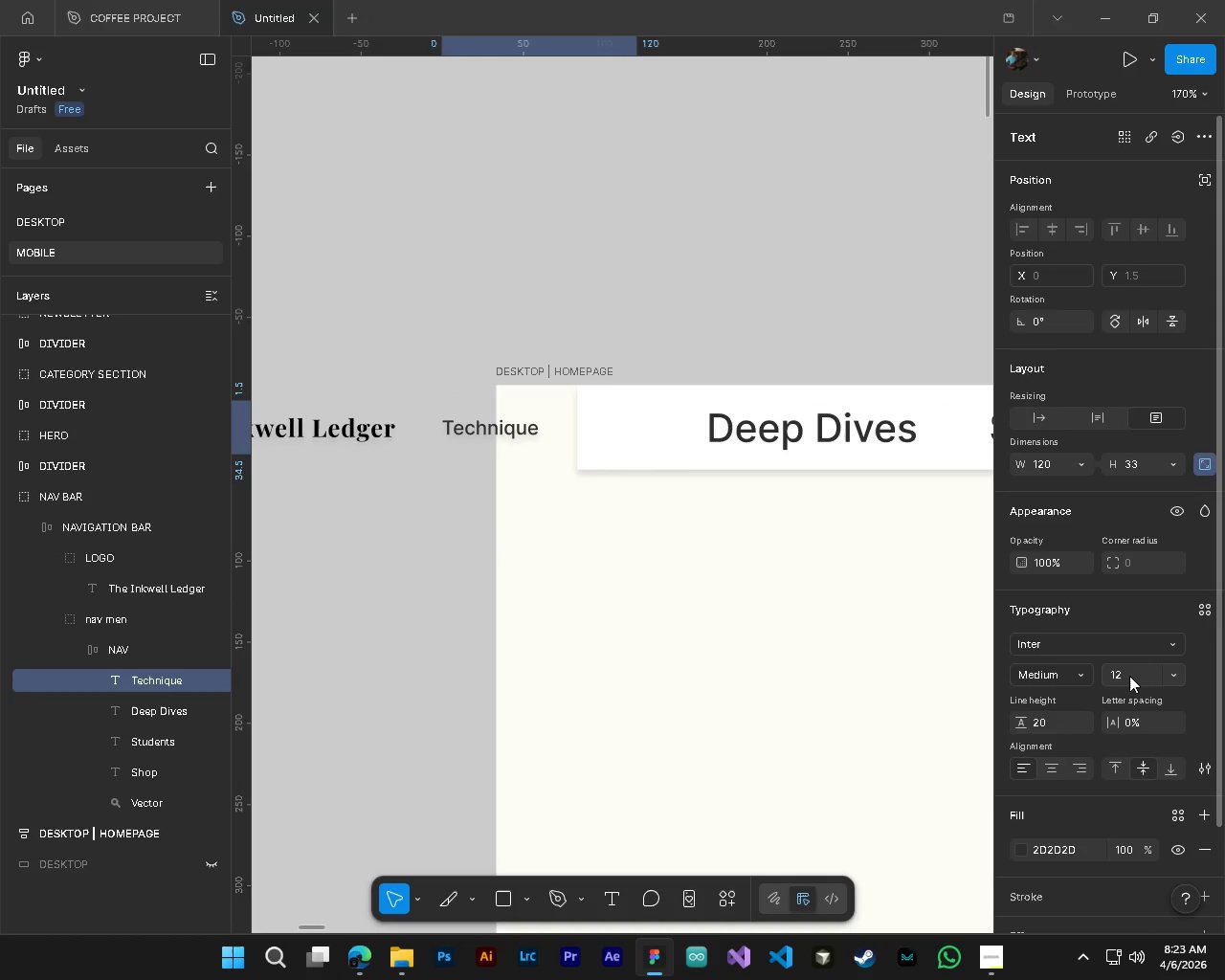 
key(NumpadEnter)
 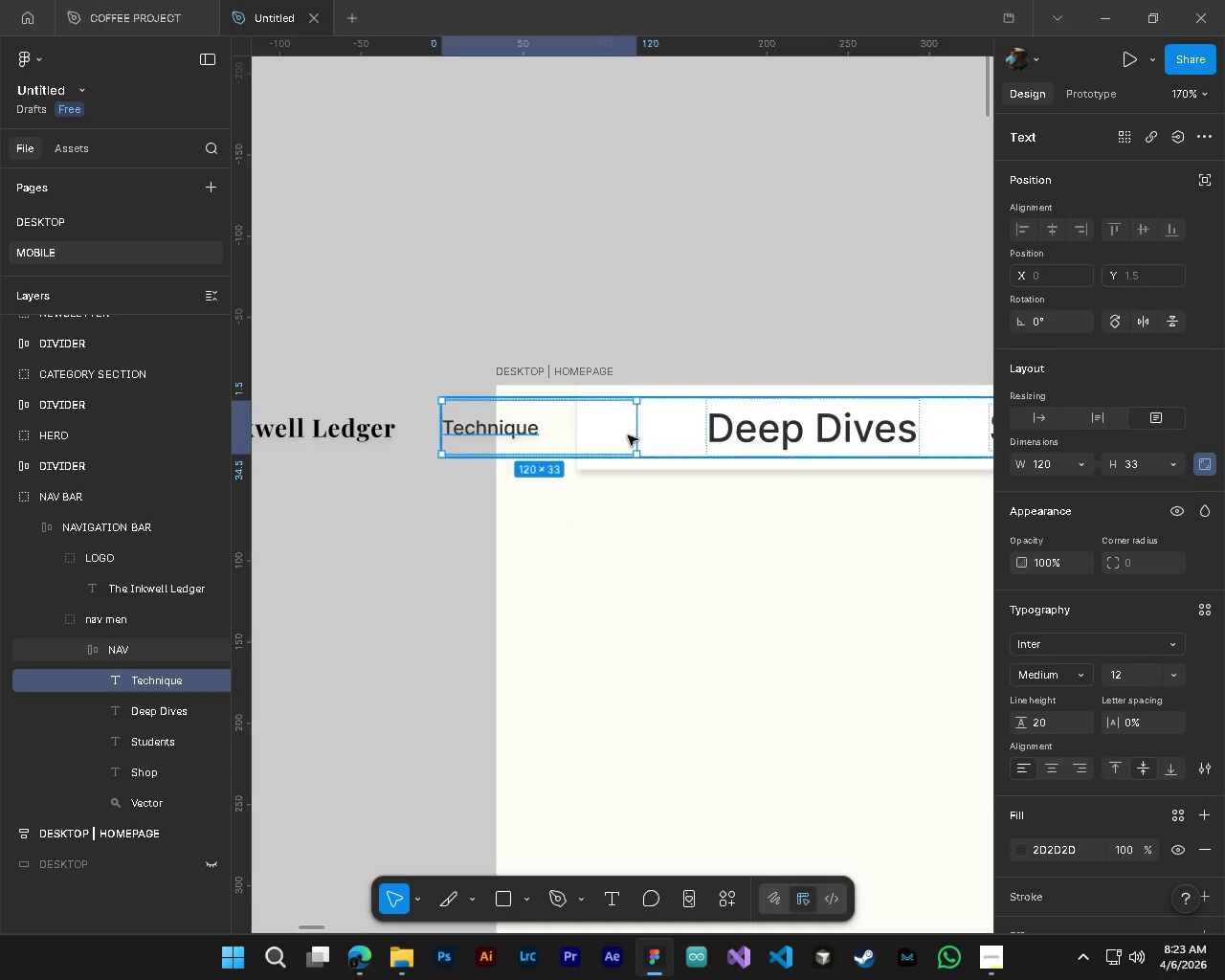 
left_click_drag(start_coordinate=[643, 437], to_coordinate=[545, 433])
 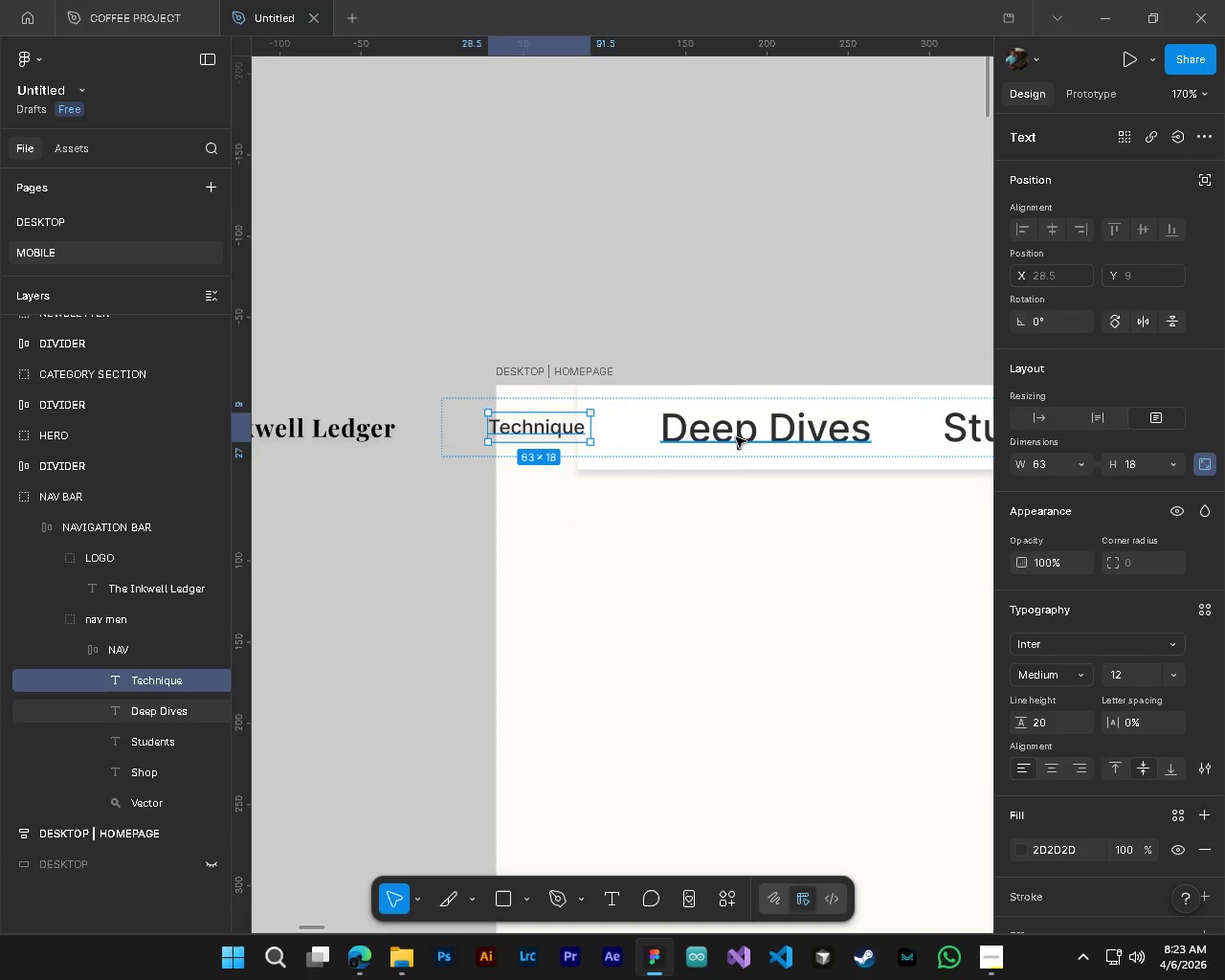 
left_click([736, 437])
 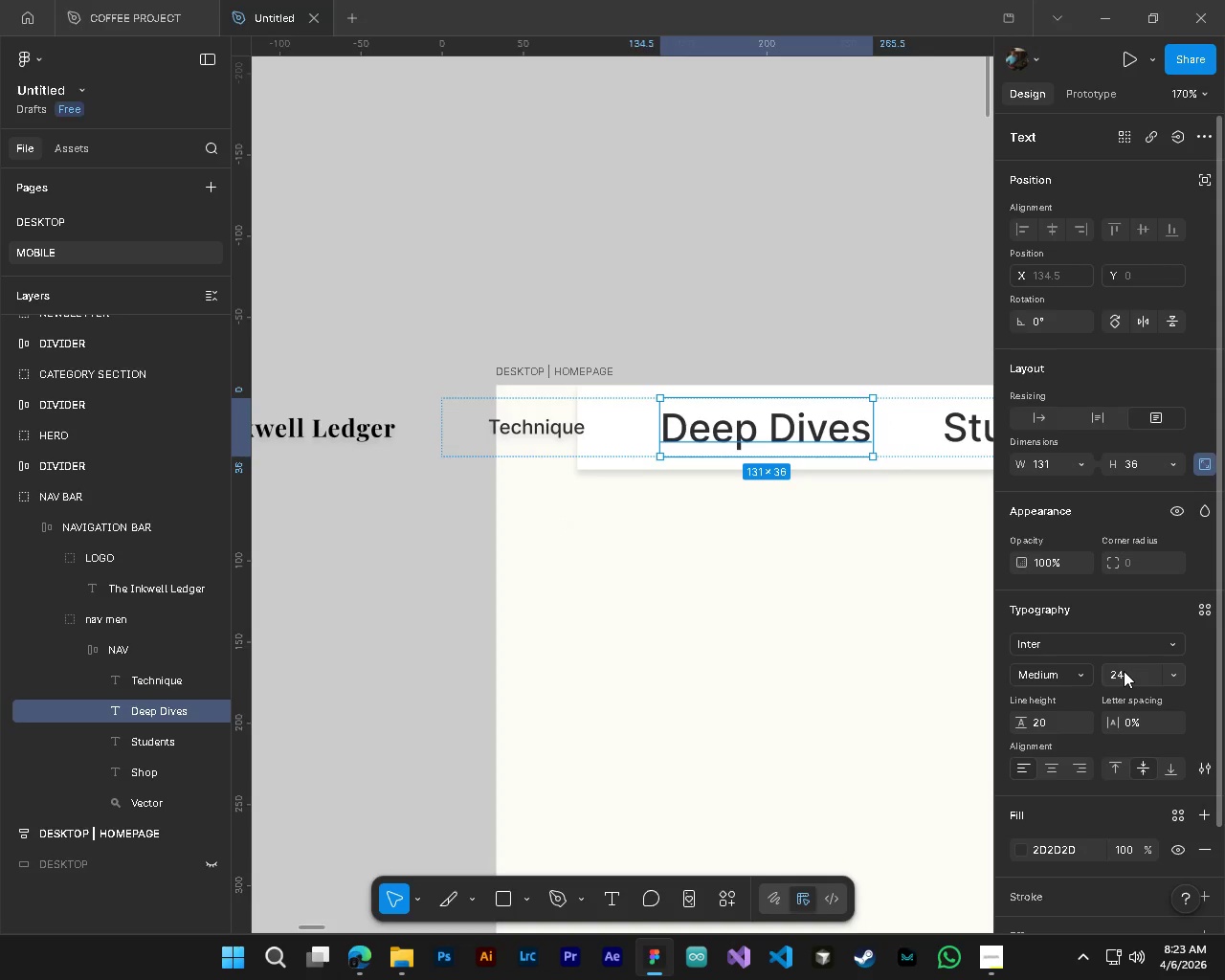 
left_click([1124, 671])
 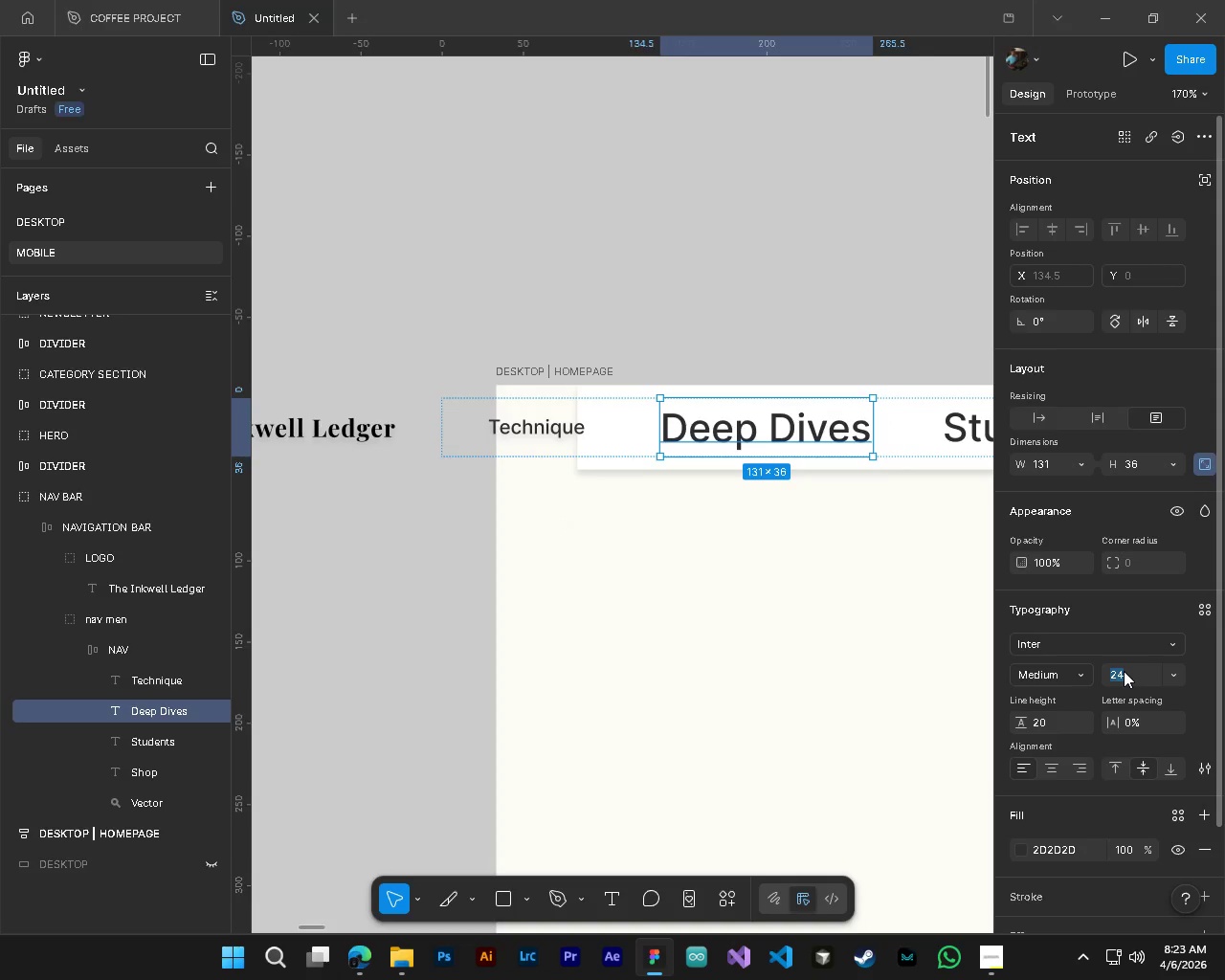 
key(Numpad1)
 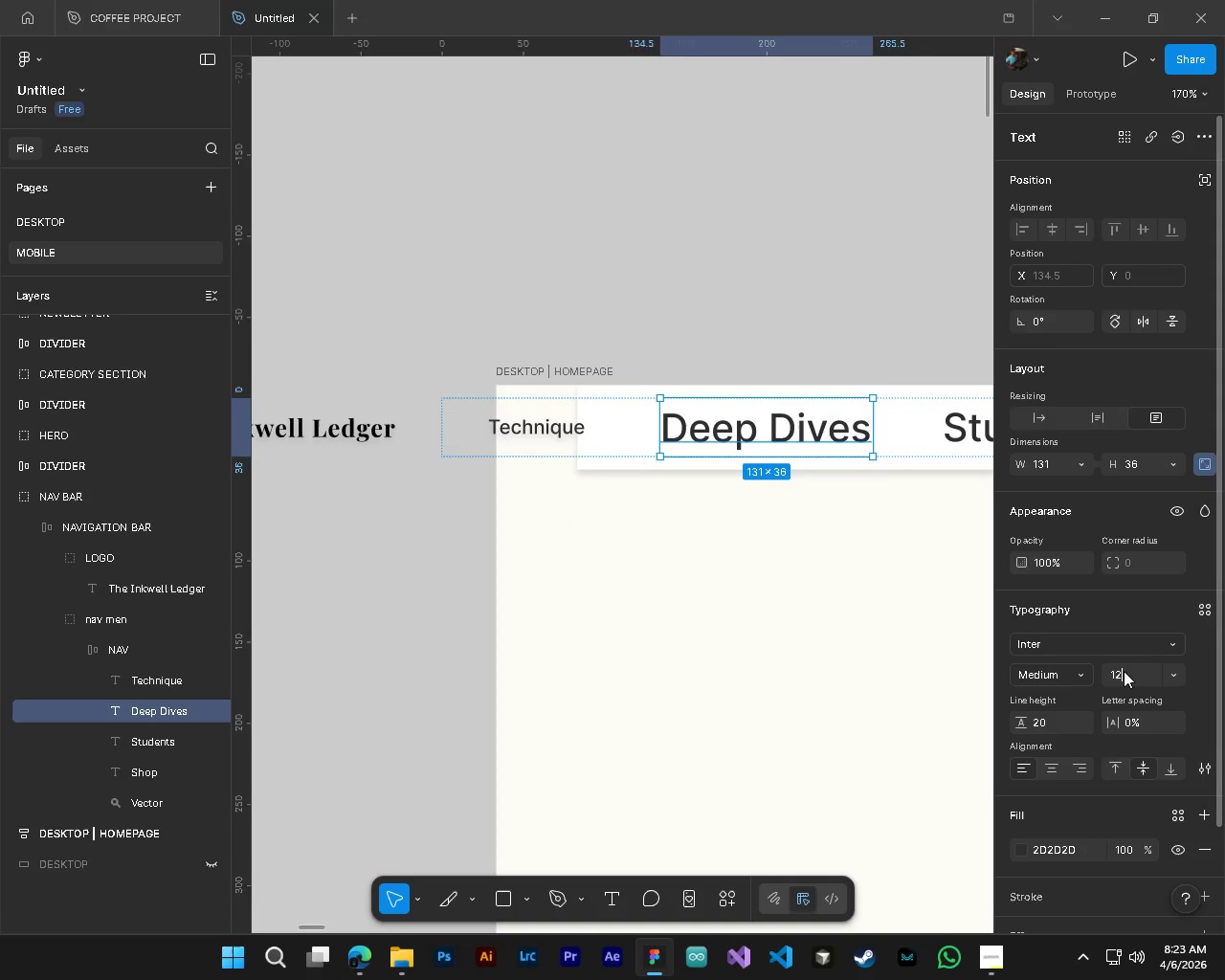 
key(Numpad2)
 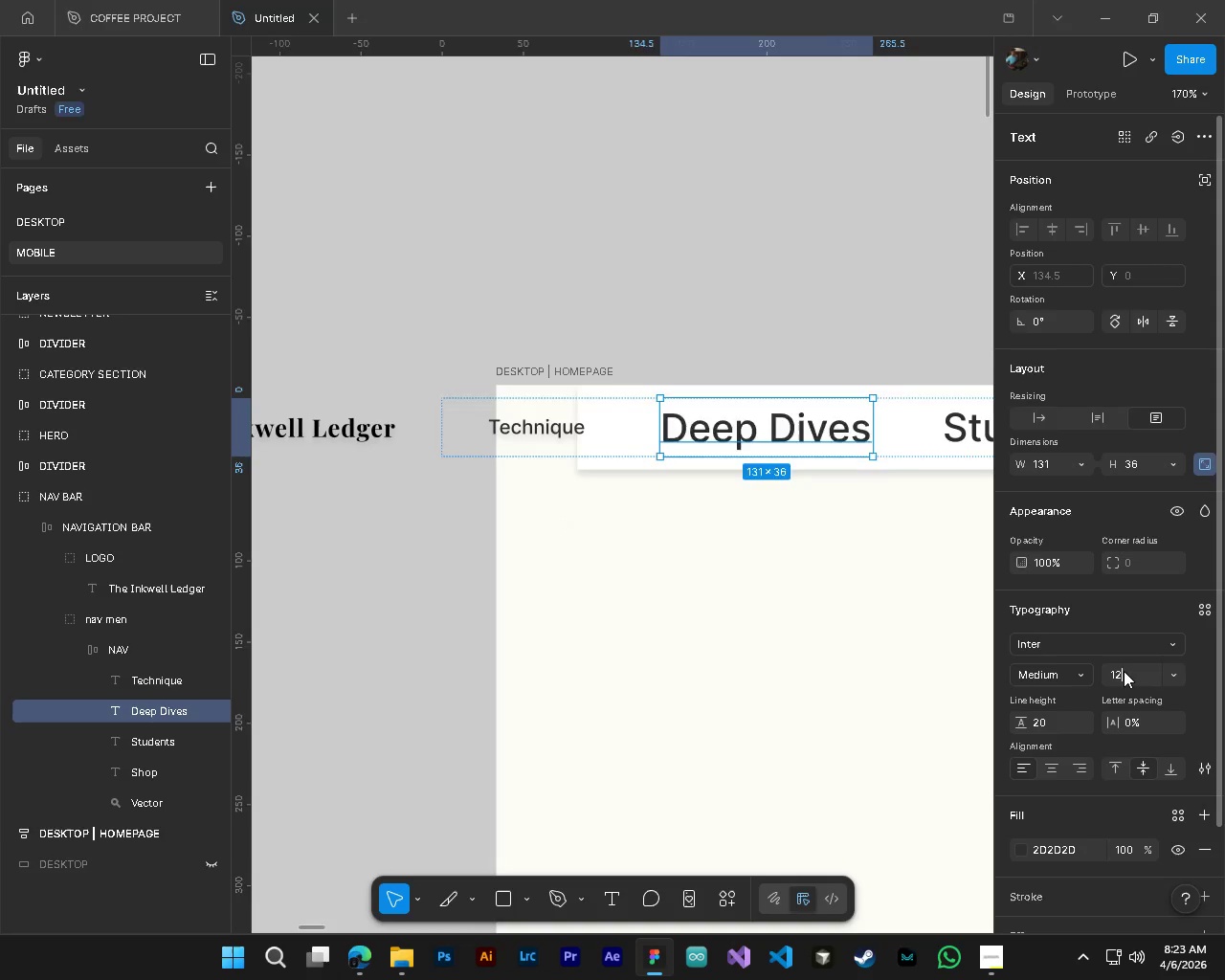 
key(NumpadEnter)
 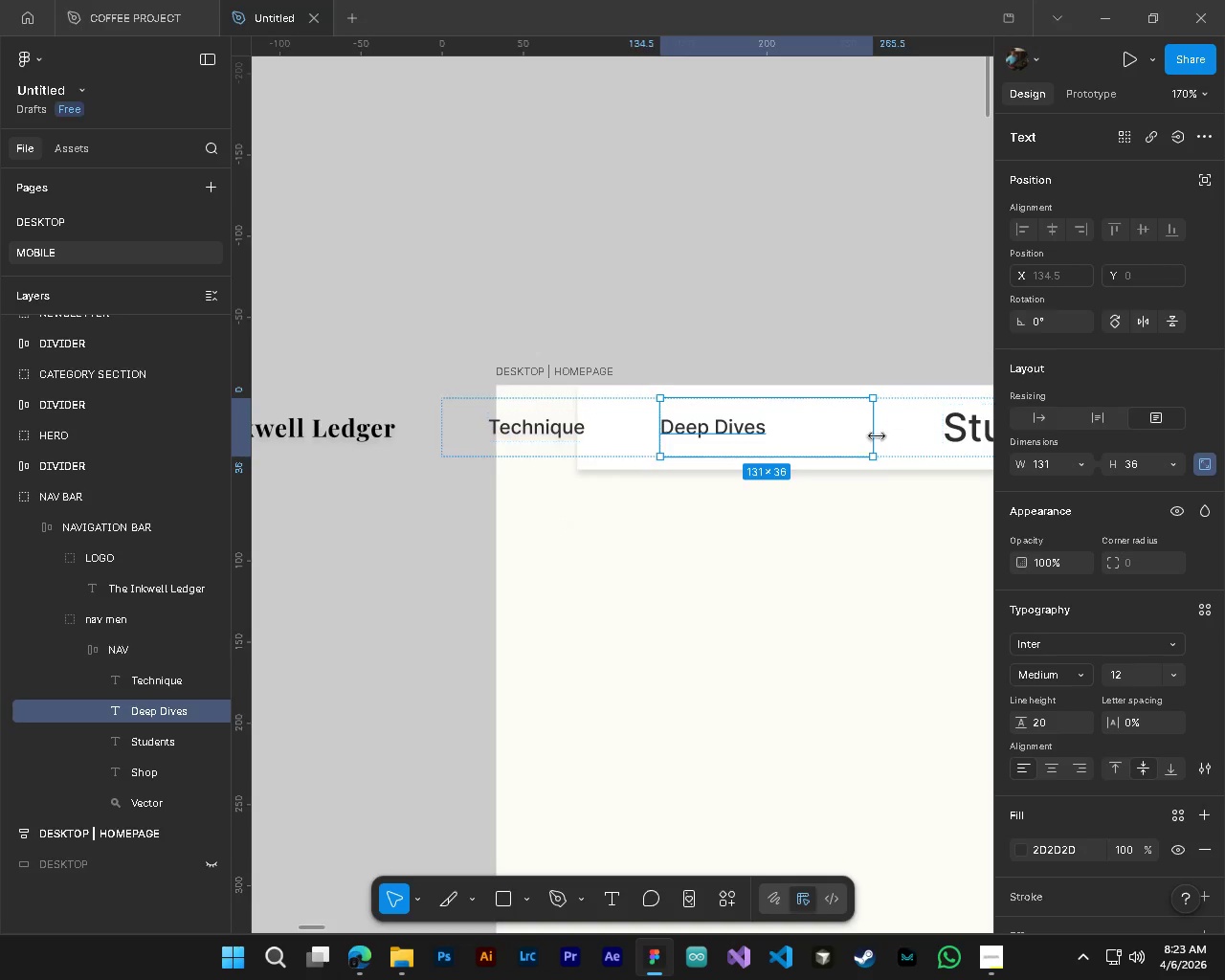 
left_click_drag(start_coordinate=[873, 436], to_coordinate=[769, 423])
 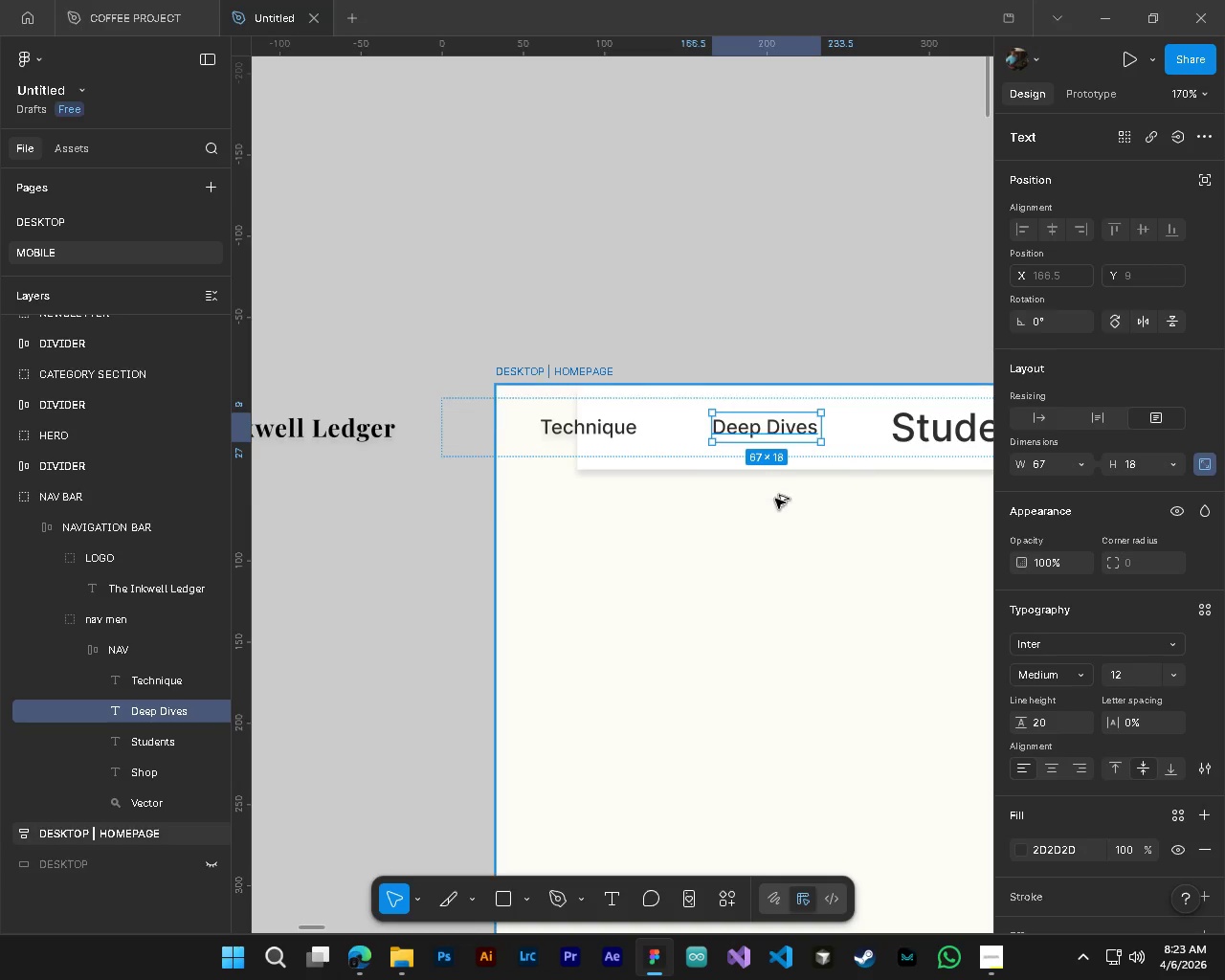 
key(Alt+AltLeft)
 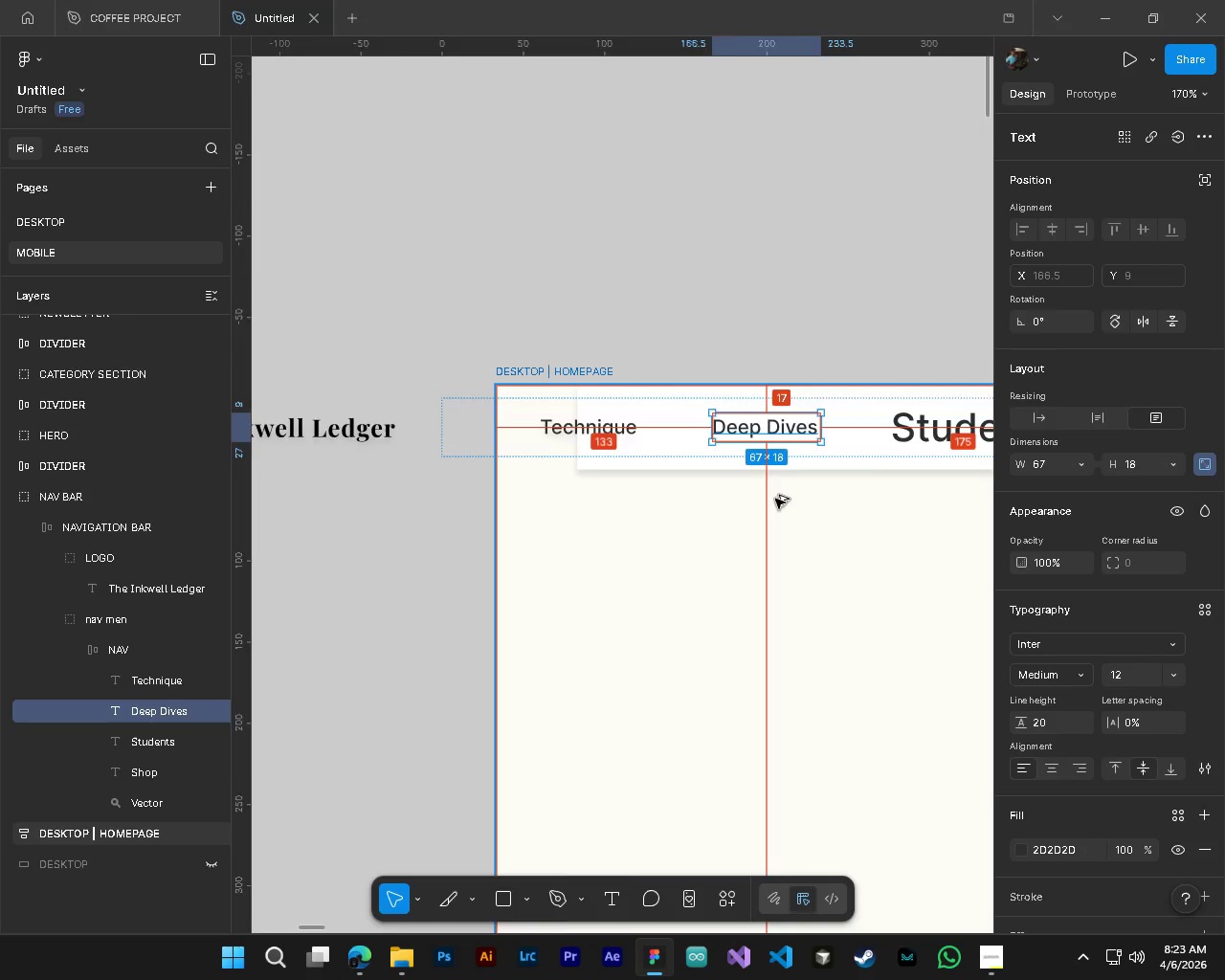 
key(Alt+Control+ControlLeft)
 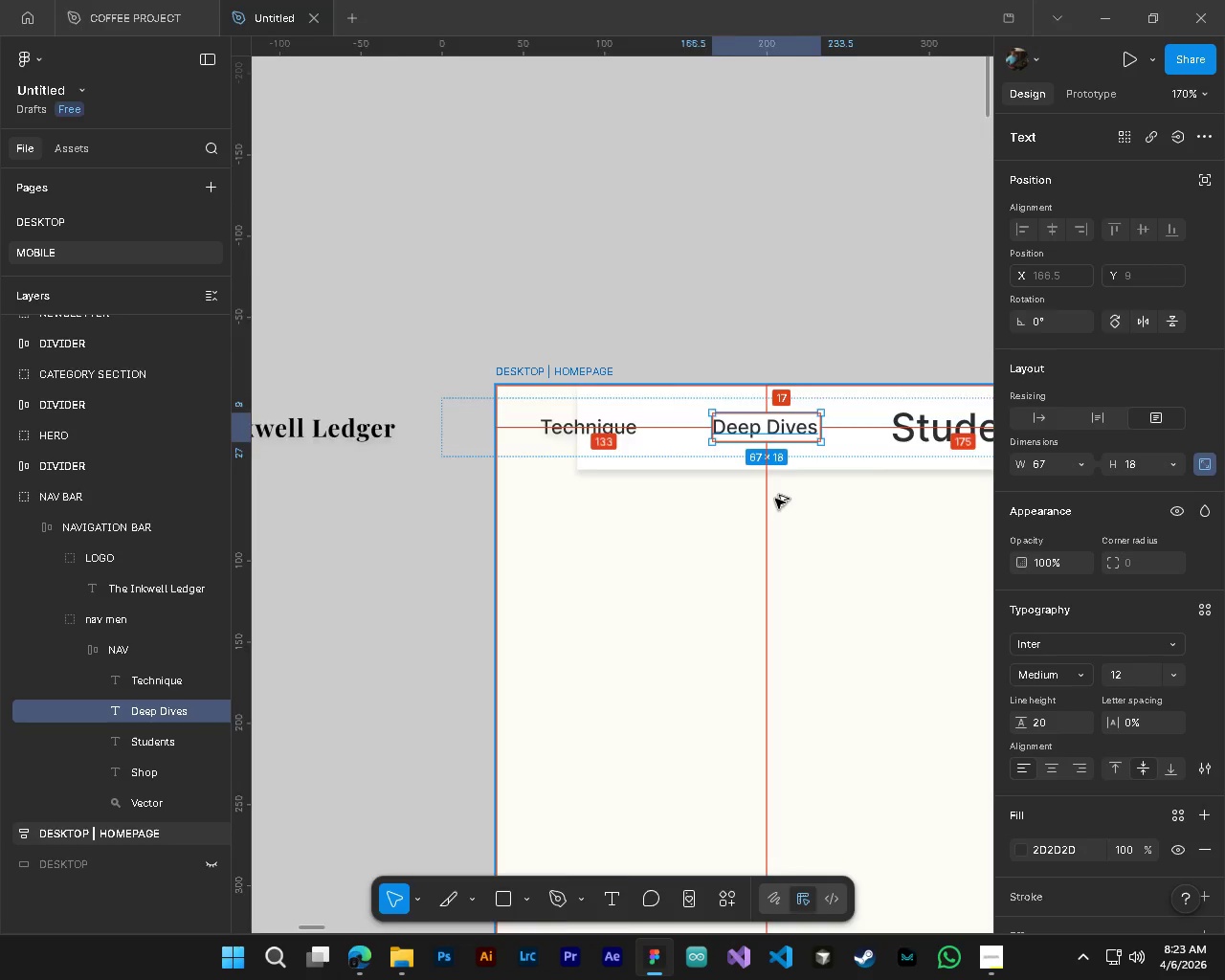 
key(Shift+ShiftLeft)
 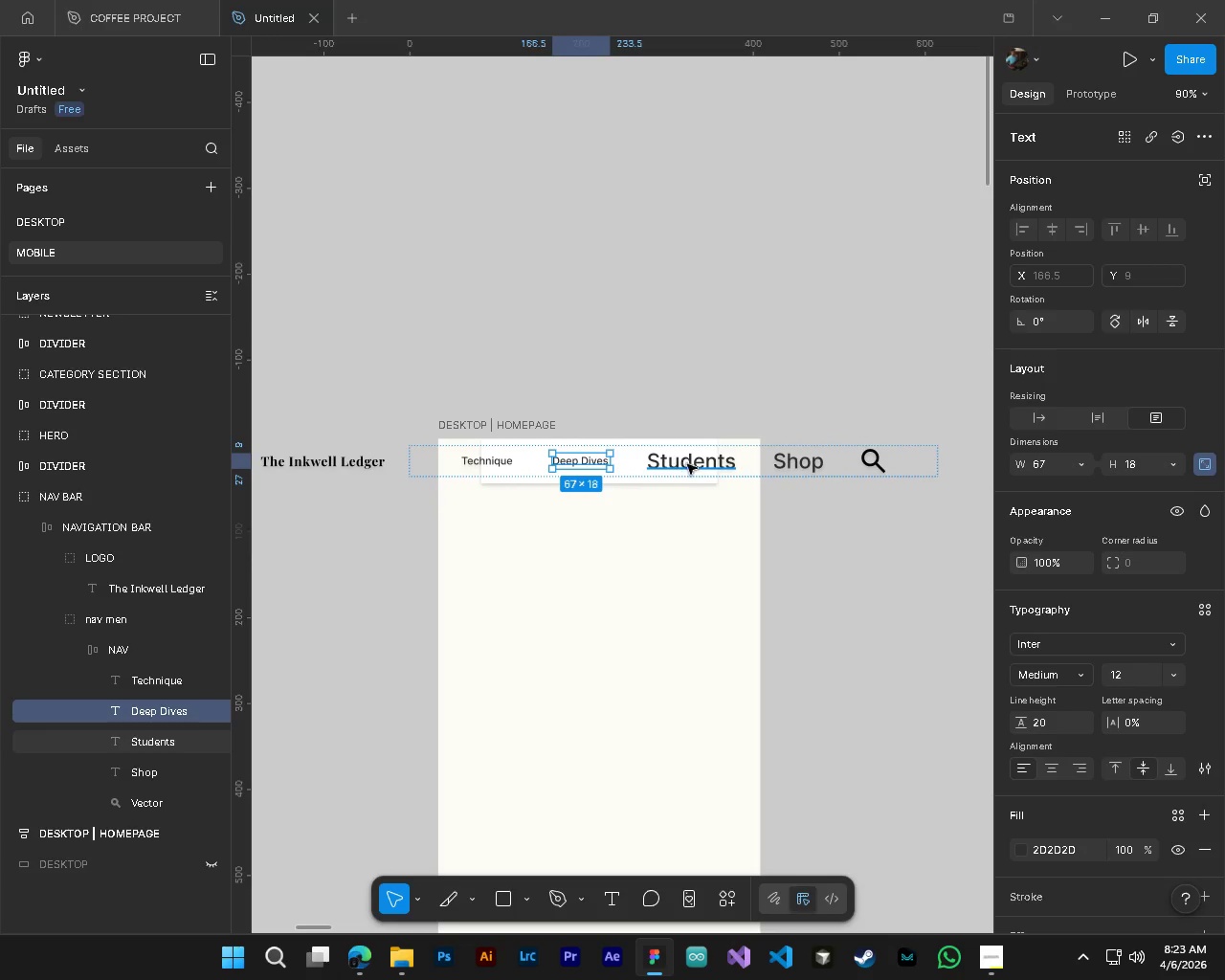 
scroll: coordinate [781, 502], scroll_direction: down, amount: 9.0
 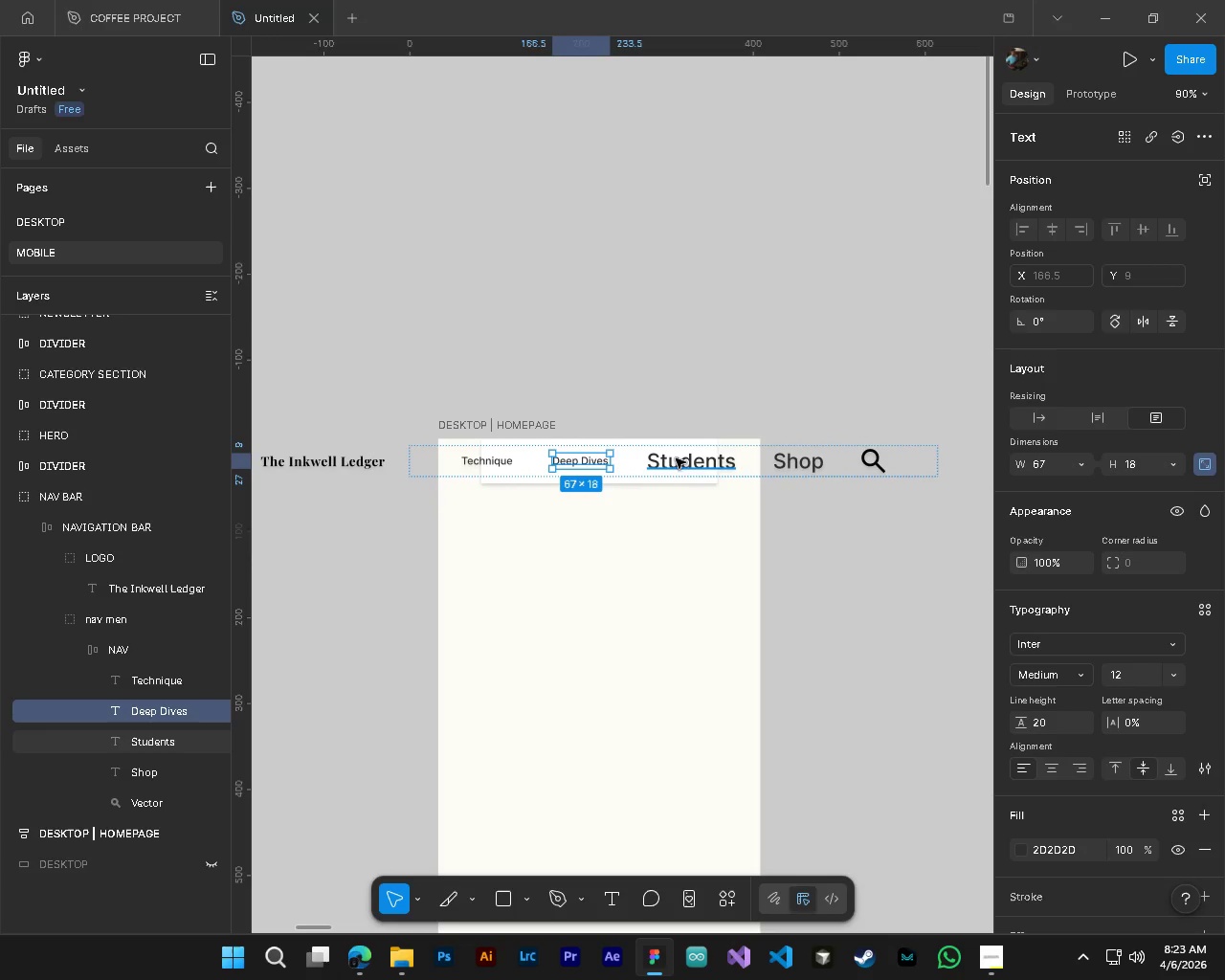 
left_click([689, 465])
 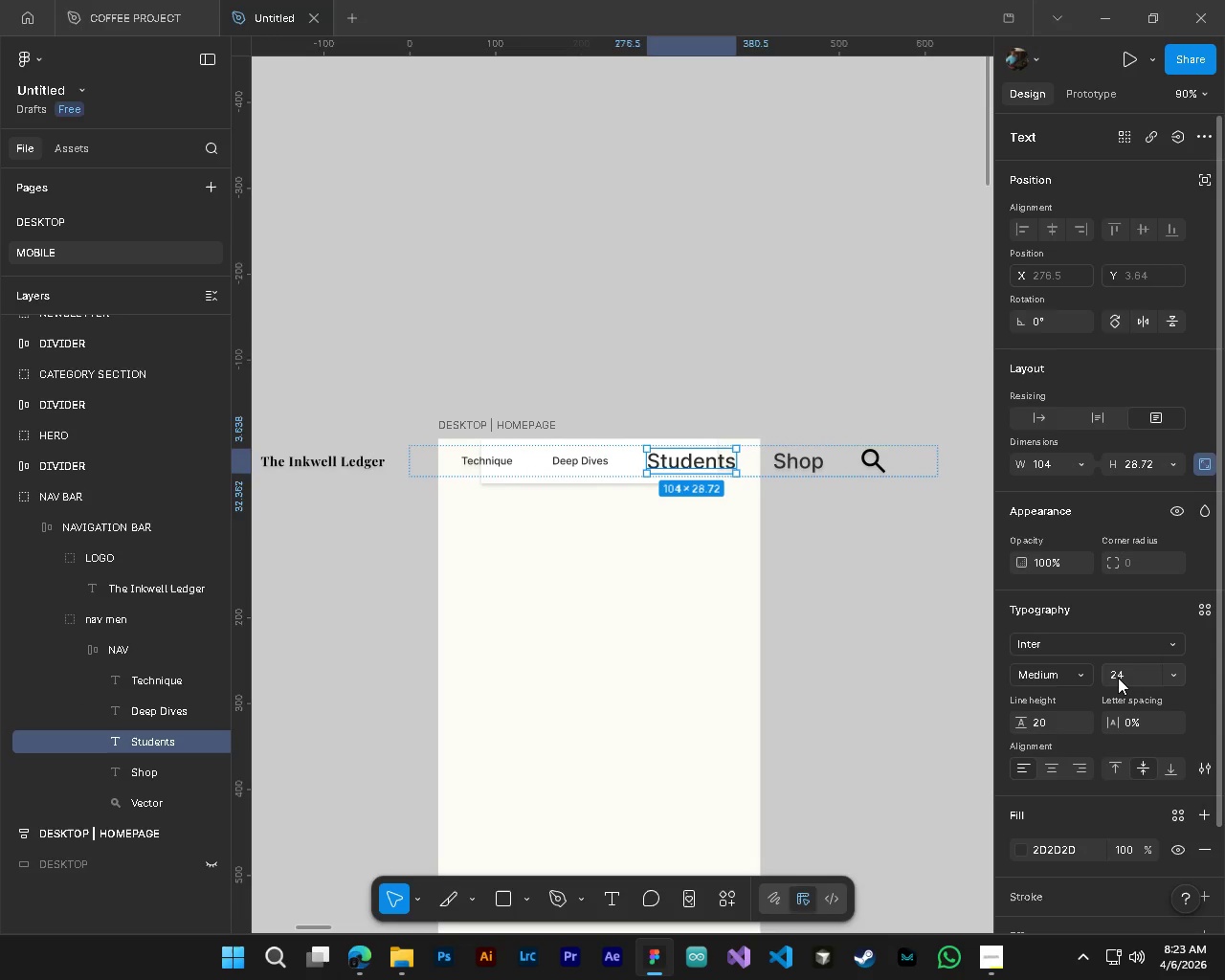 
double_click([1118, 678])
 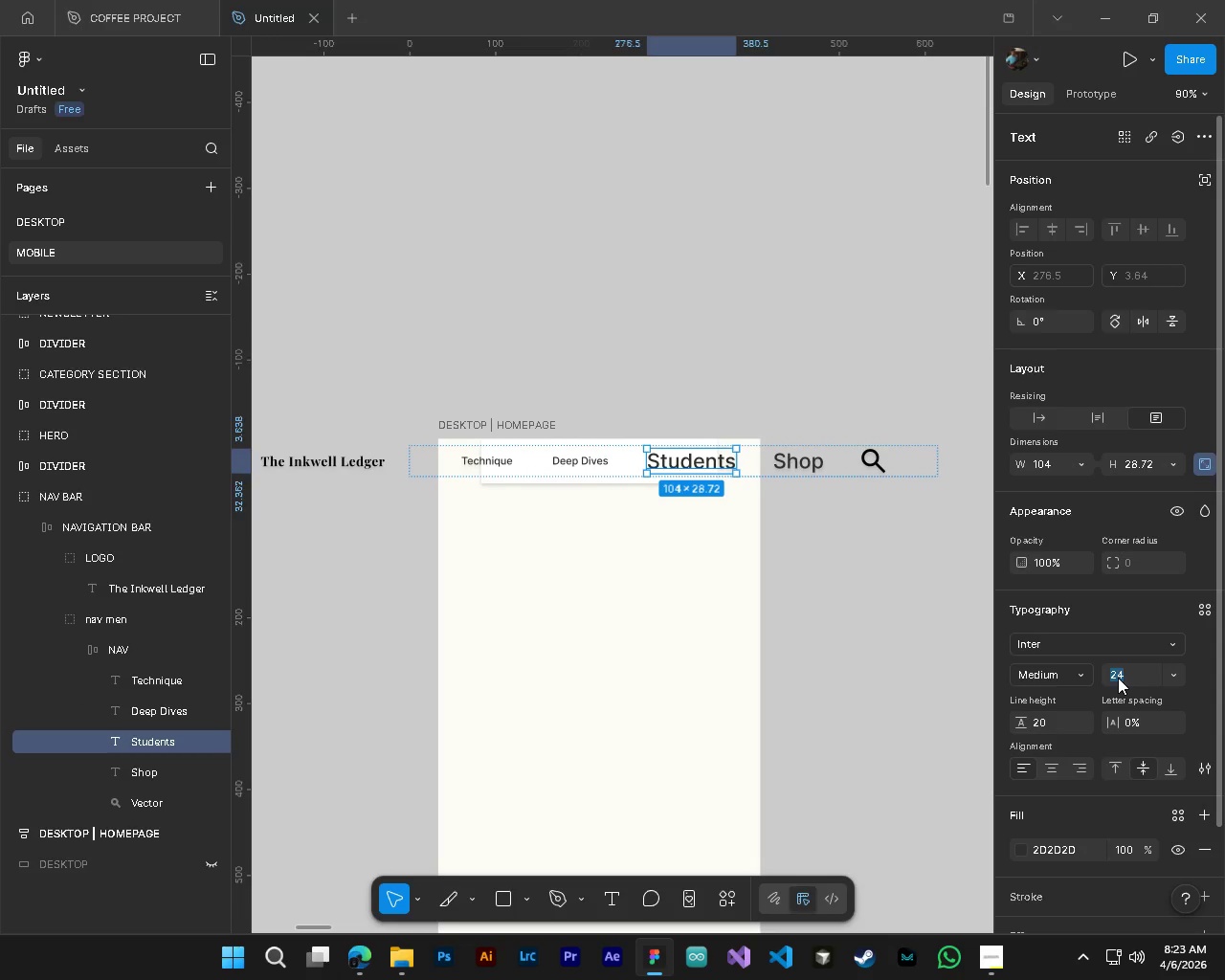 
key(Numpad1)
 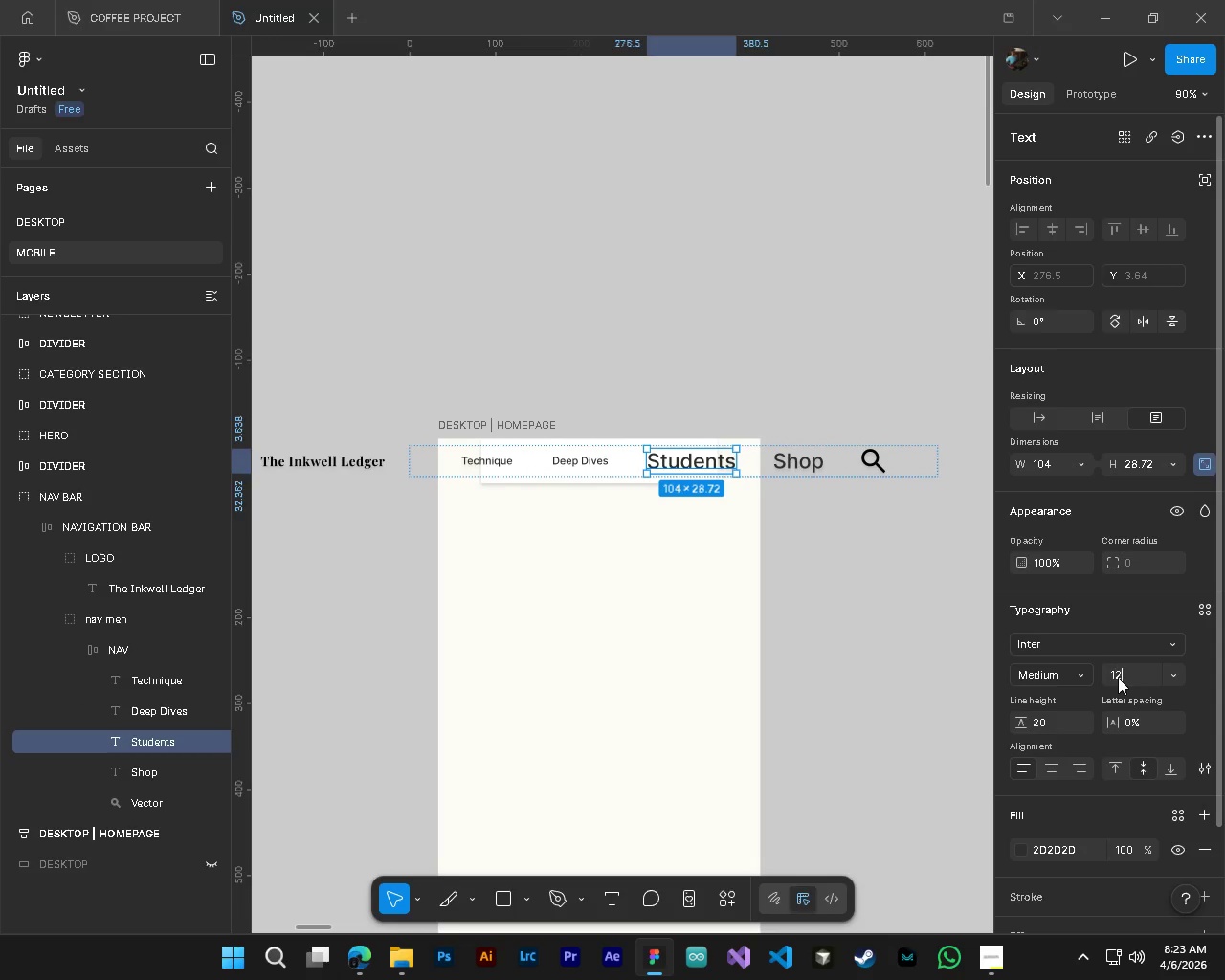 
key(Numpad2)
 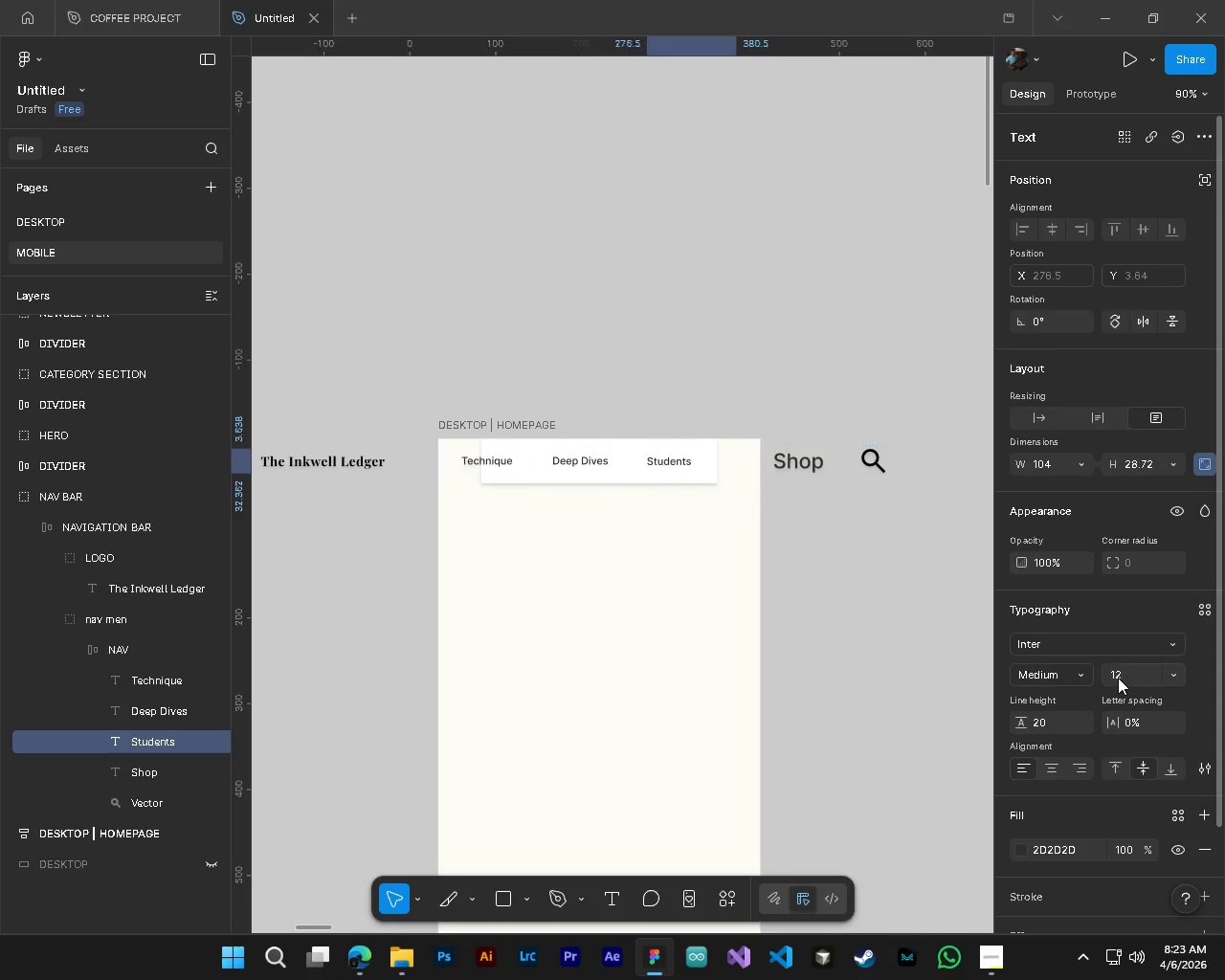 
key(NumpadEnter)
 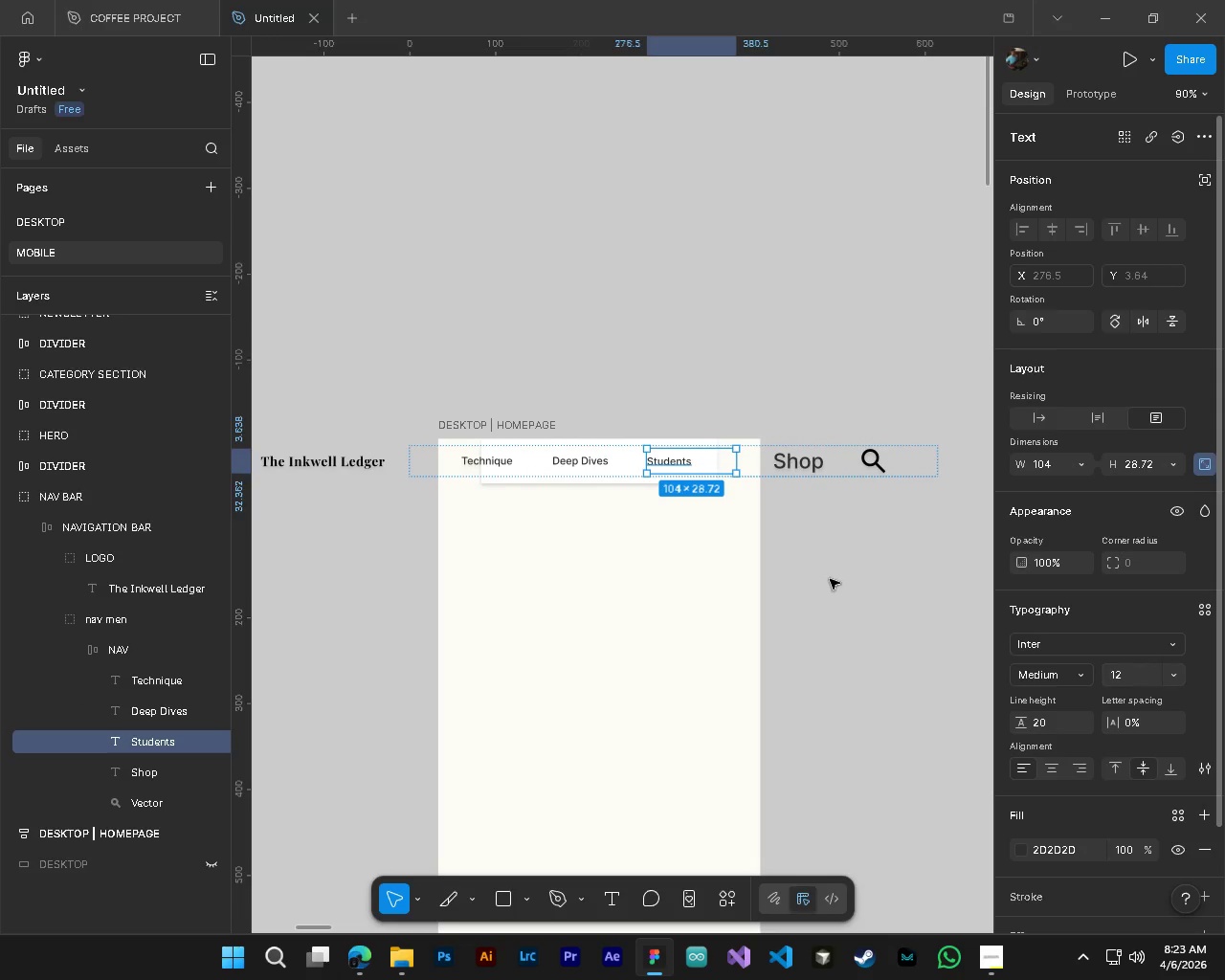 
hold_key(key=ControlLeft, duration=1.01)
 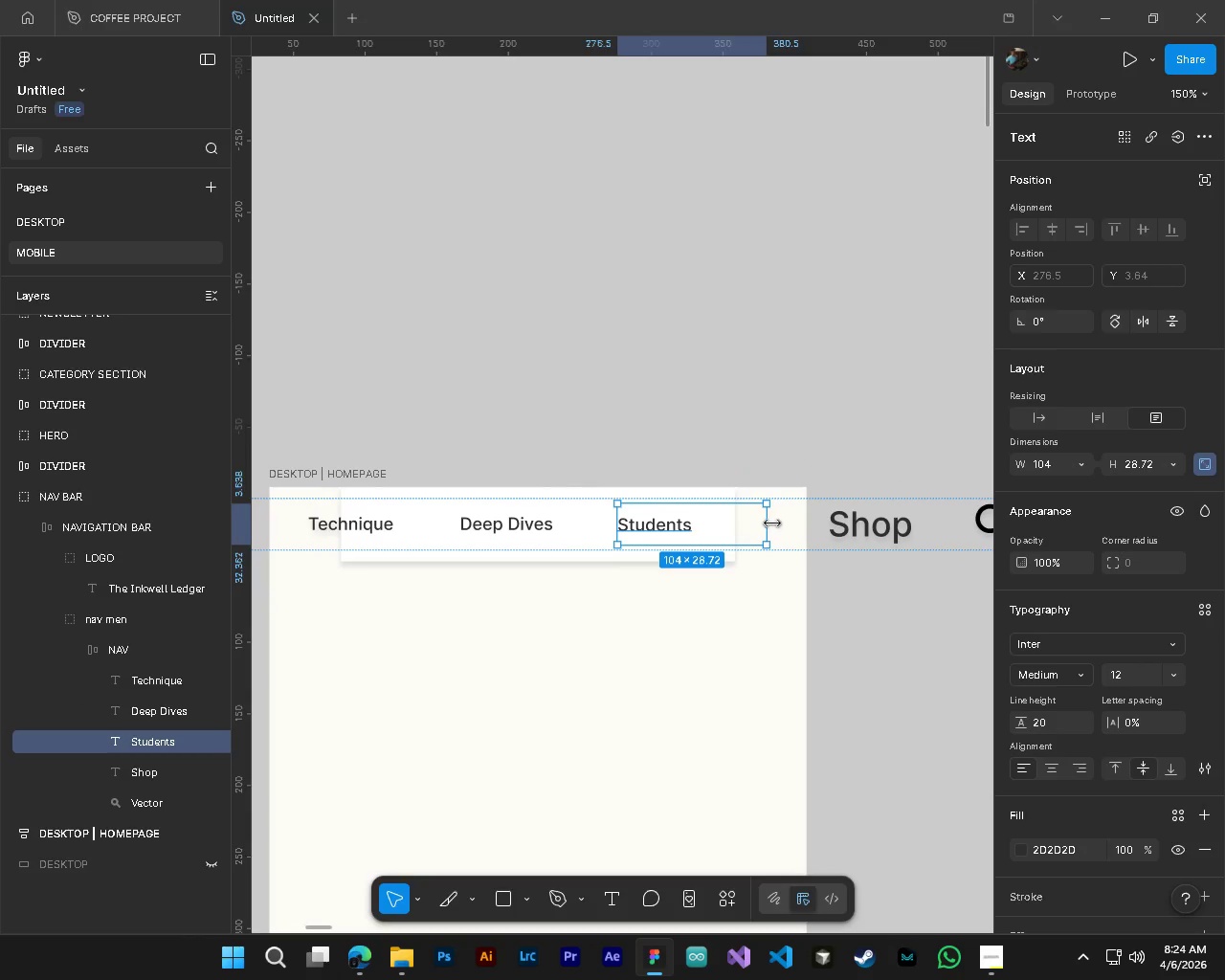 
key(Alt+Control+AltLeft)
 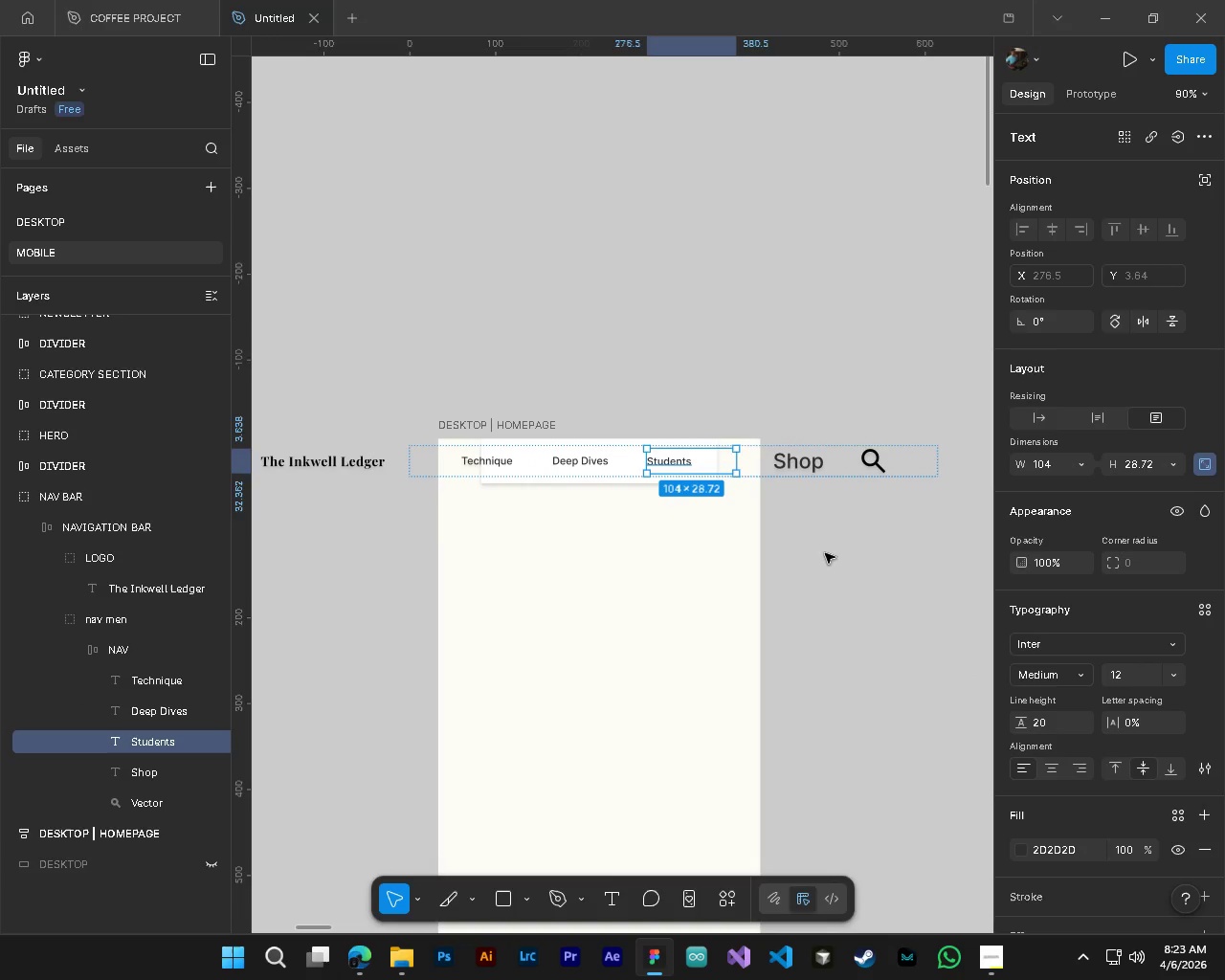 
hold_key(key=AltLeft, duration=0.86)
scroll: coordinate [715, 523], scroll_direction: up, amount: 6.0
 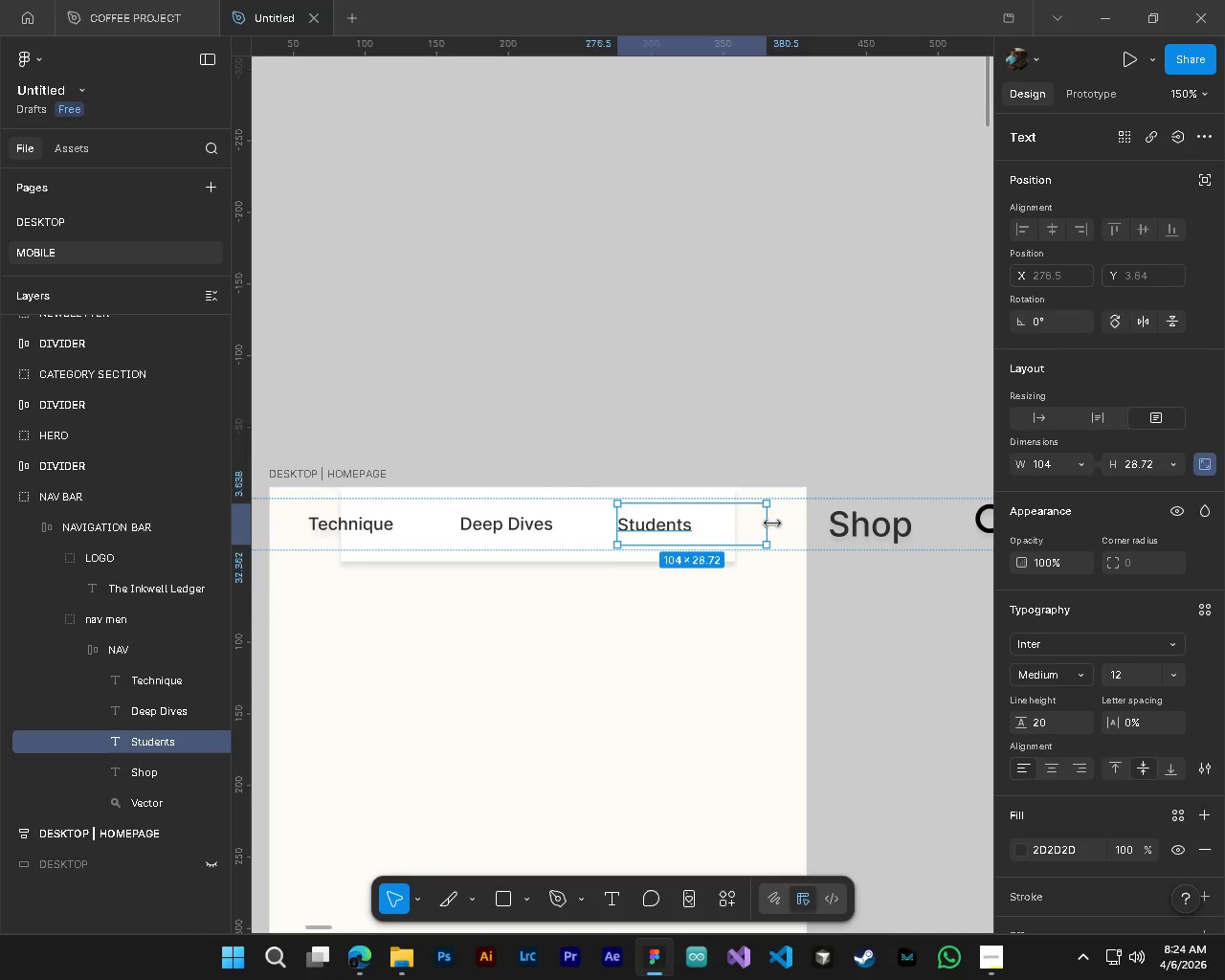 
left_click_drag(start_coordinate=[771, 523], to_coordinate=[692, 523])
 